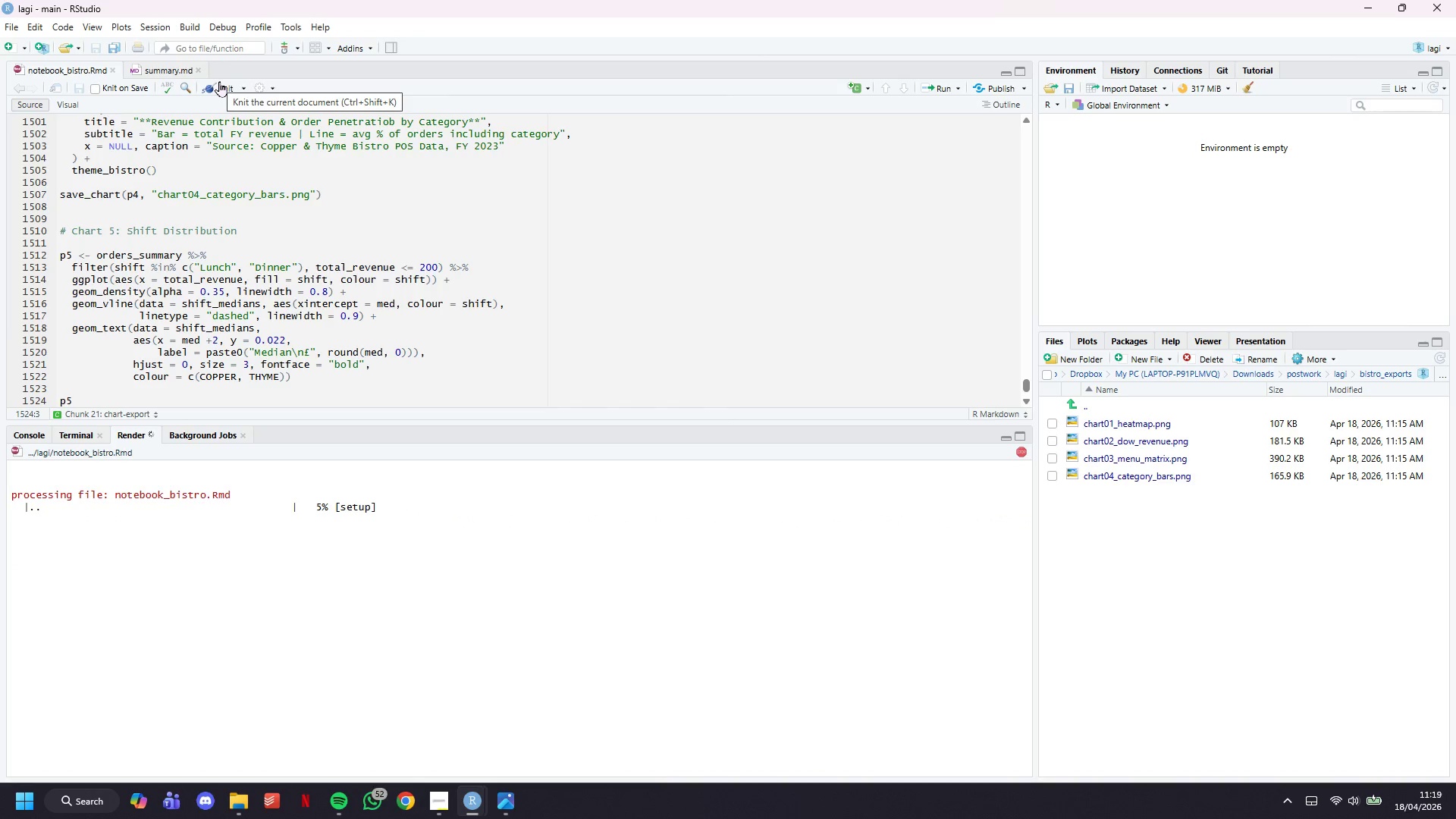 
wait(14.42)
 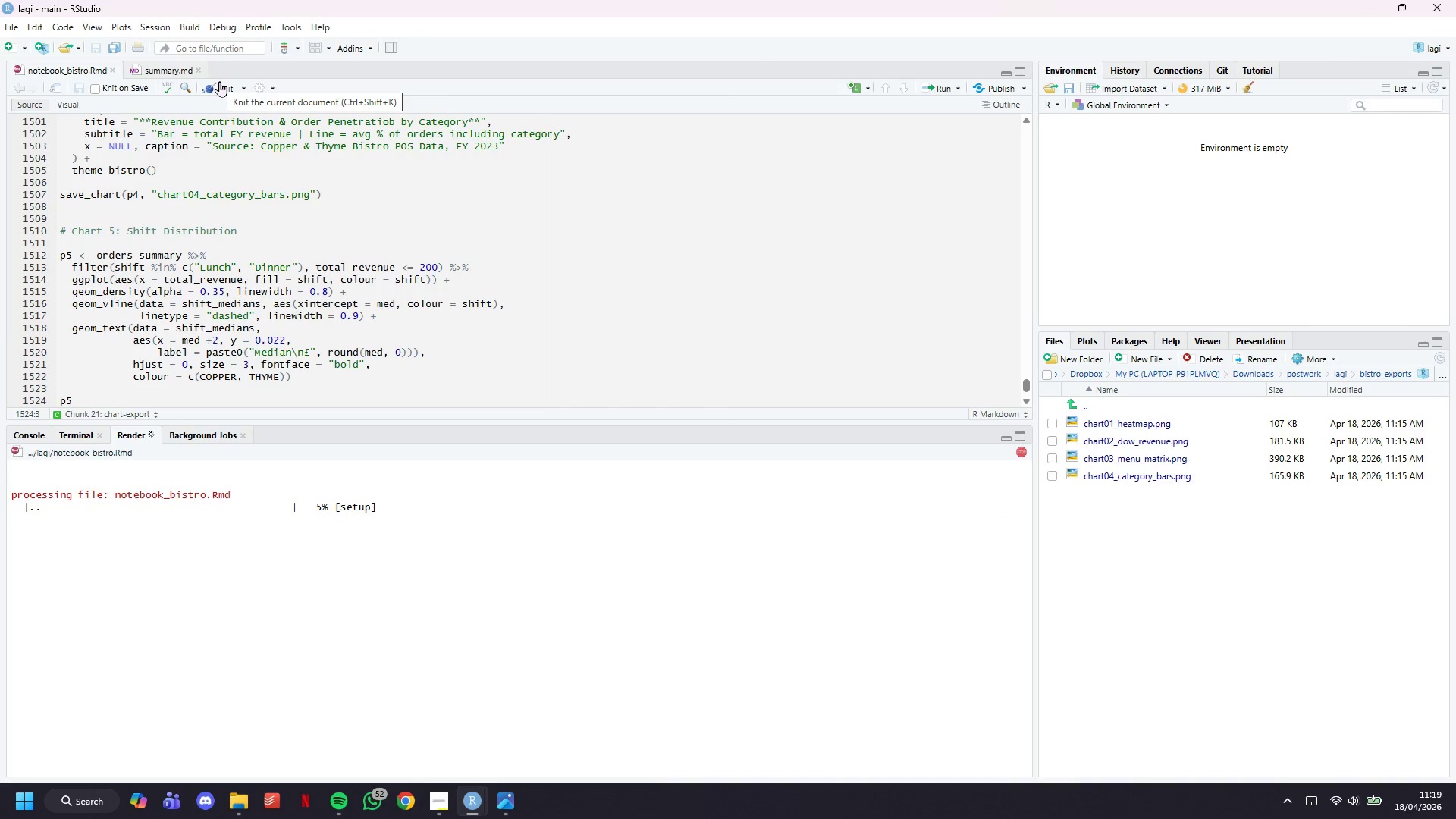 
scroll: coordinate [196, 276], scroll_direction: down, amount: 3.0
 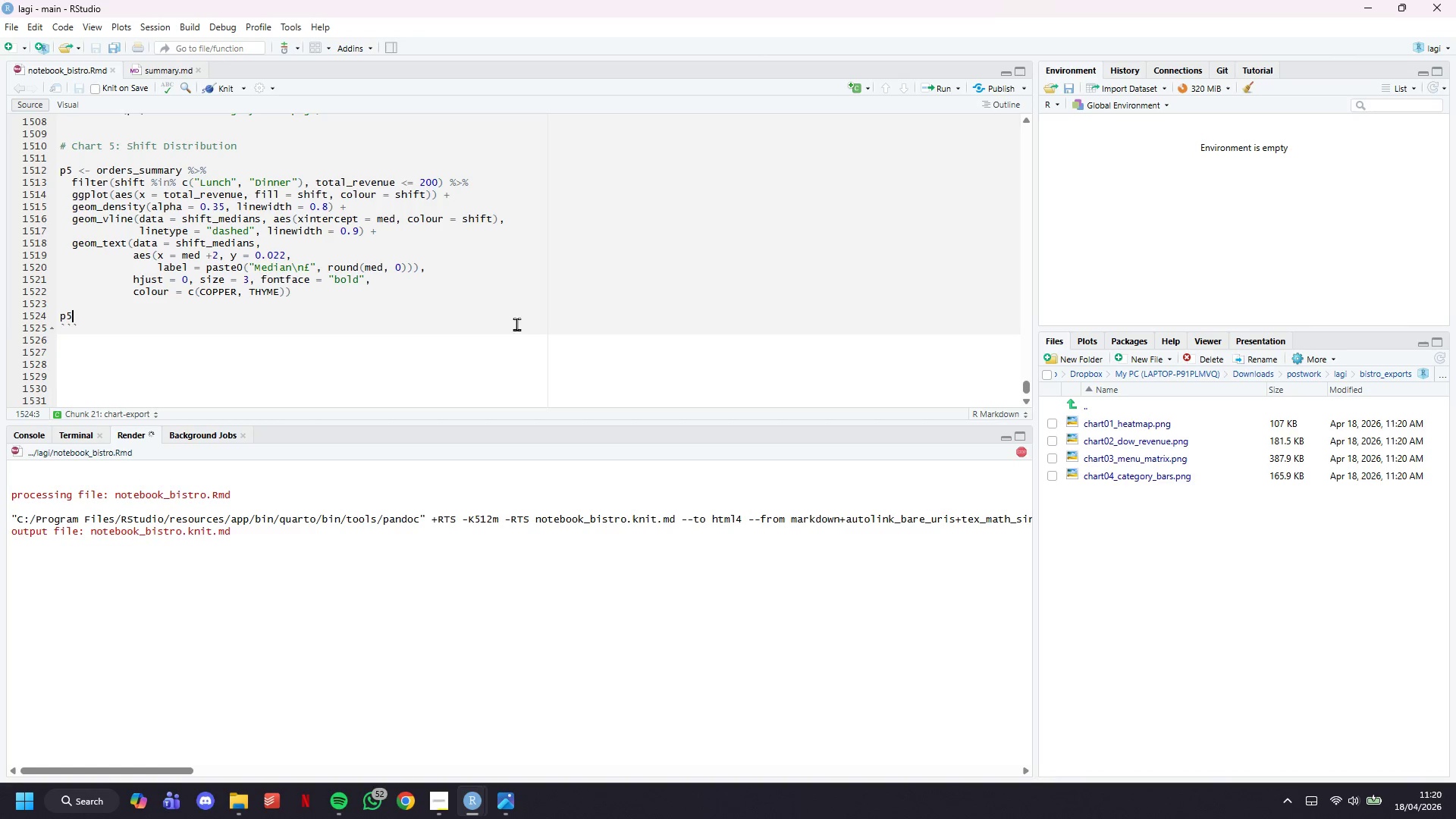 
wait(34.73)
 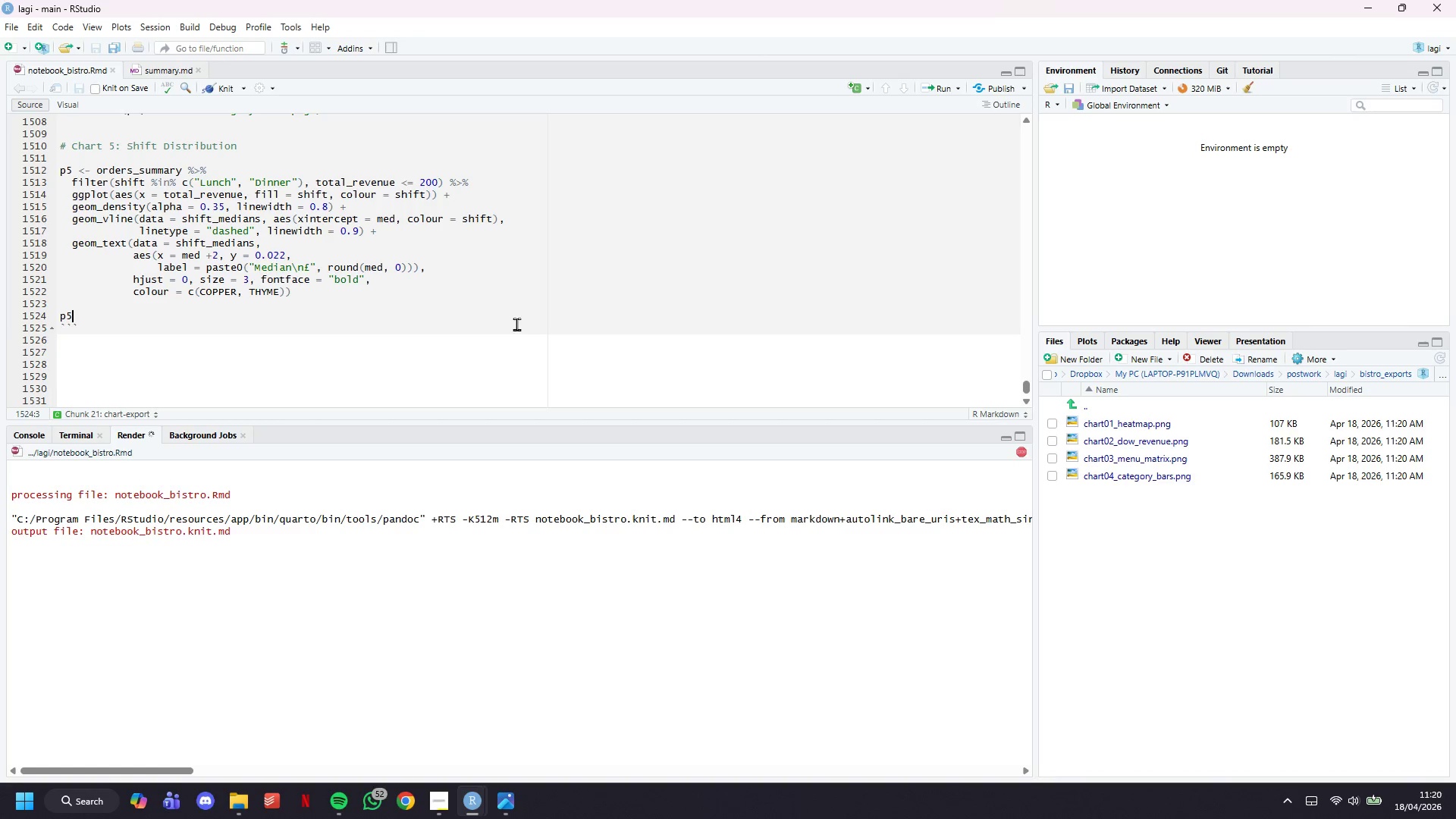 
scroll: coordinate [945, 324], scroll_direction: down, amount: 9.0
 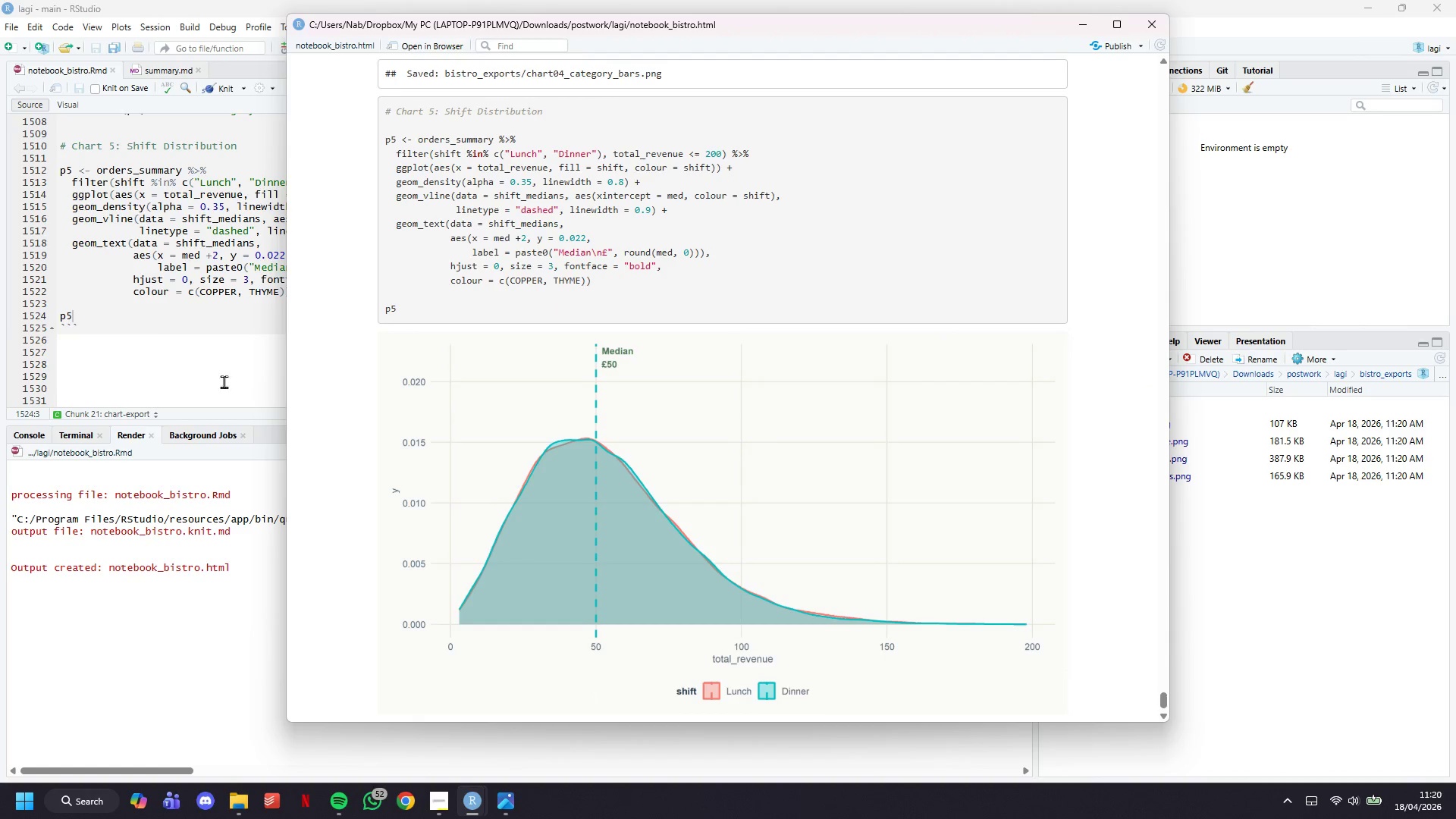 
left_click([164, 324])
 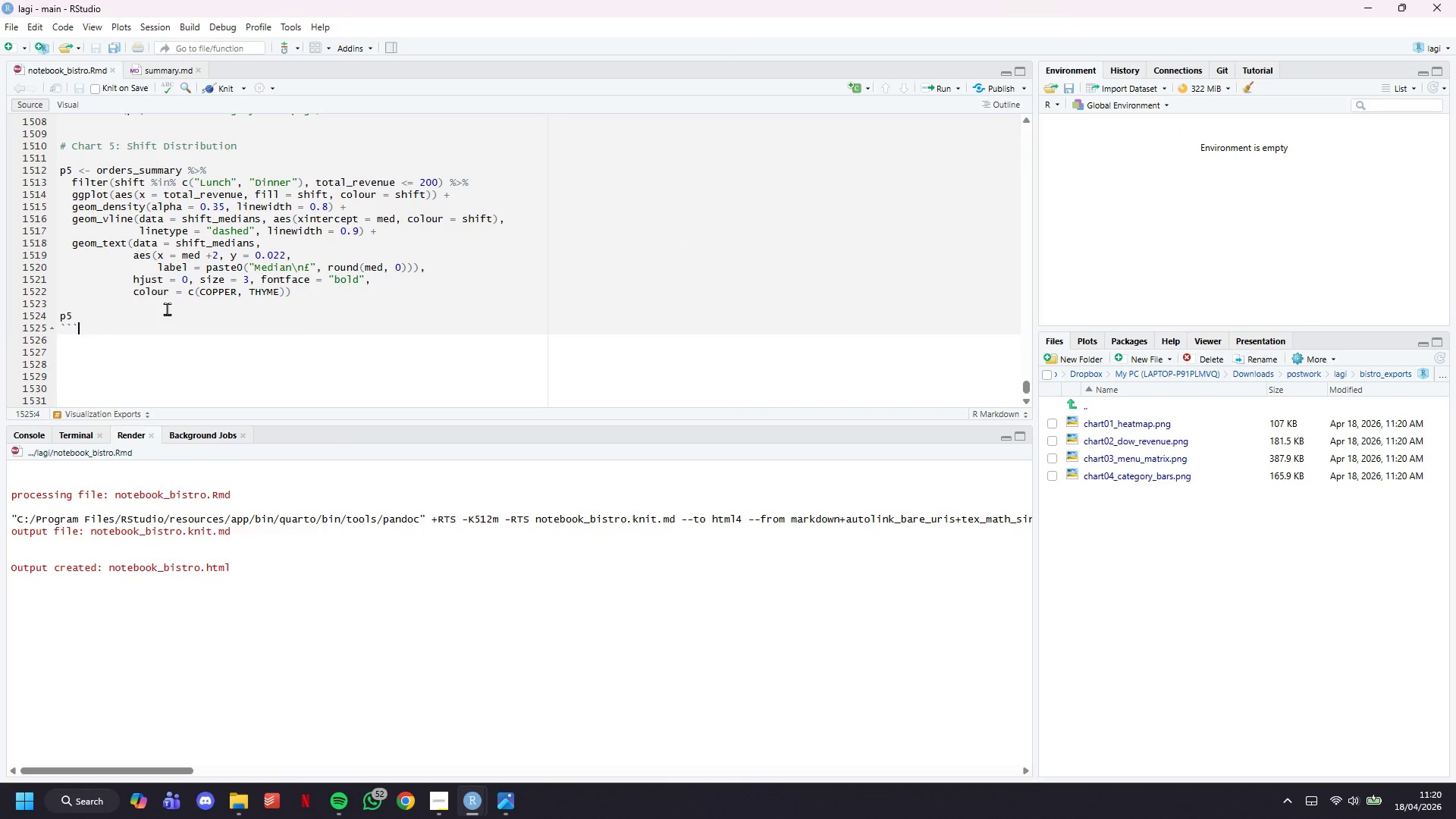 
left_click([167, 309])
 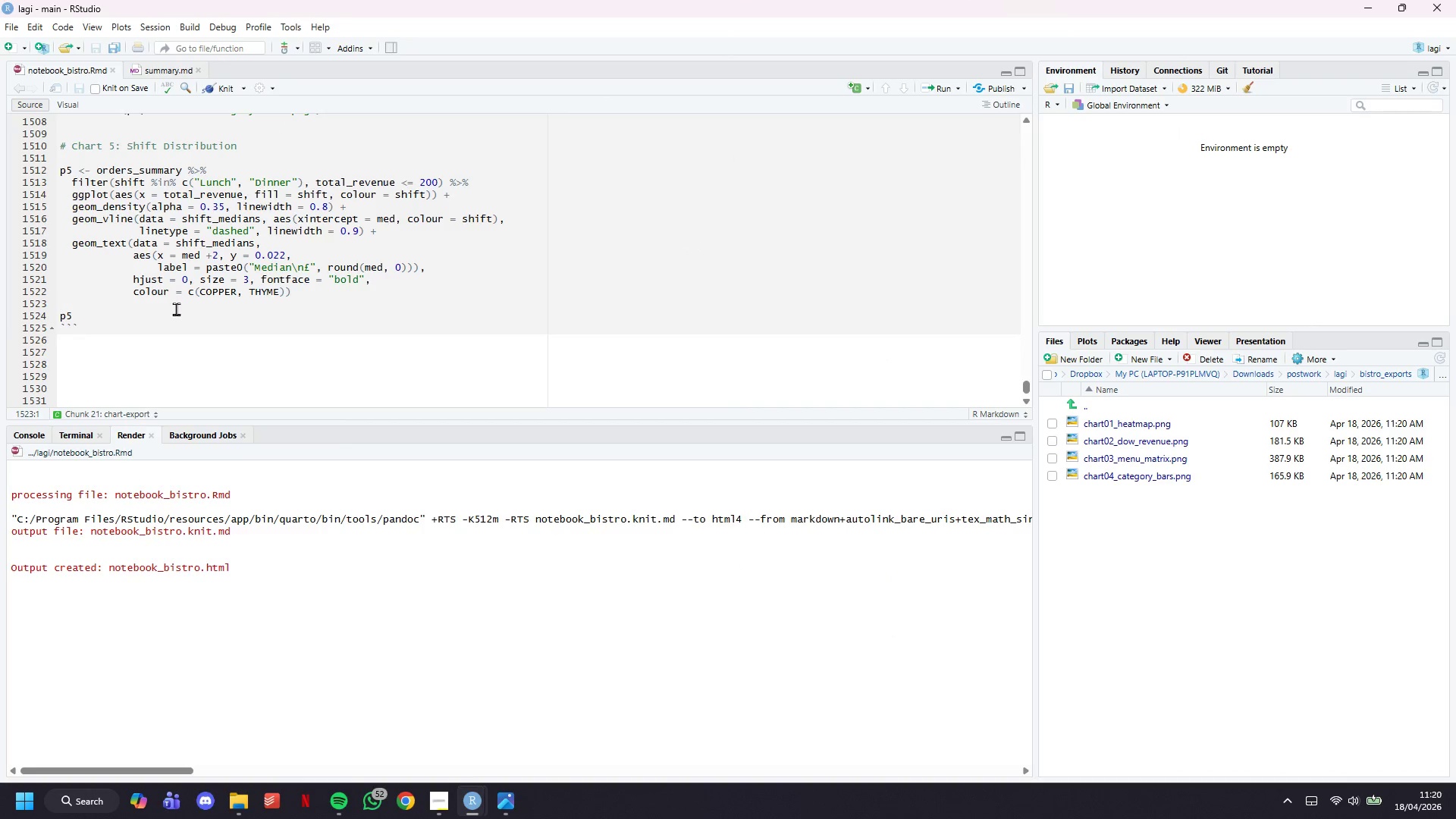 
key(ArrowDown)
 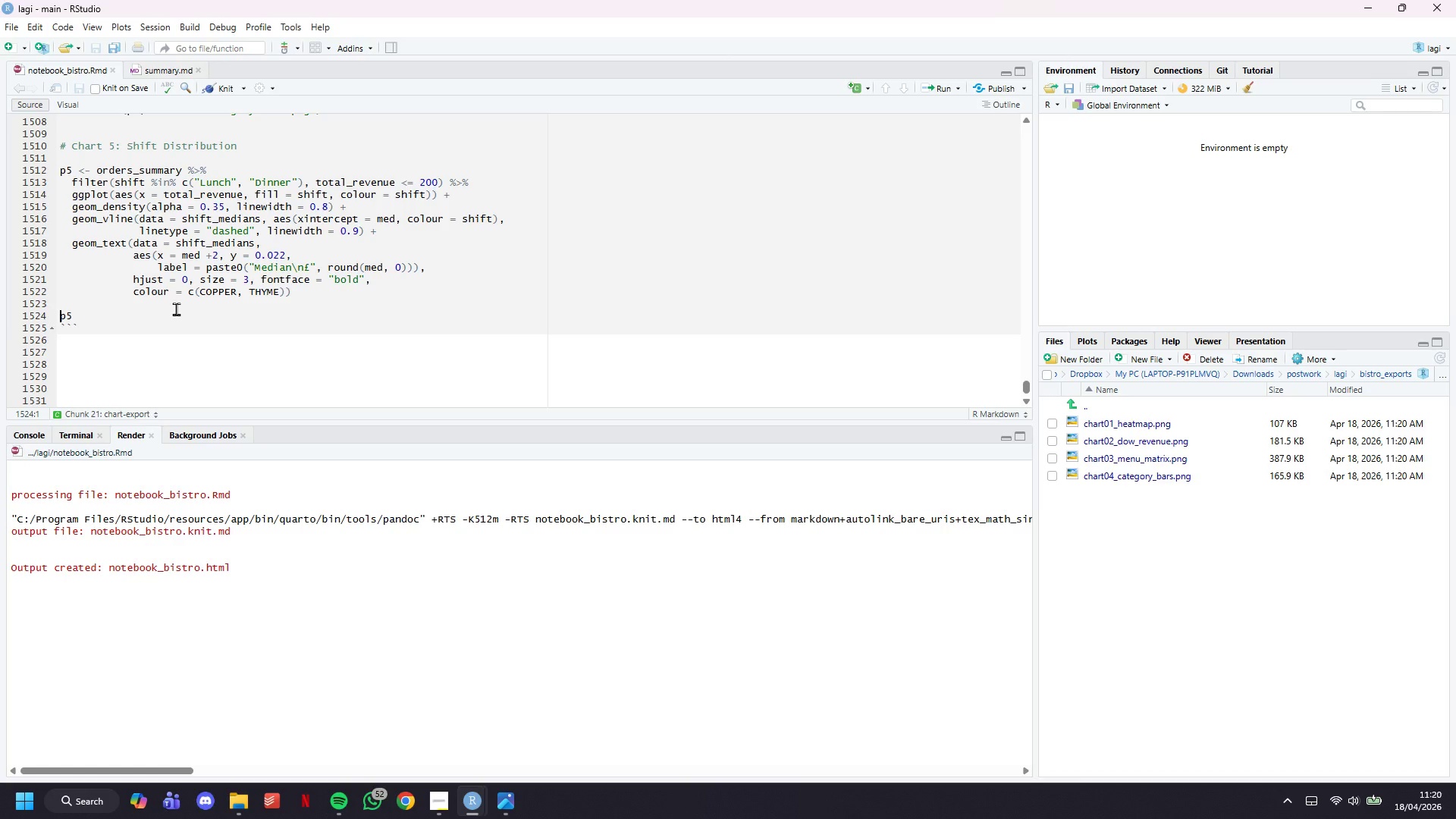 
key(ArrowLeft)
 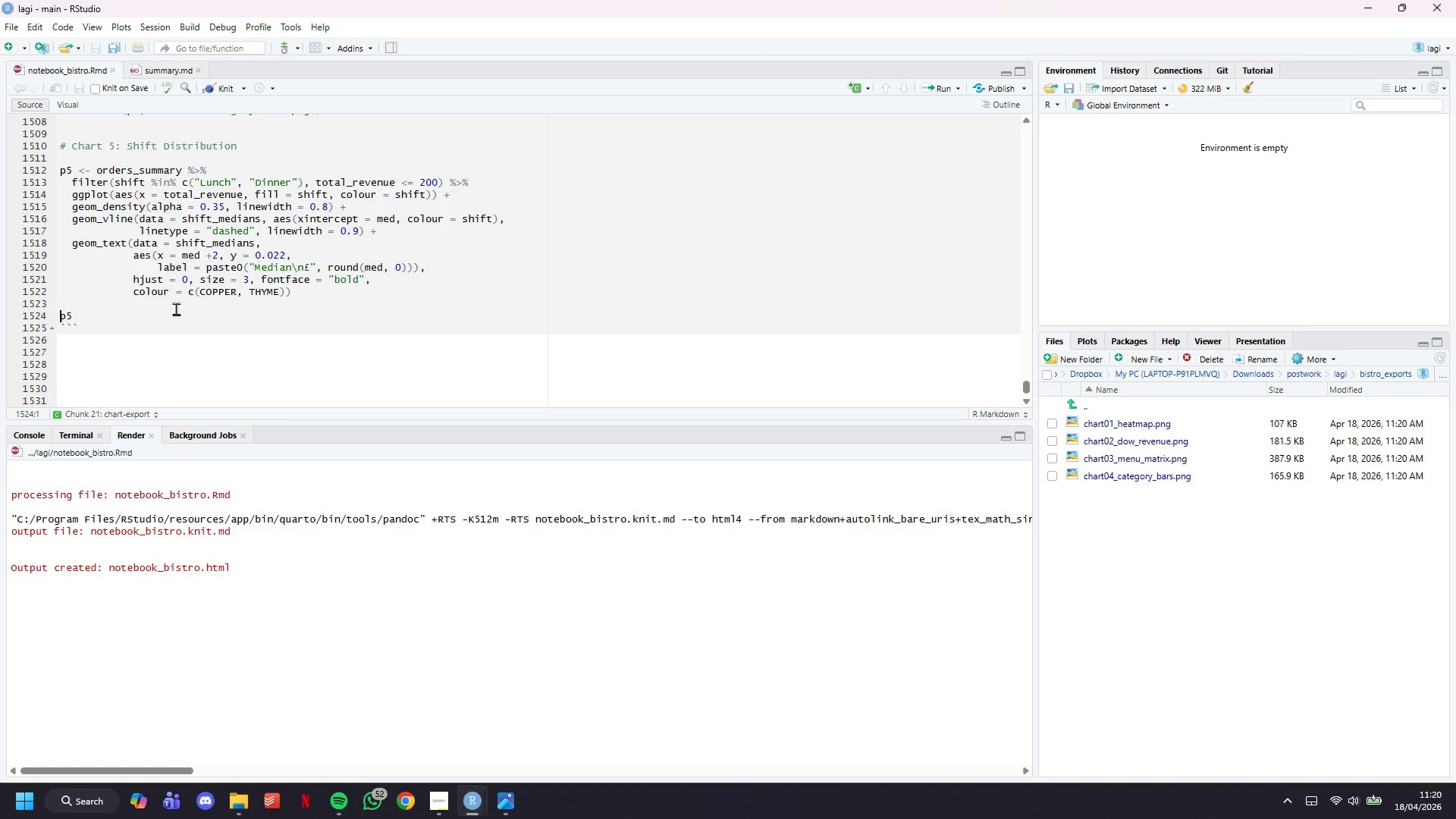 
key(ArrowDown)
 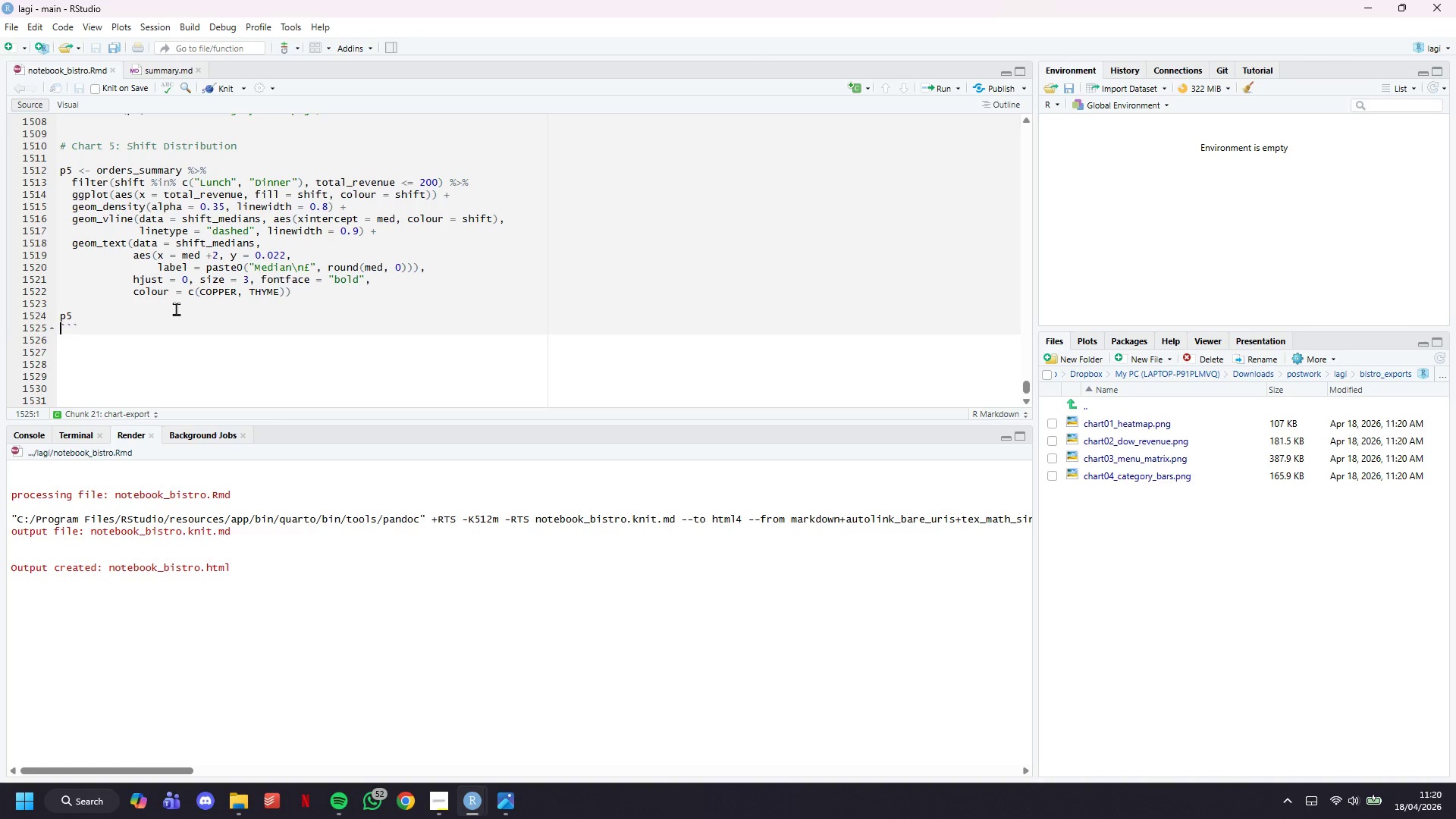 
key(ArrowDown)
 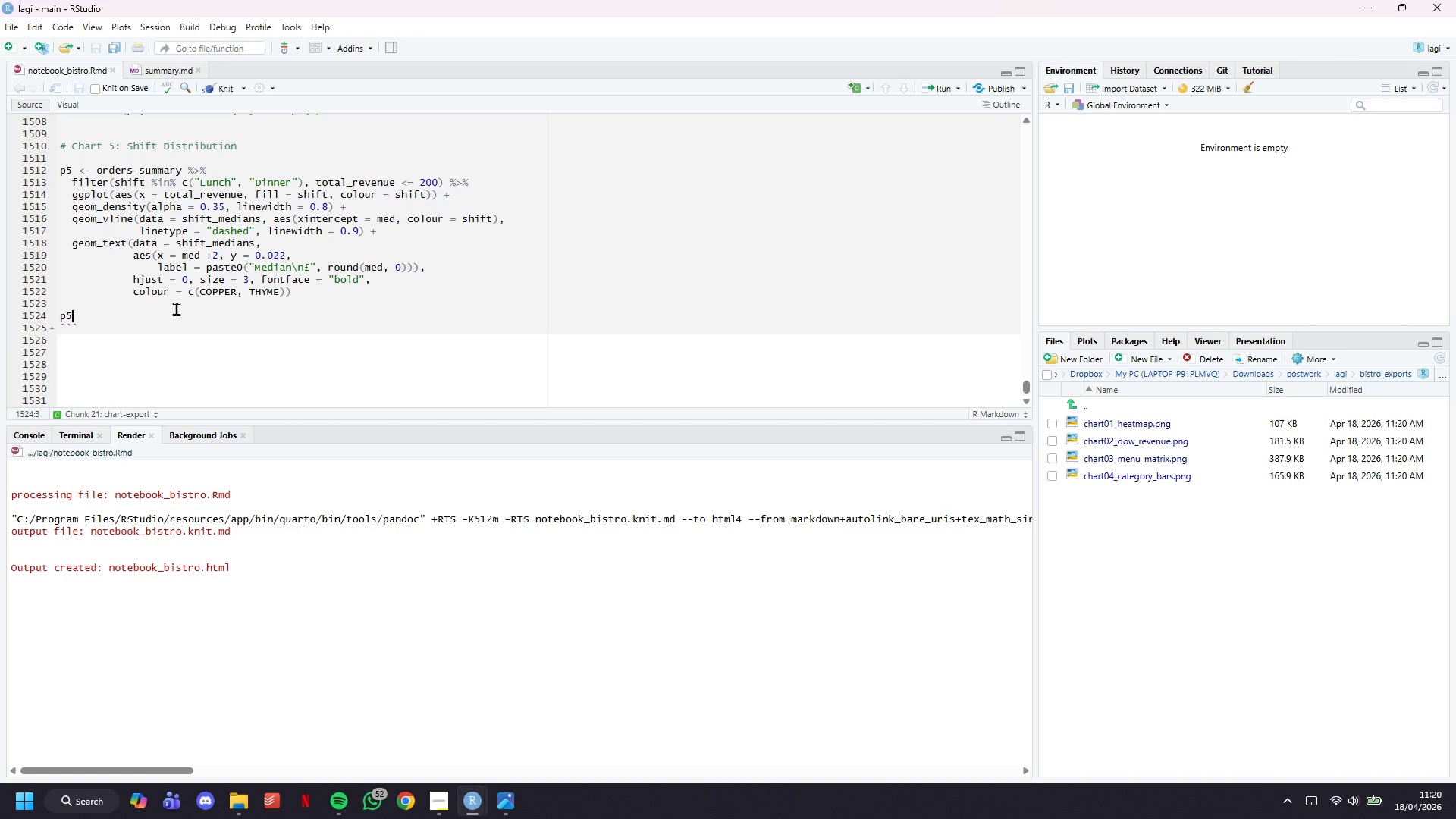 
key(ArrowLeft)
 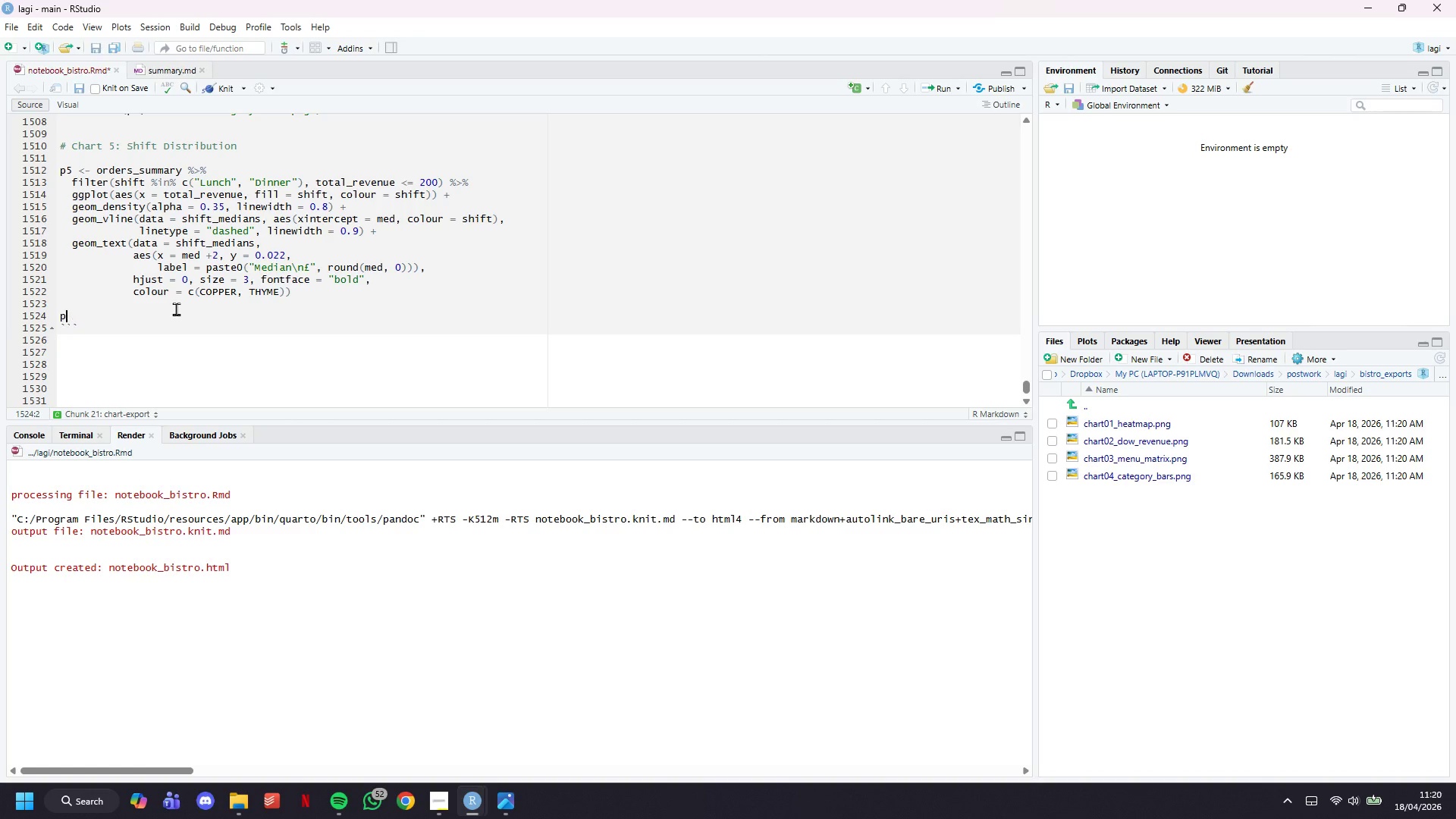 
key(Backspace)
 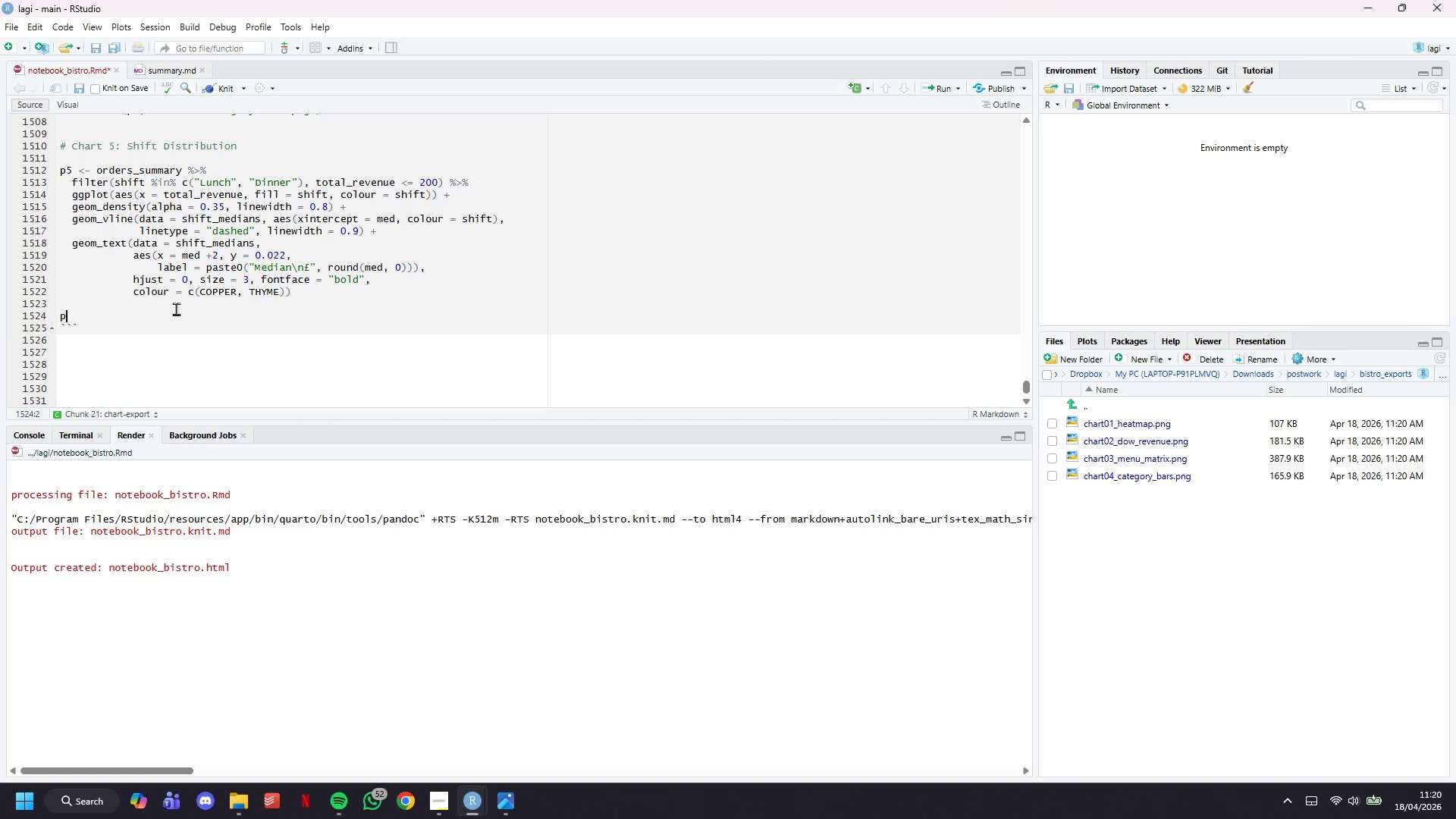 
key(Backspace)
 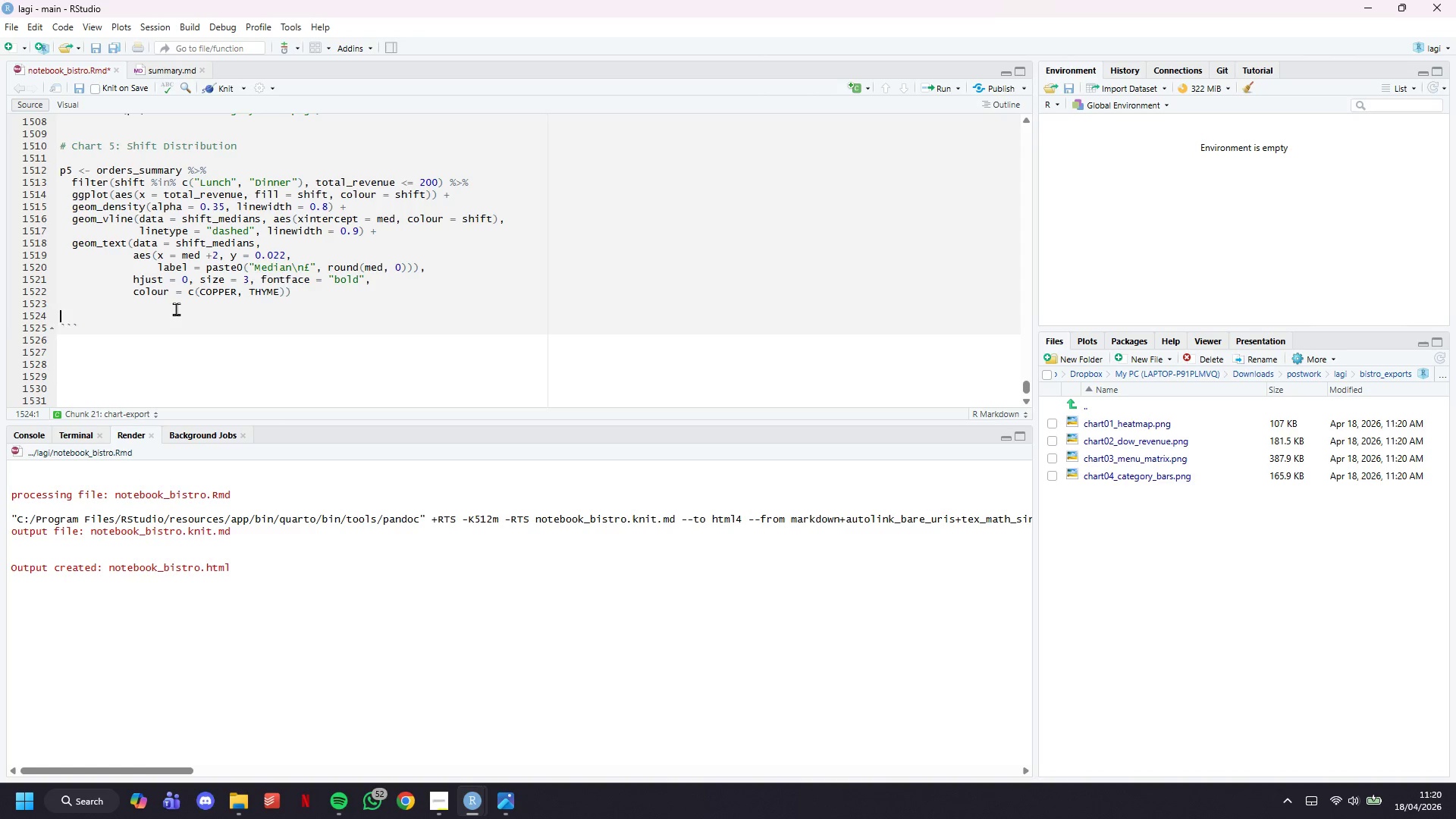 
key(Backspace)
 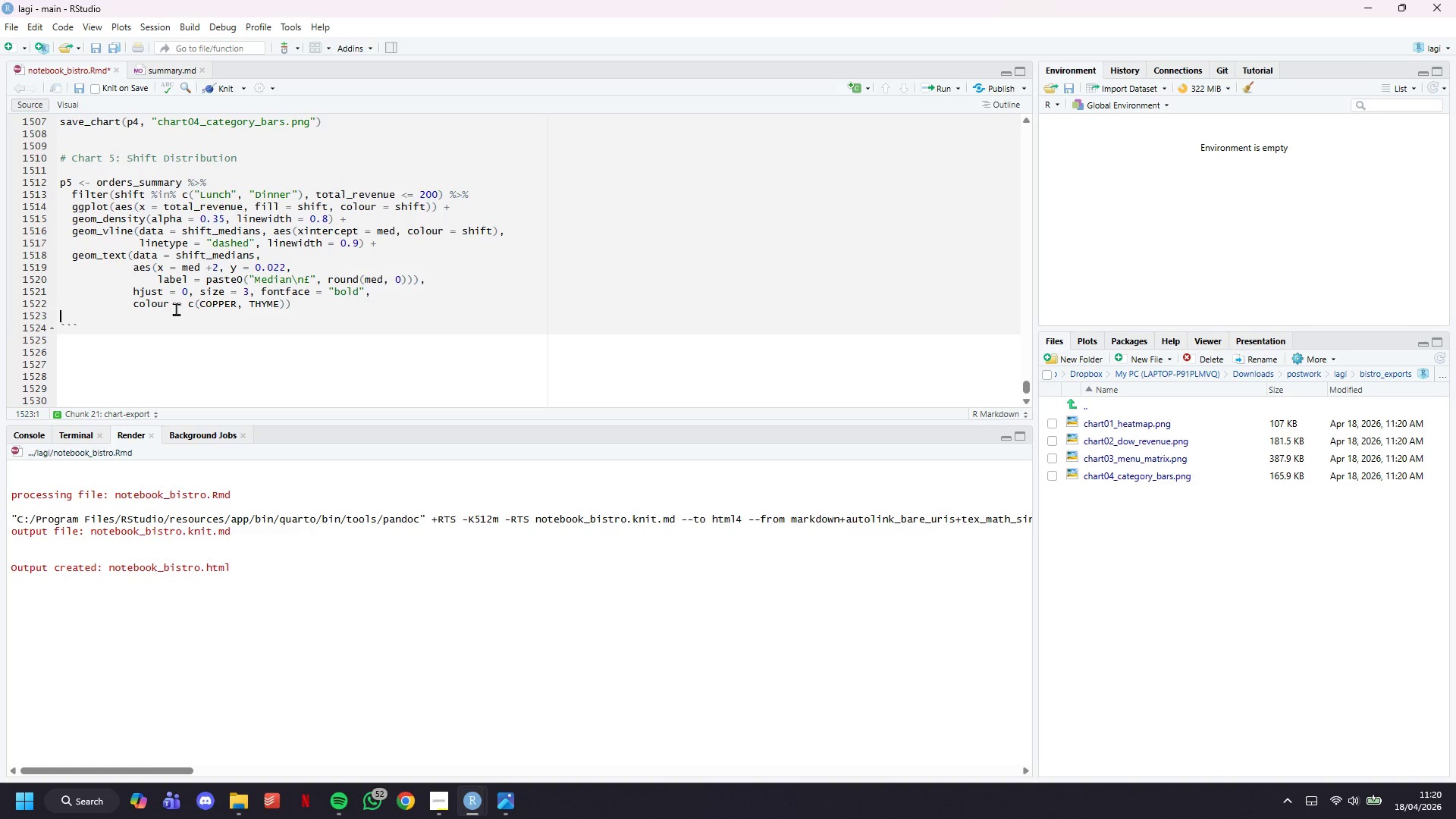 
key(ArrowUp)
 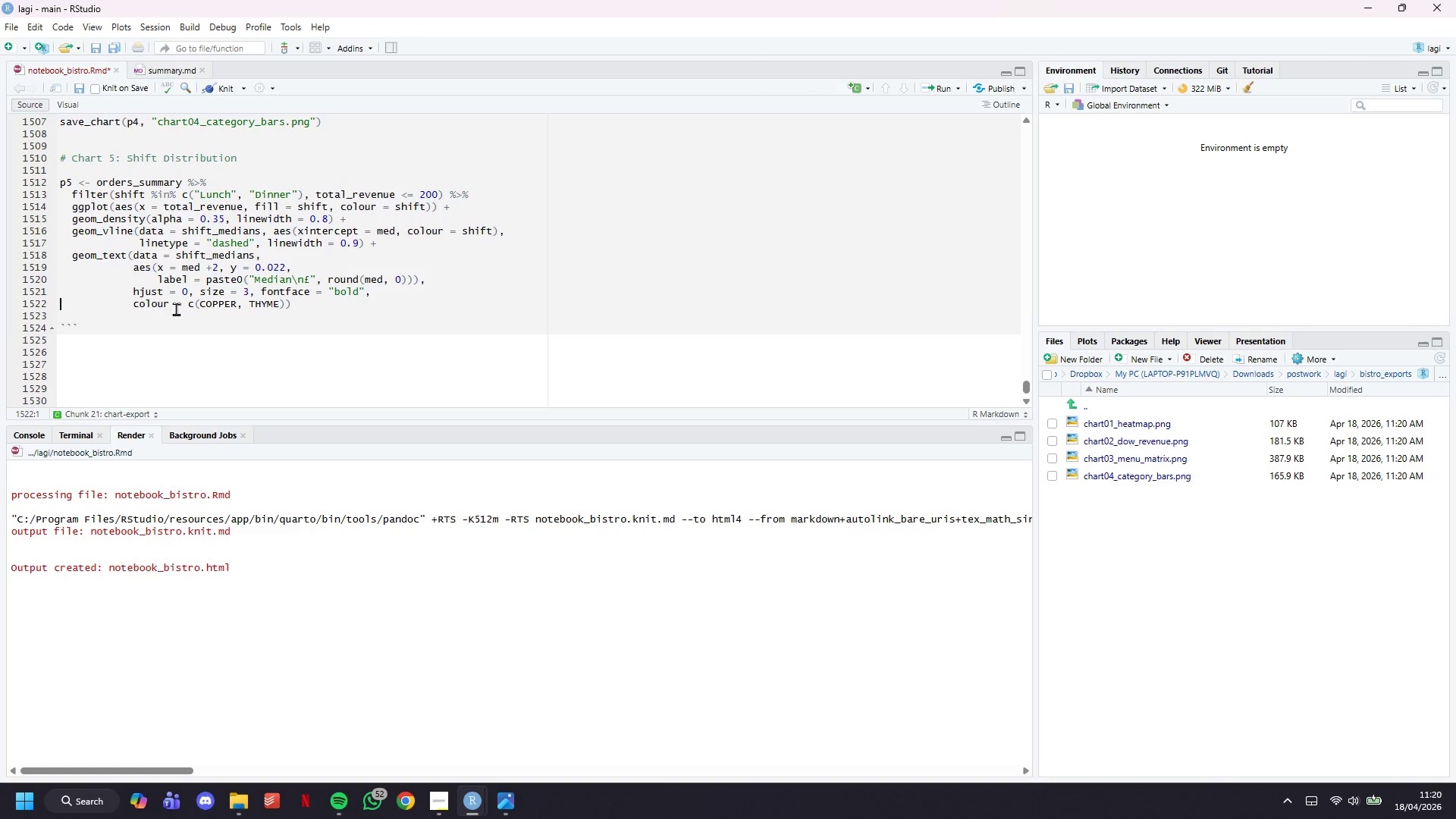 
key(ArrowLeft)
 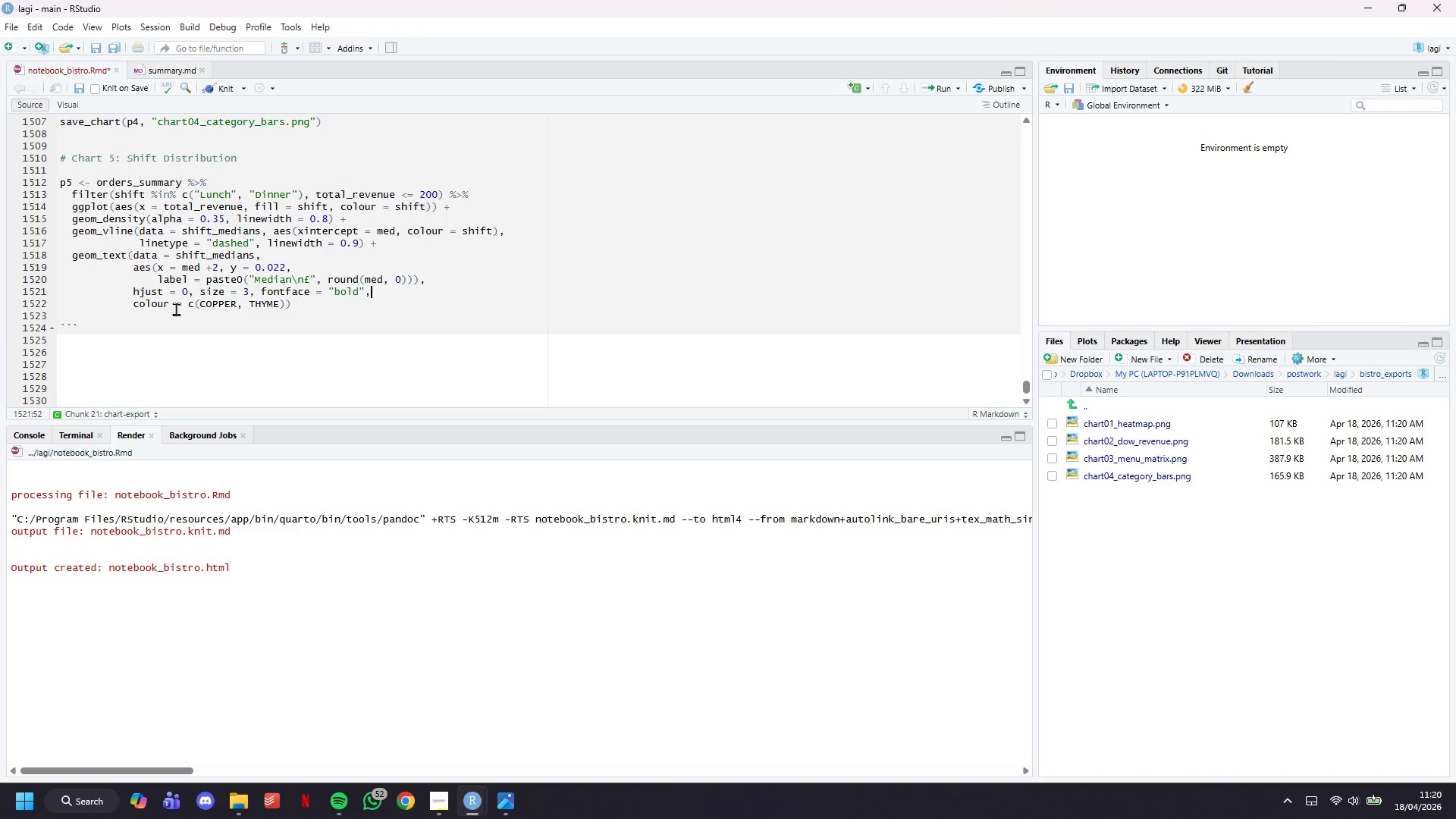 
key(ArrowDown)
 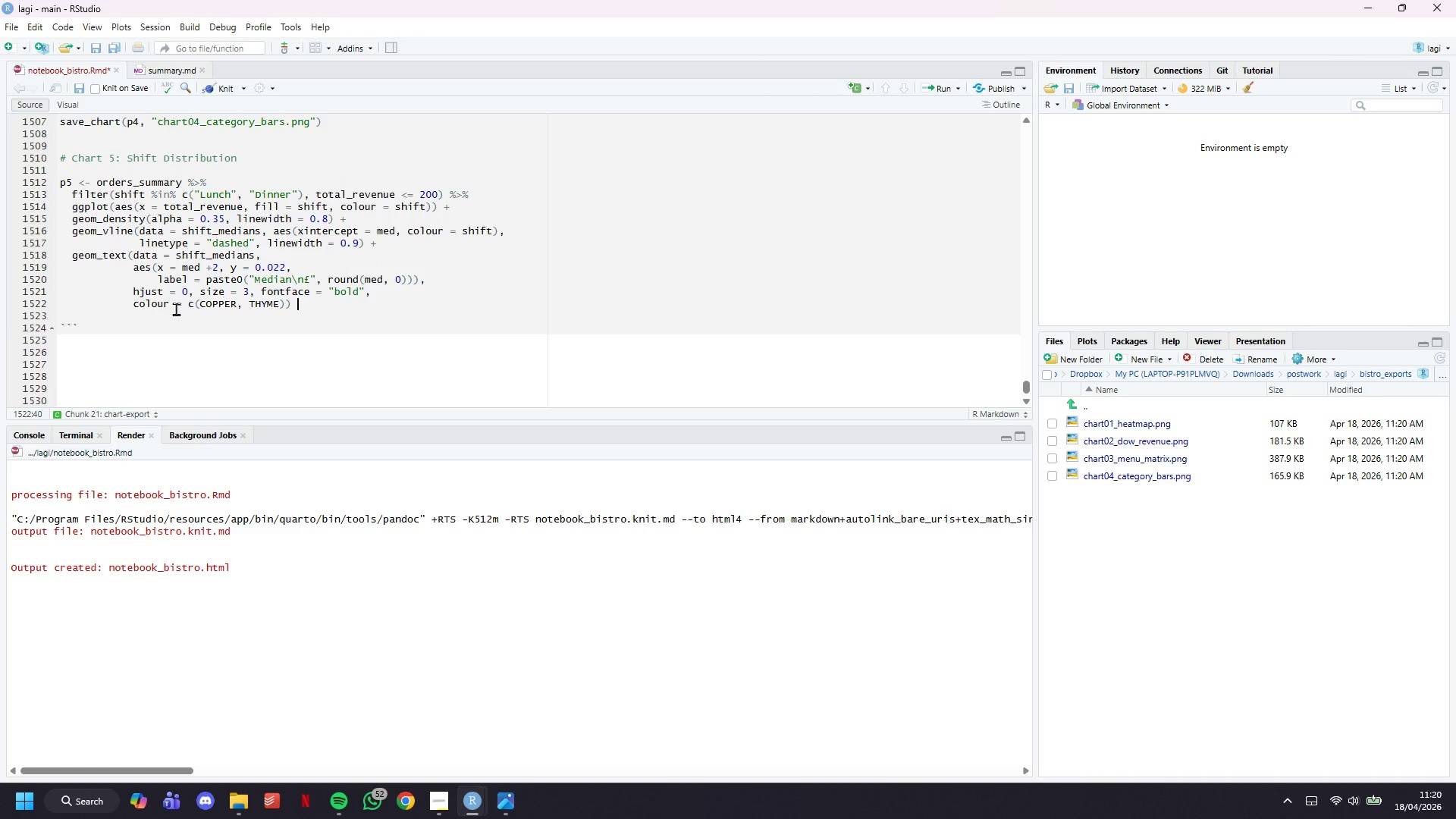 
wait(6.02)
 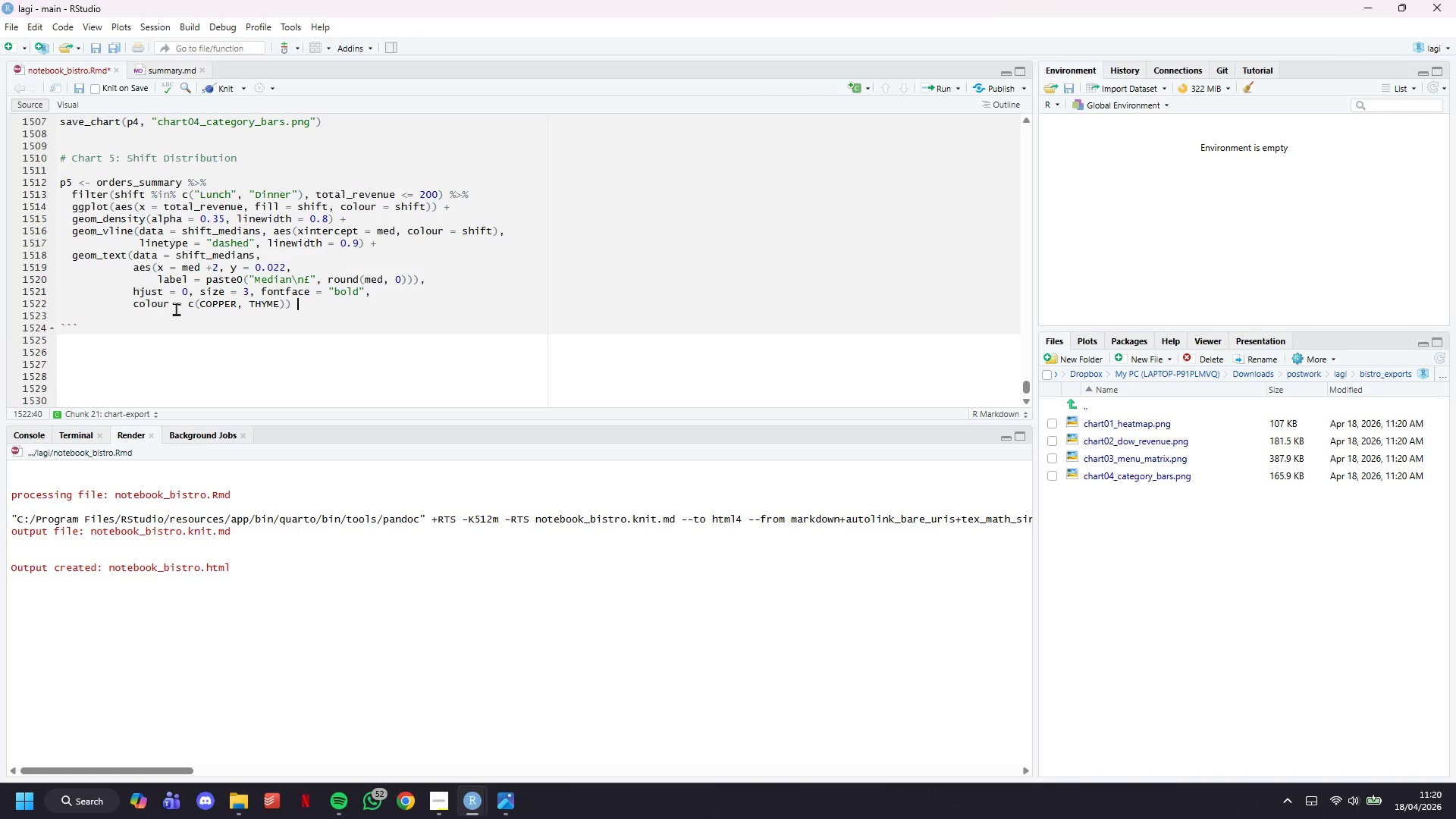 
key(Shift+Equal)
 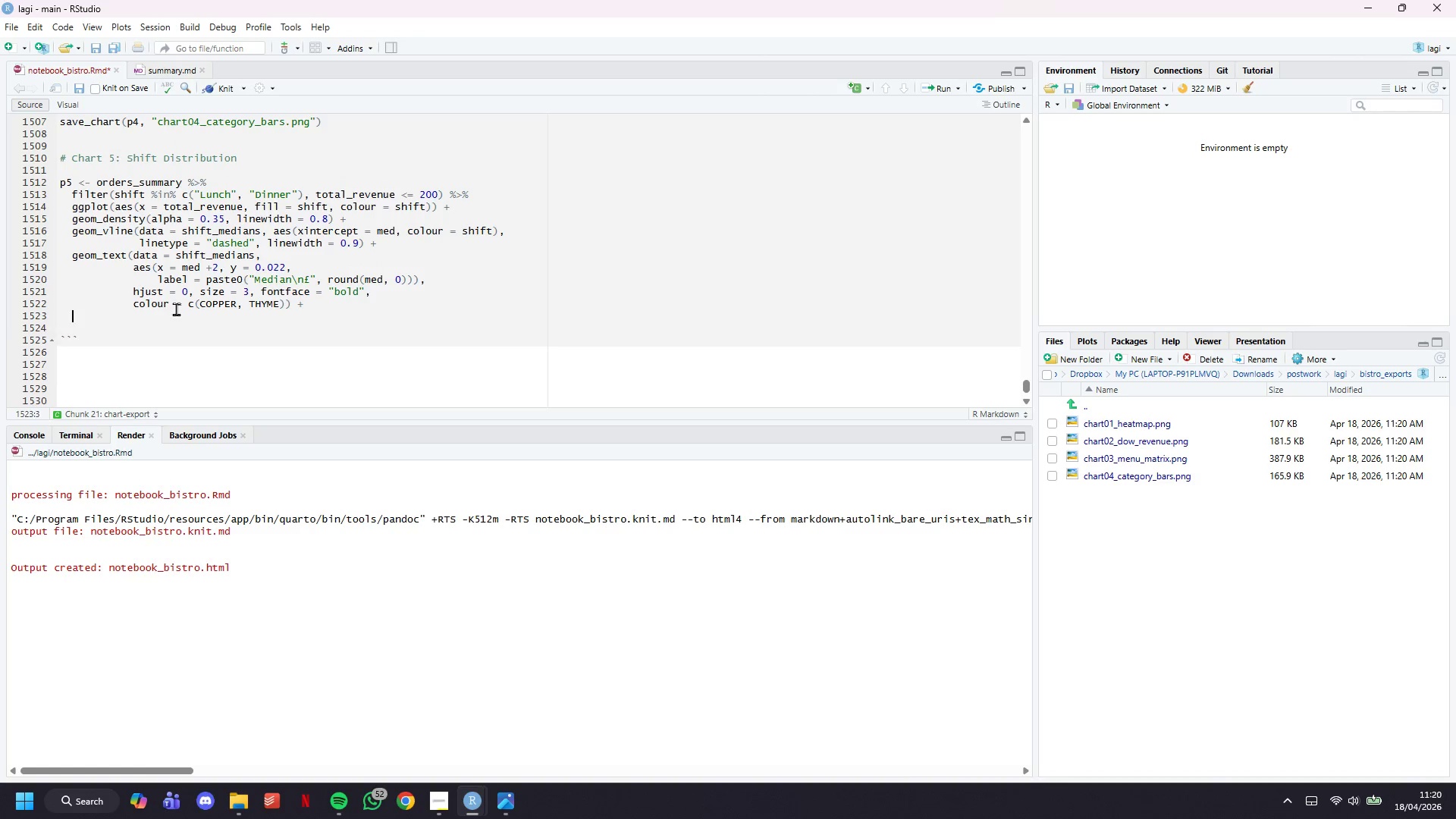 
key(Enter)
 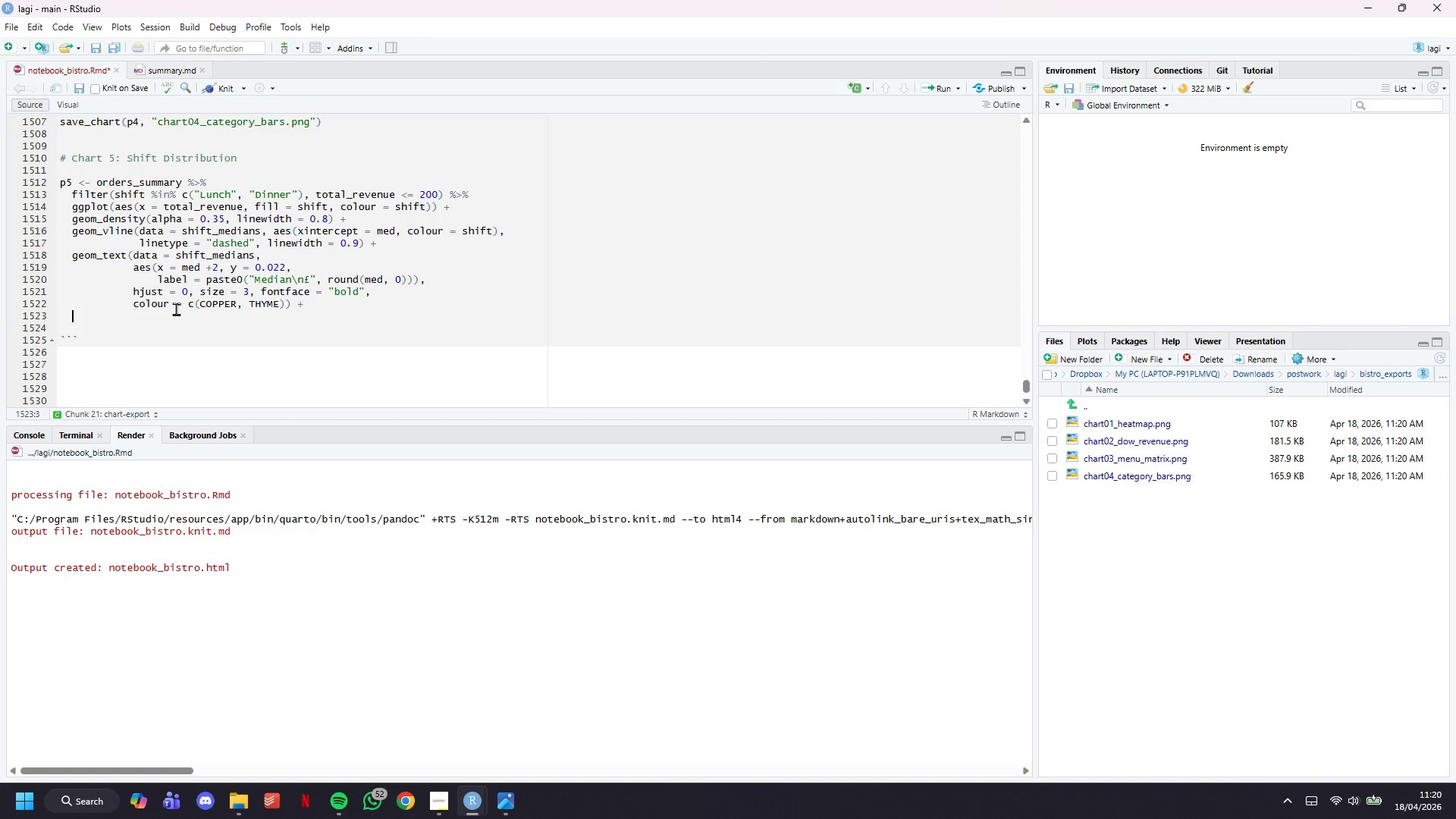 
type(scale_fill)
 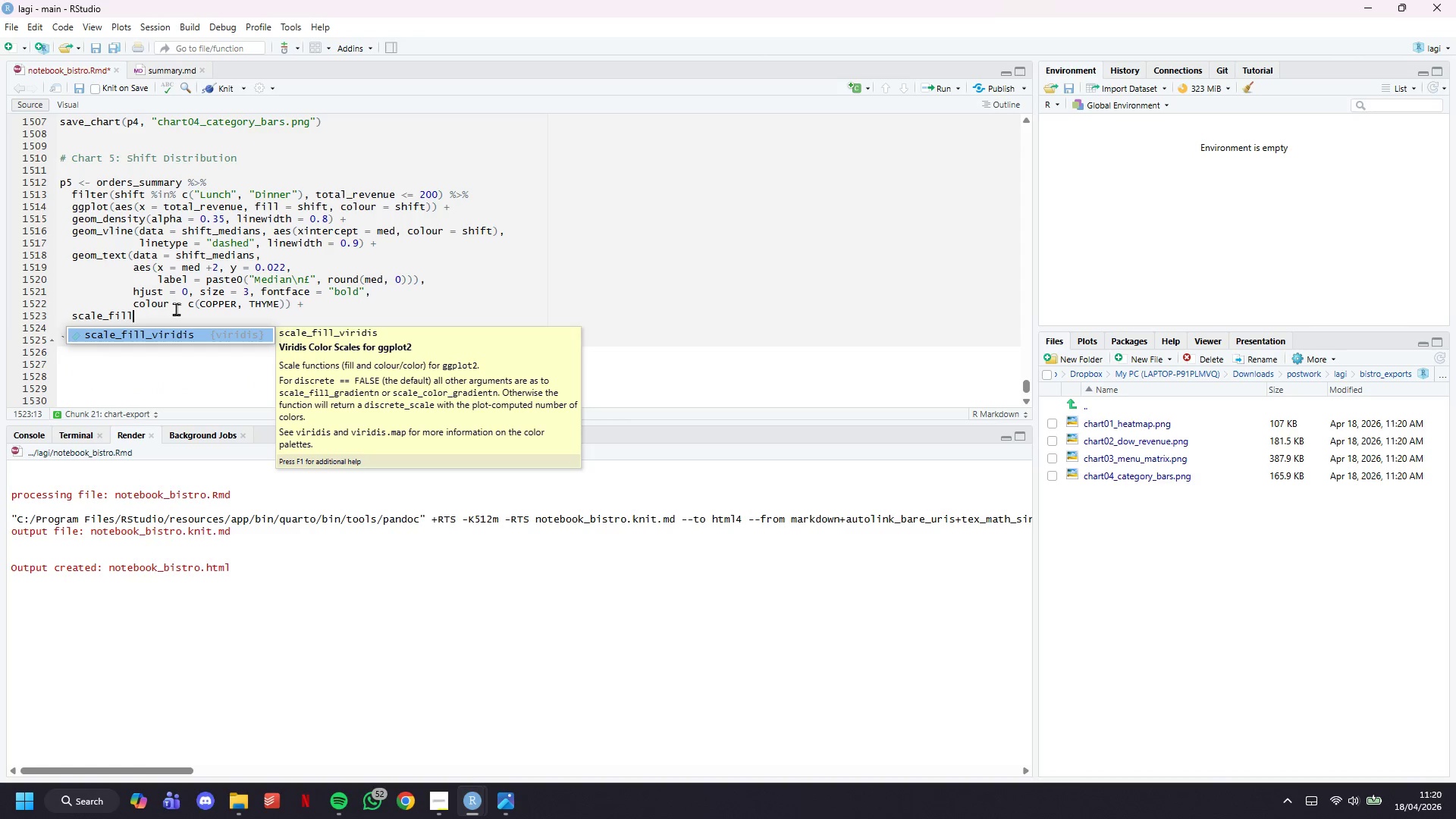 
type(_manual(values = c("Lunch)
 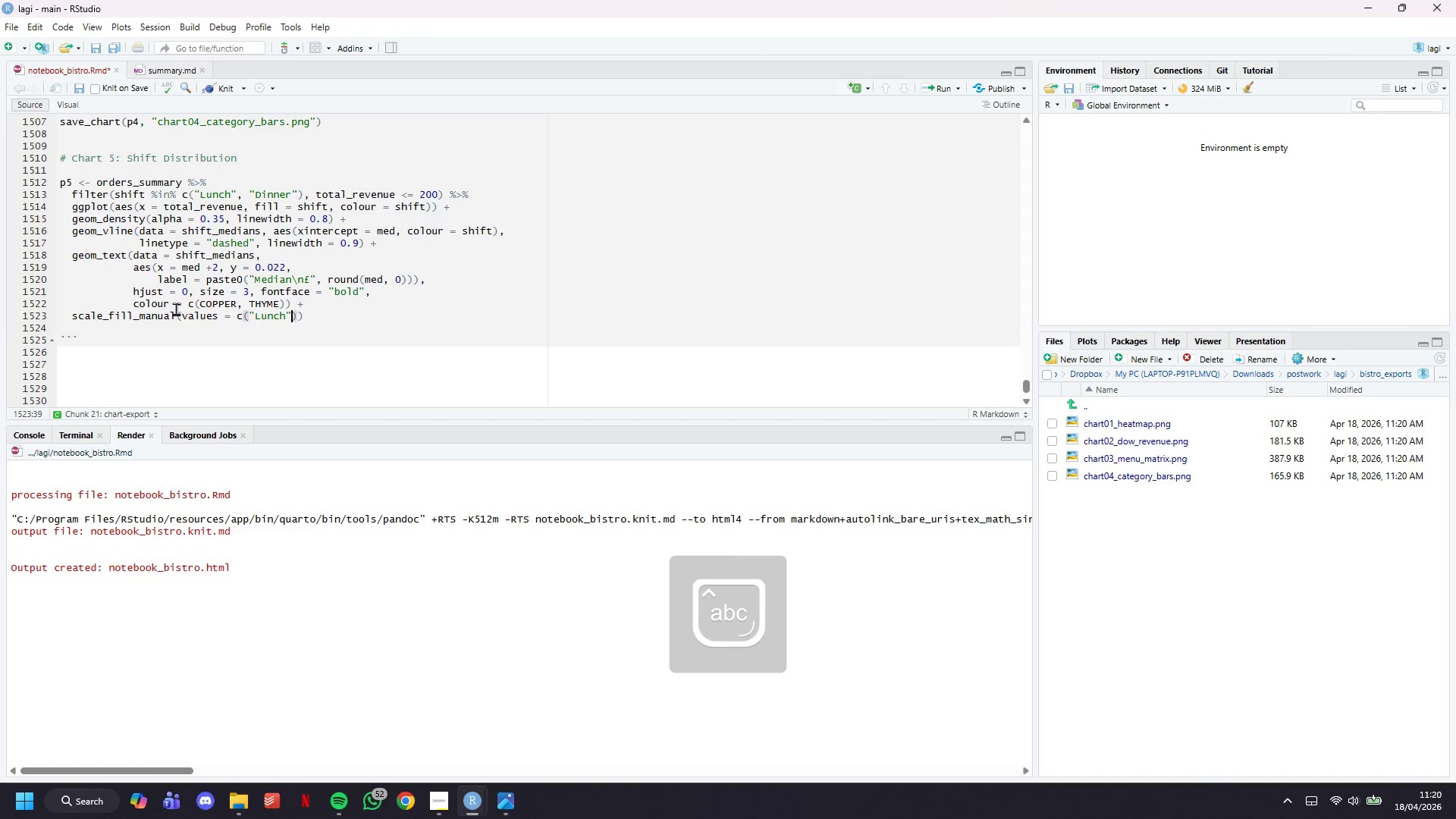 
 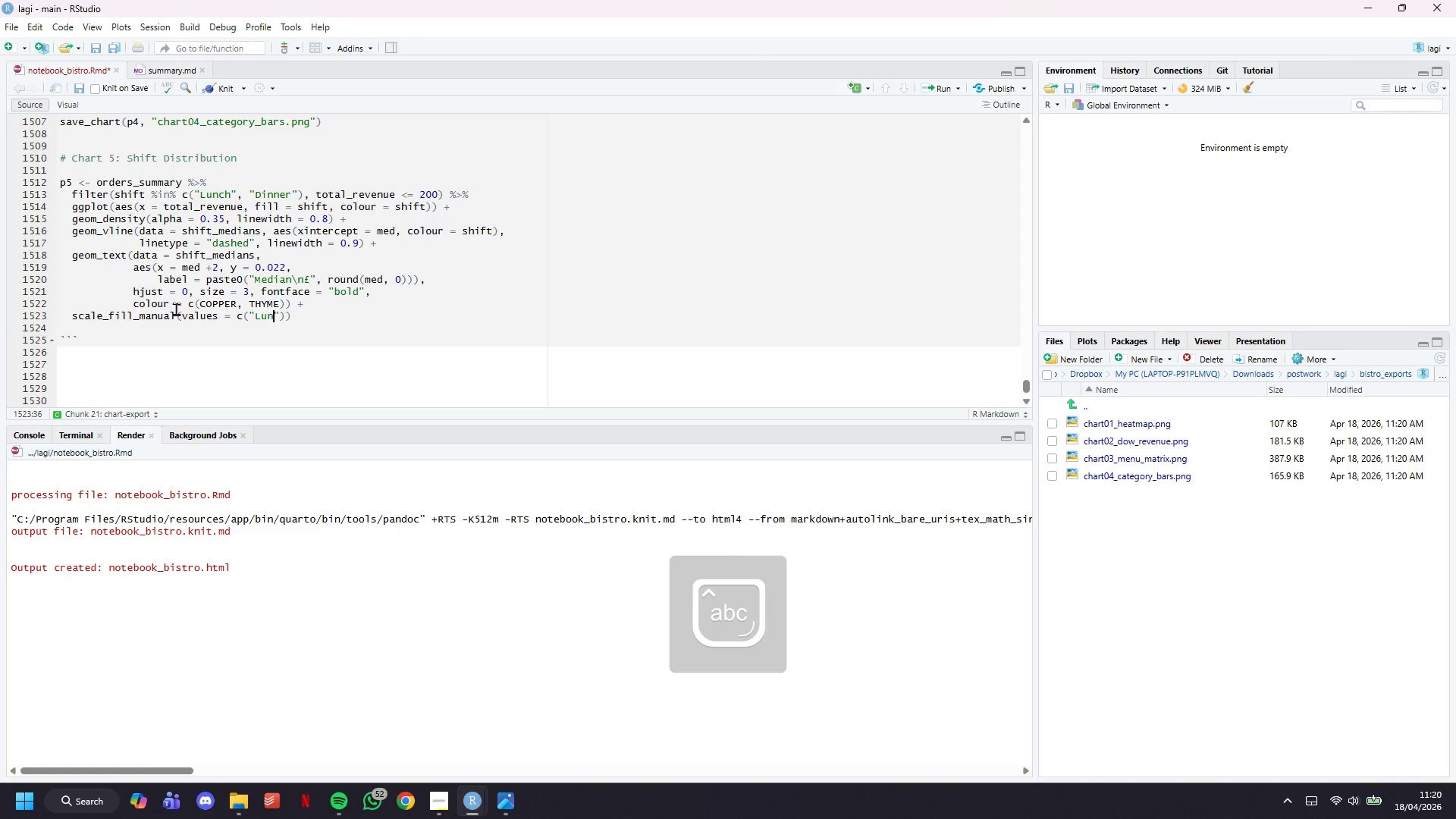 
key(ArrowRight)
 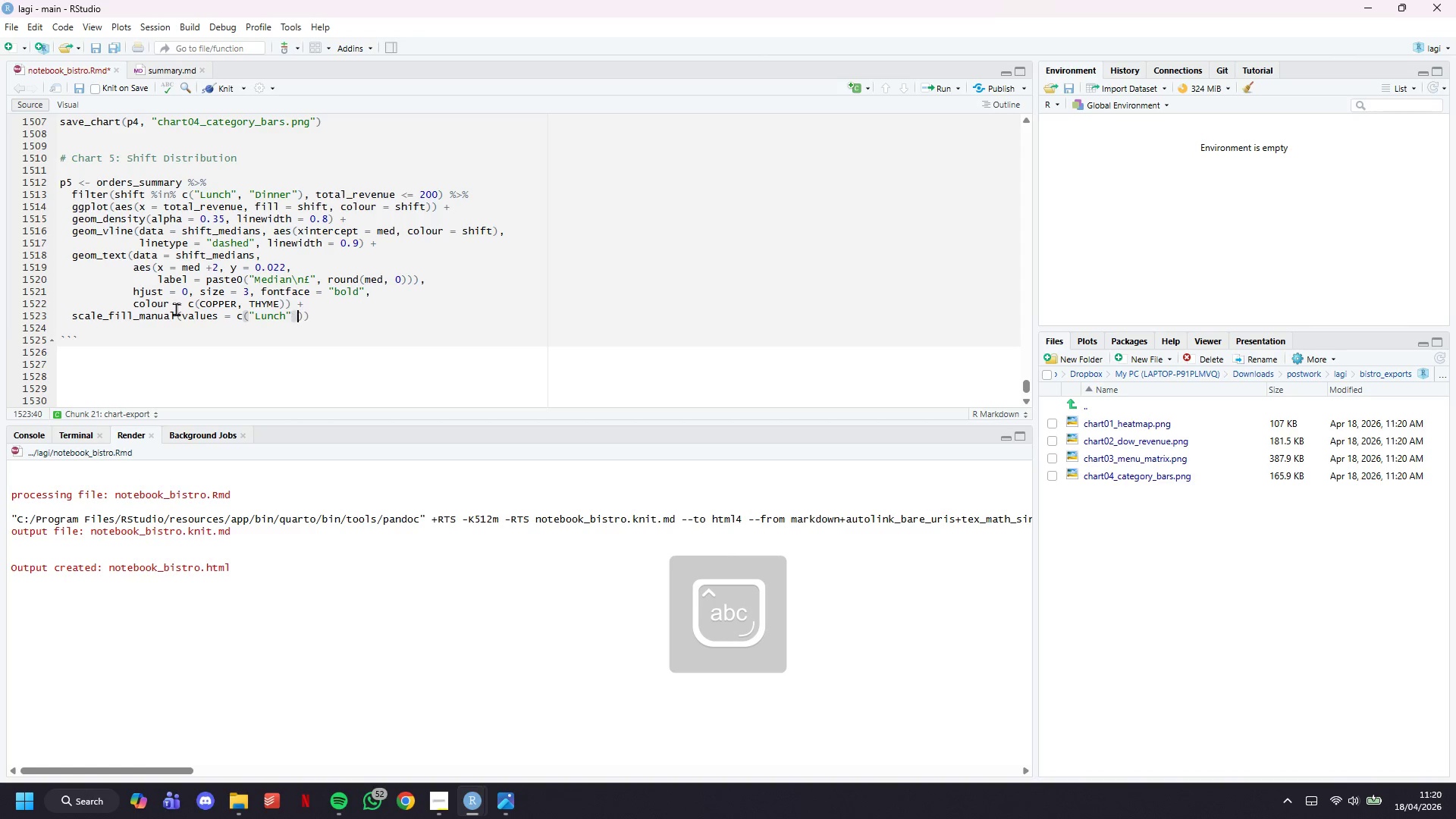 
type( = COPPER, "Dinner)
 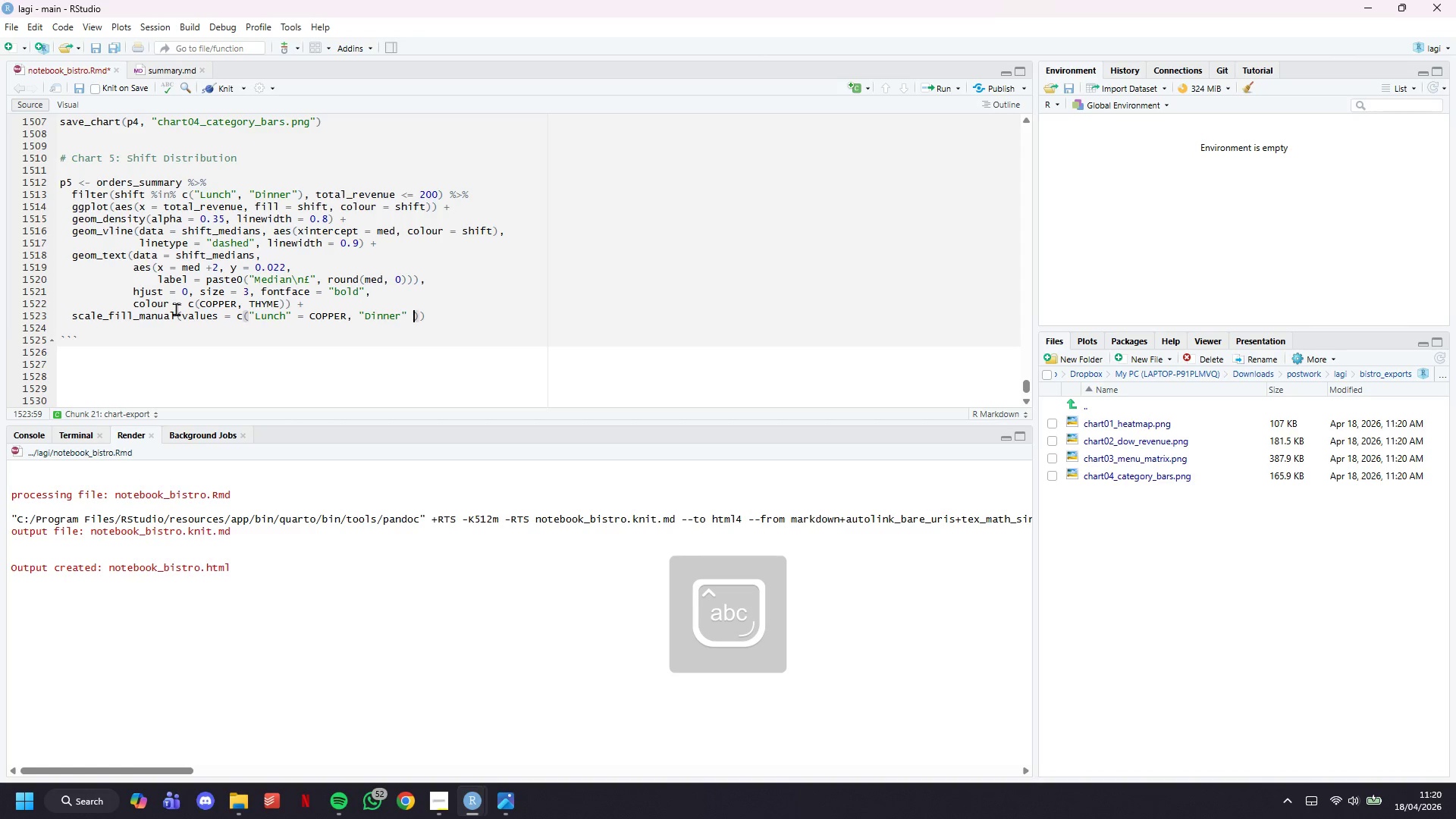 
 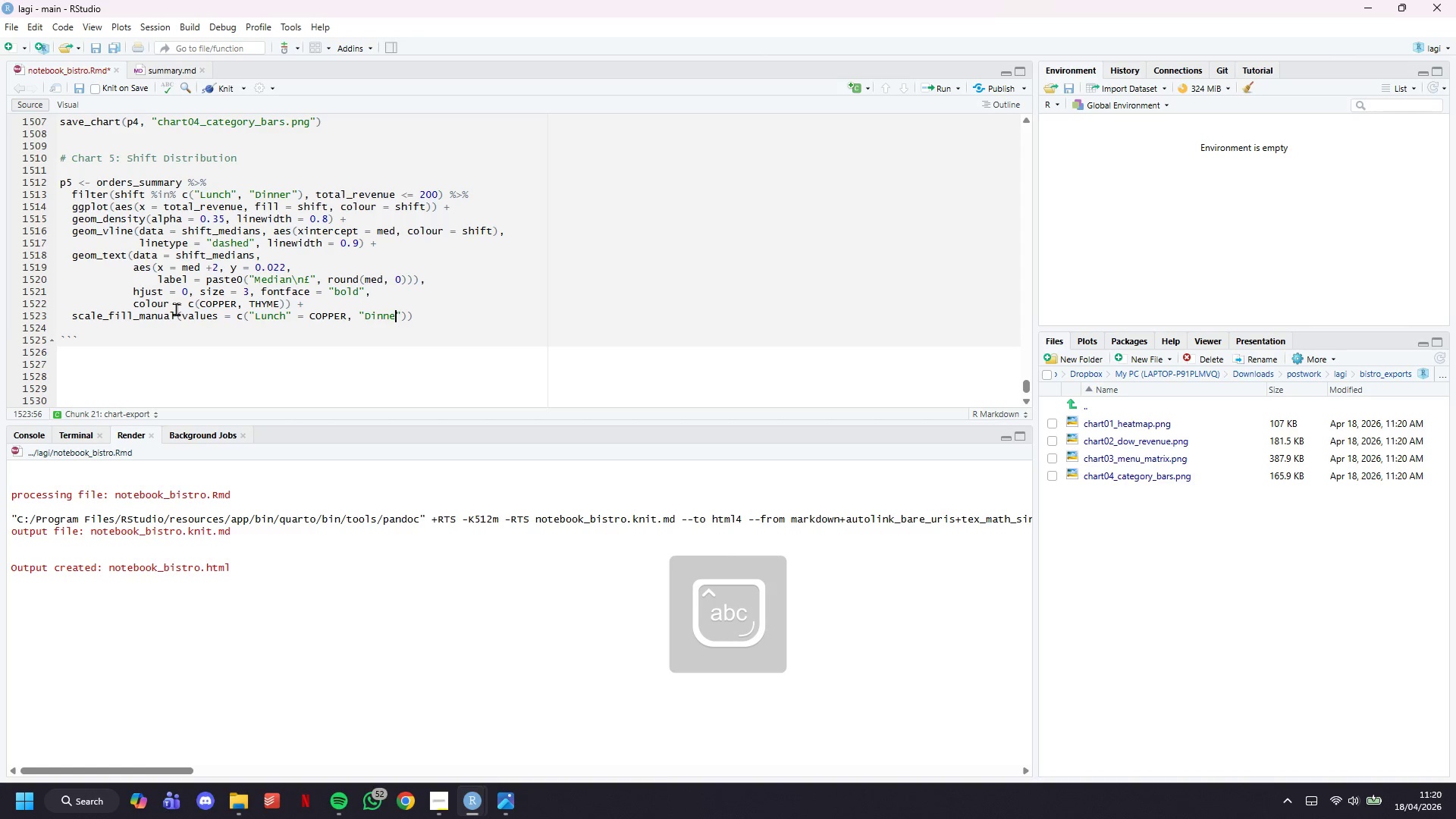 
key(ArrowRight)
 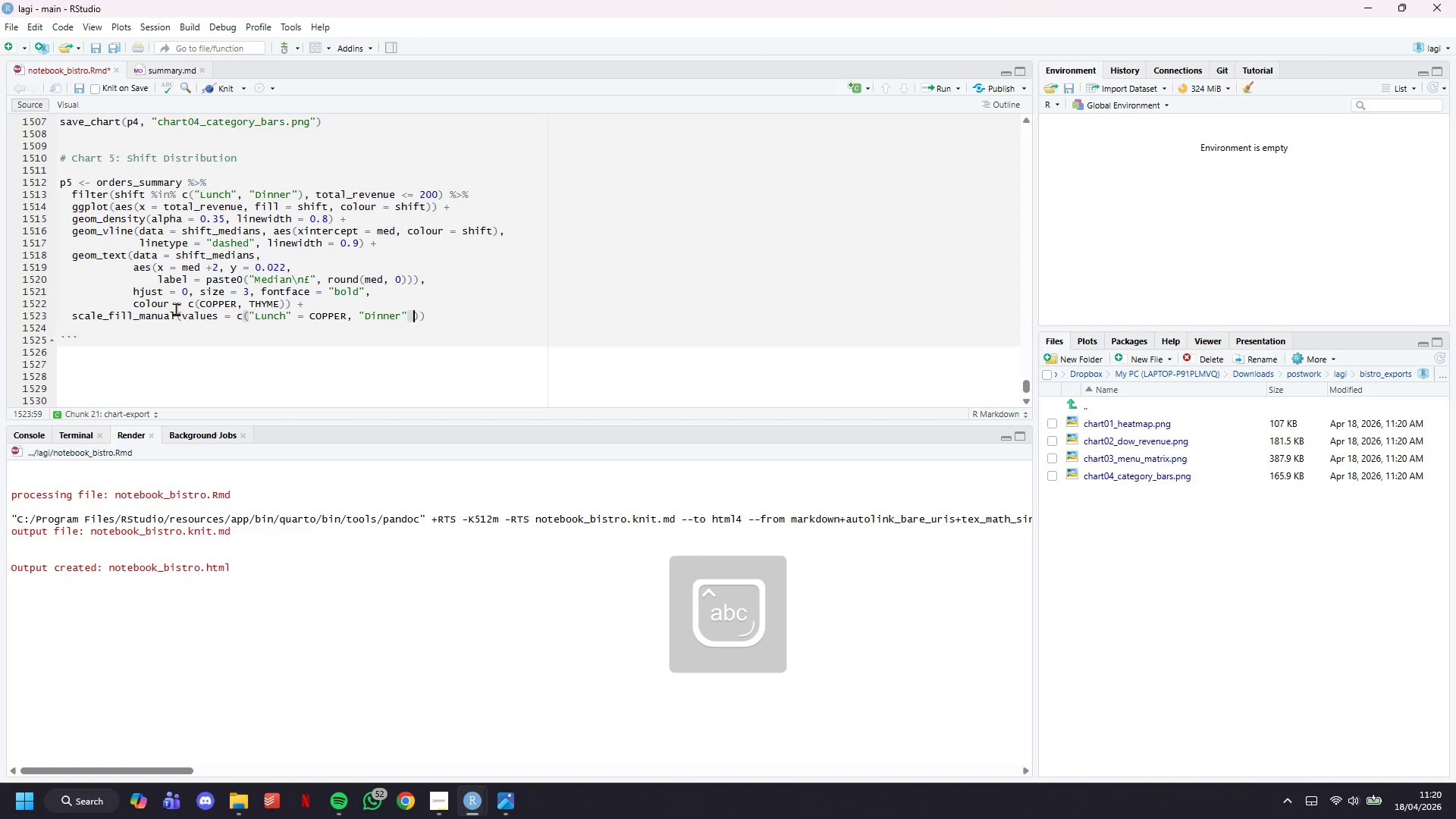 
type( = THYME)
 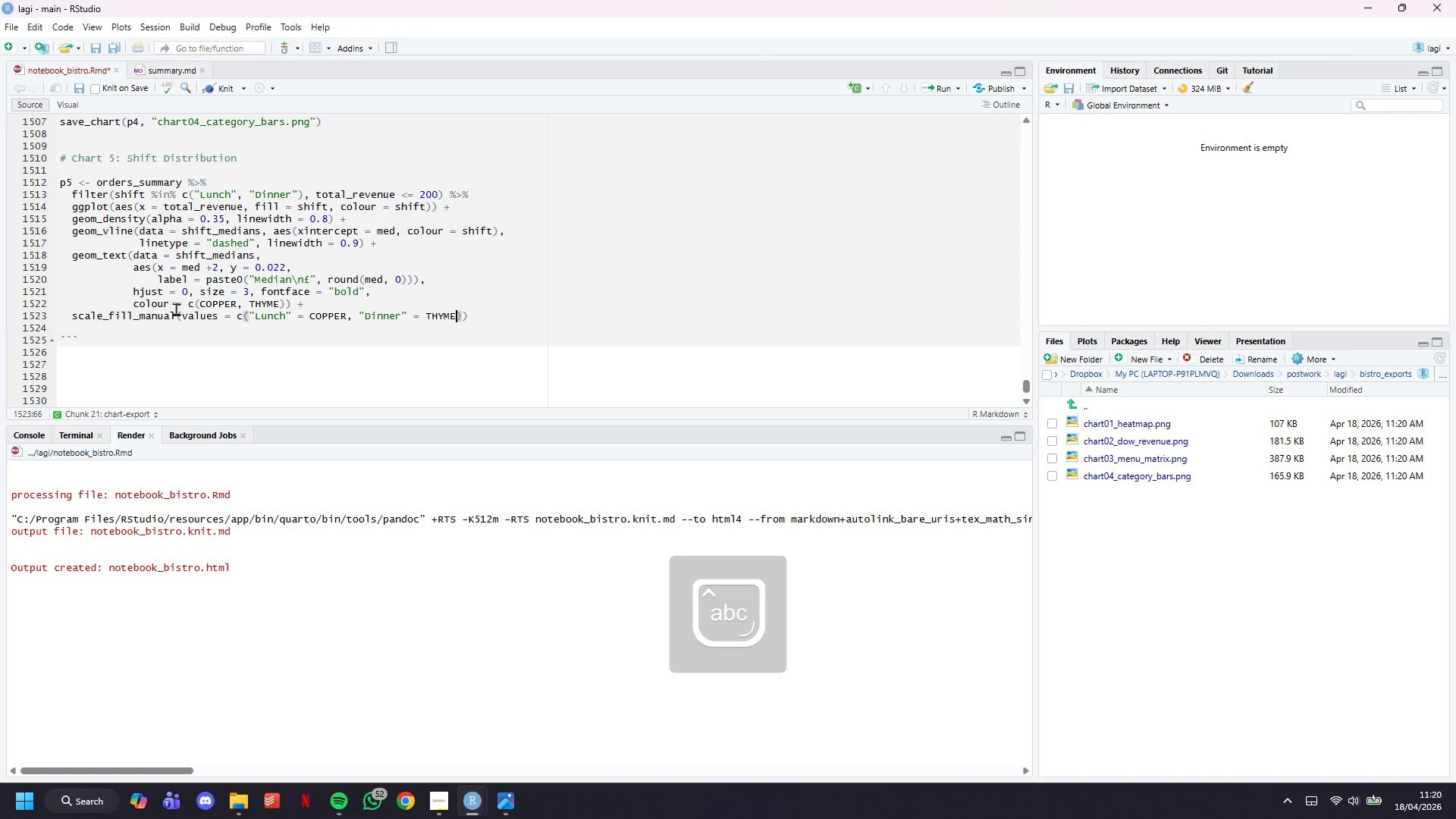 
key(ArrowRight)
 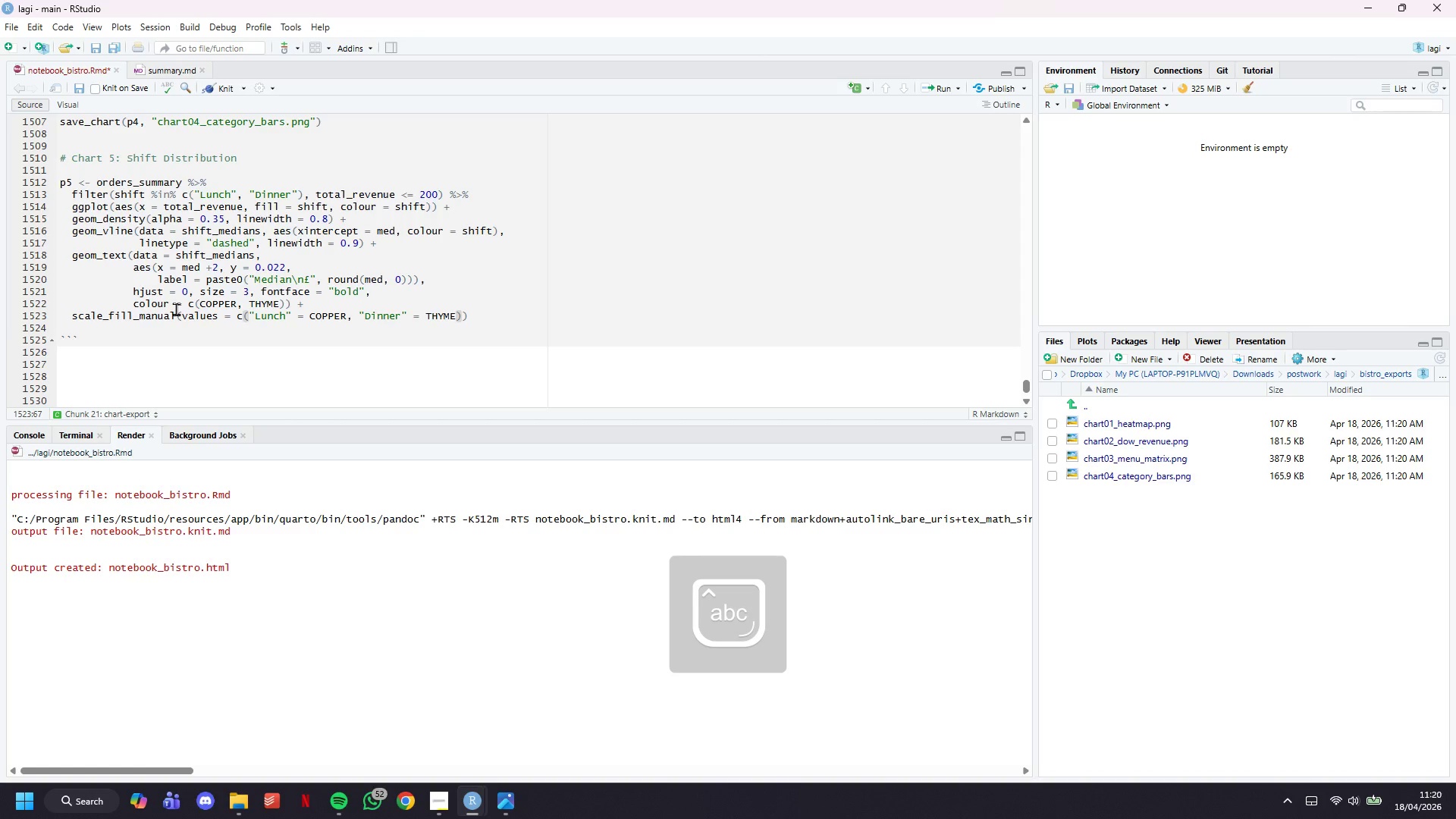 
type(, name = "Shift)
 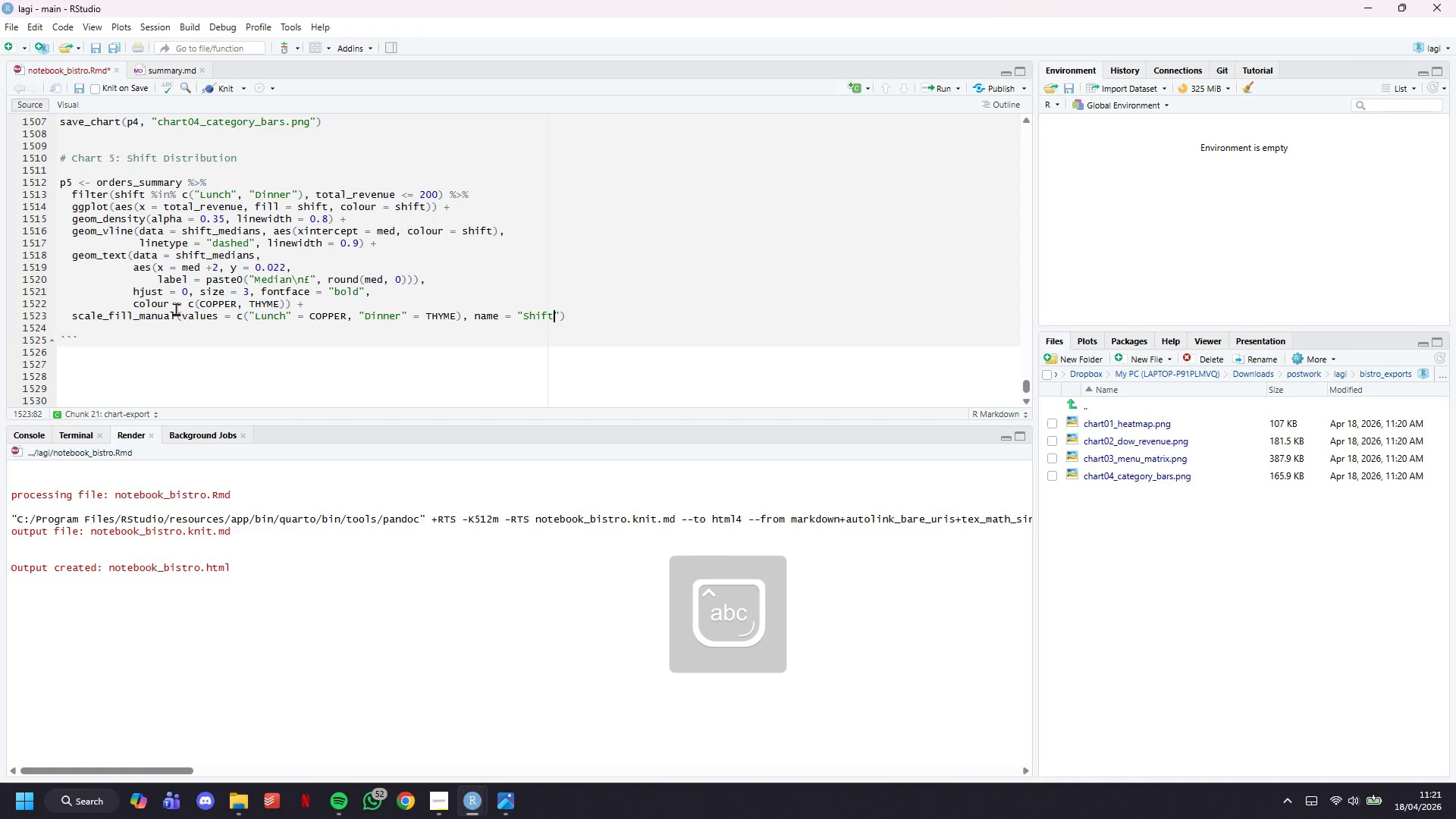 
key(ArrowRight)
 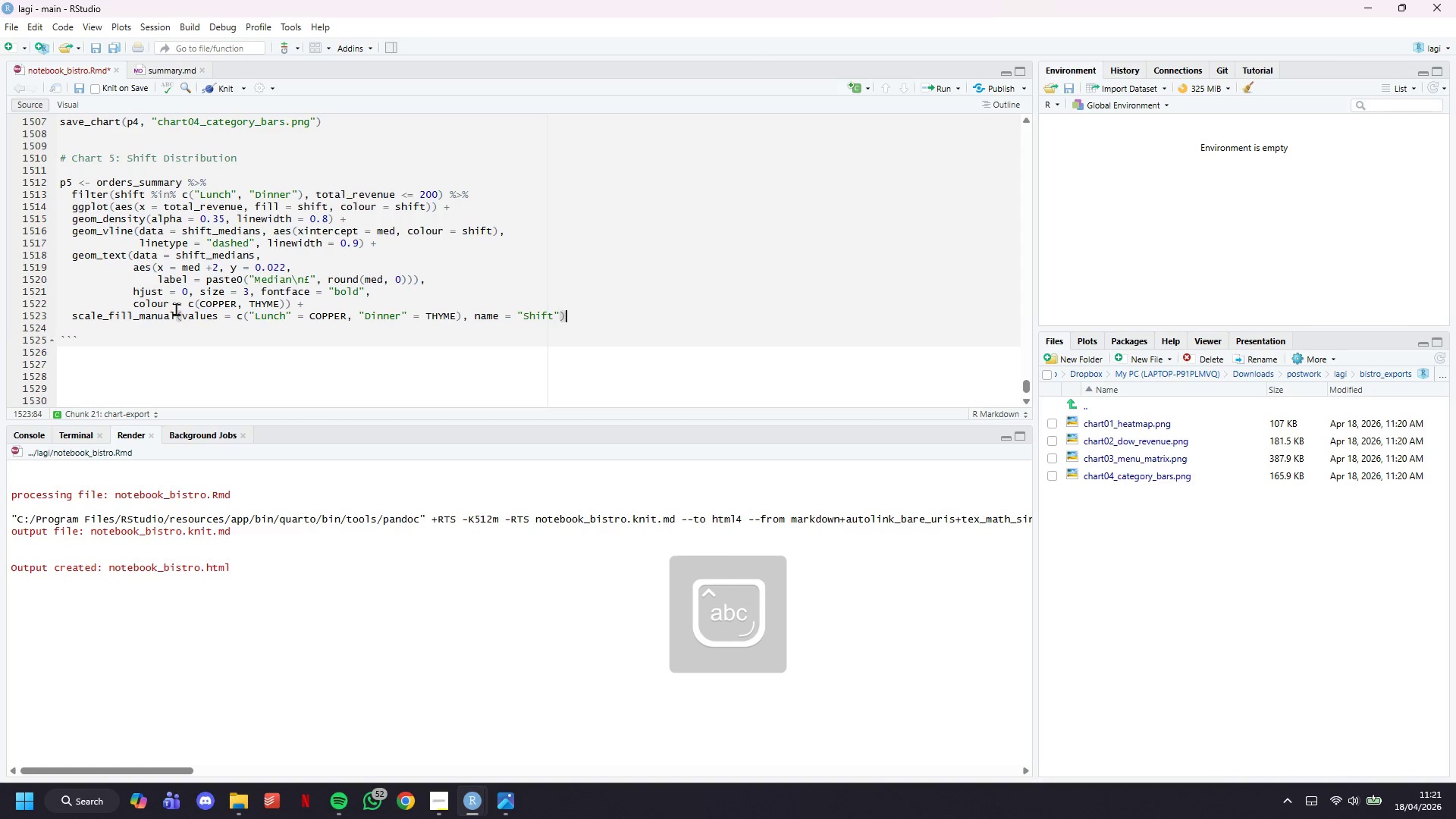 
key(ArrowRight)
 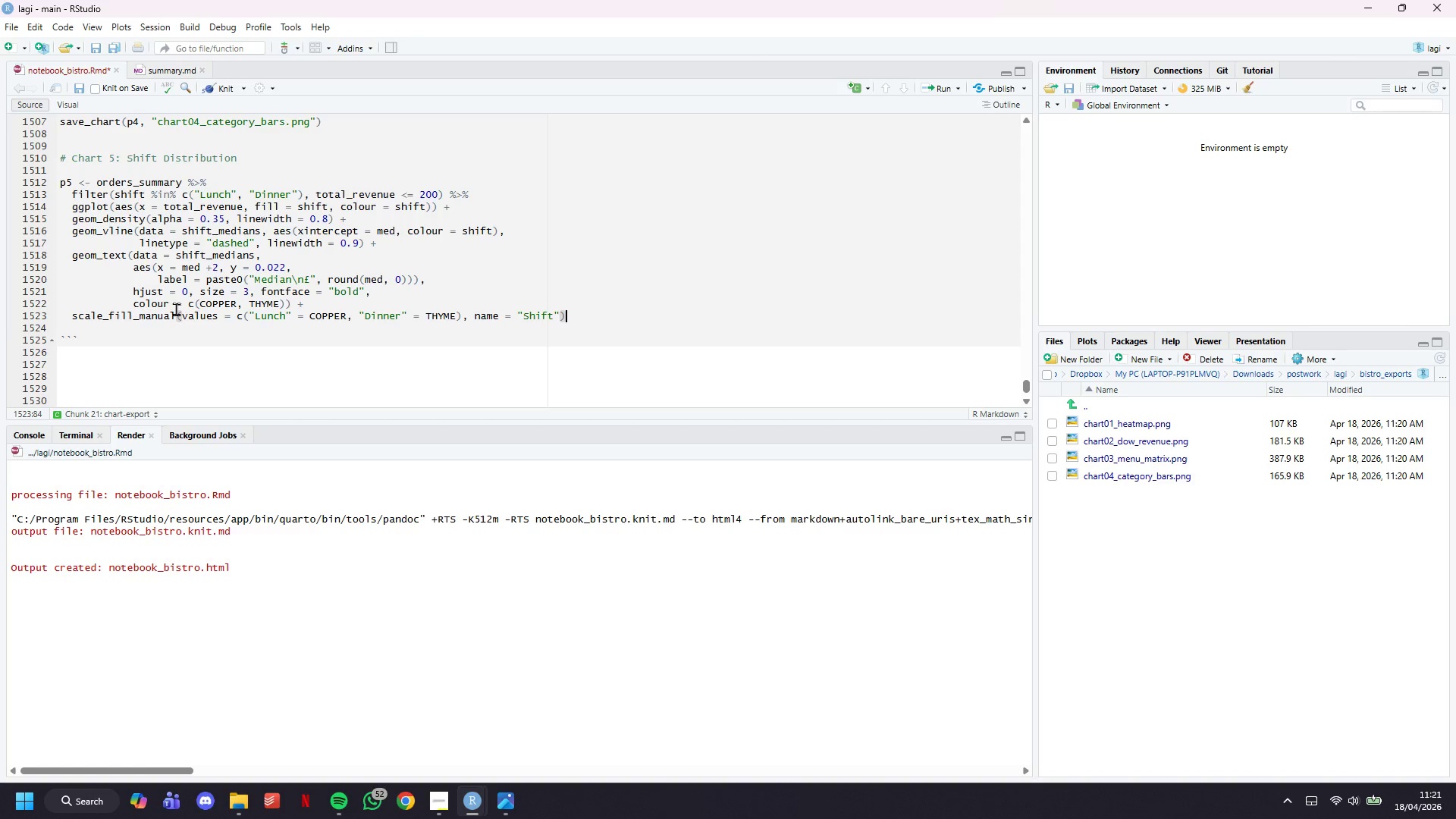 
key(Space)
 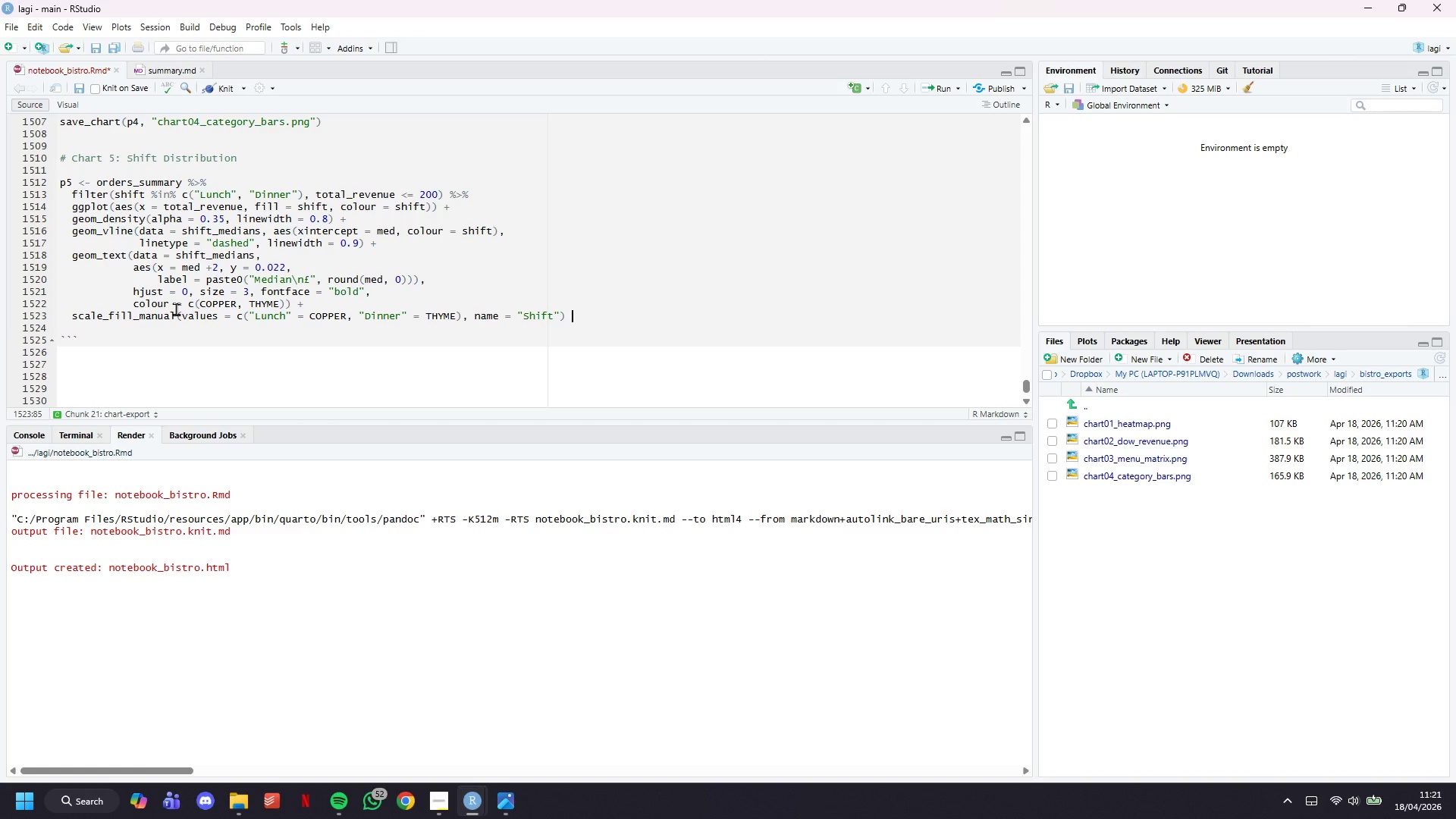 
wait(6.7)
 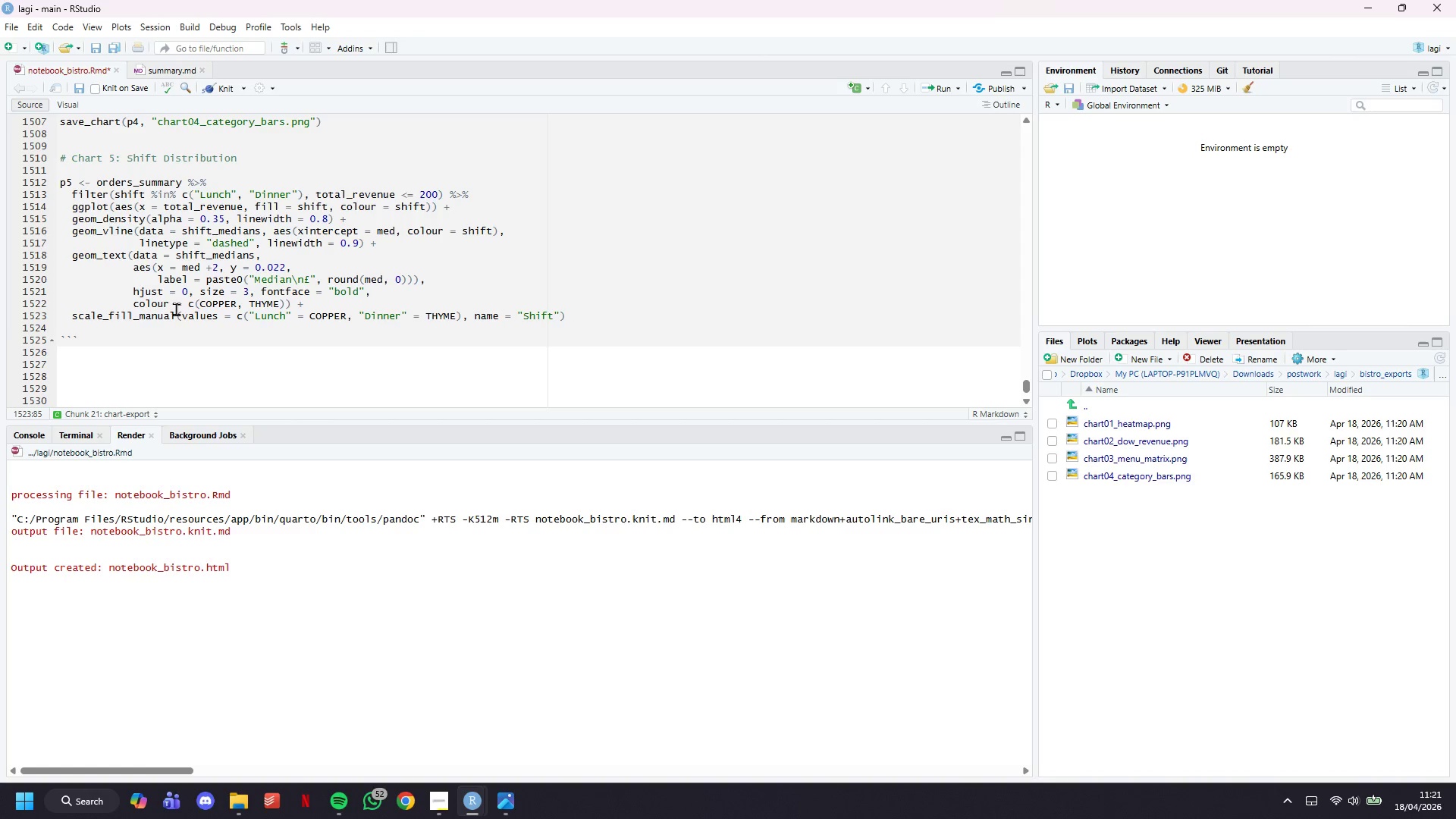 
key(Shift+ShiftLeft)
 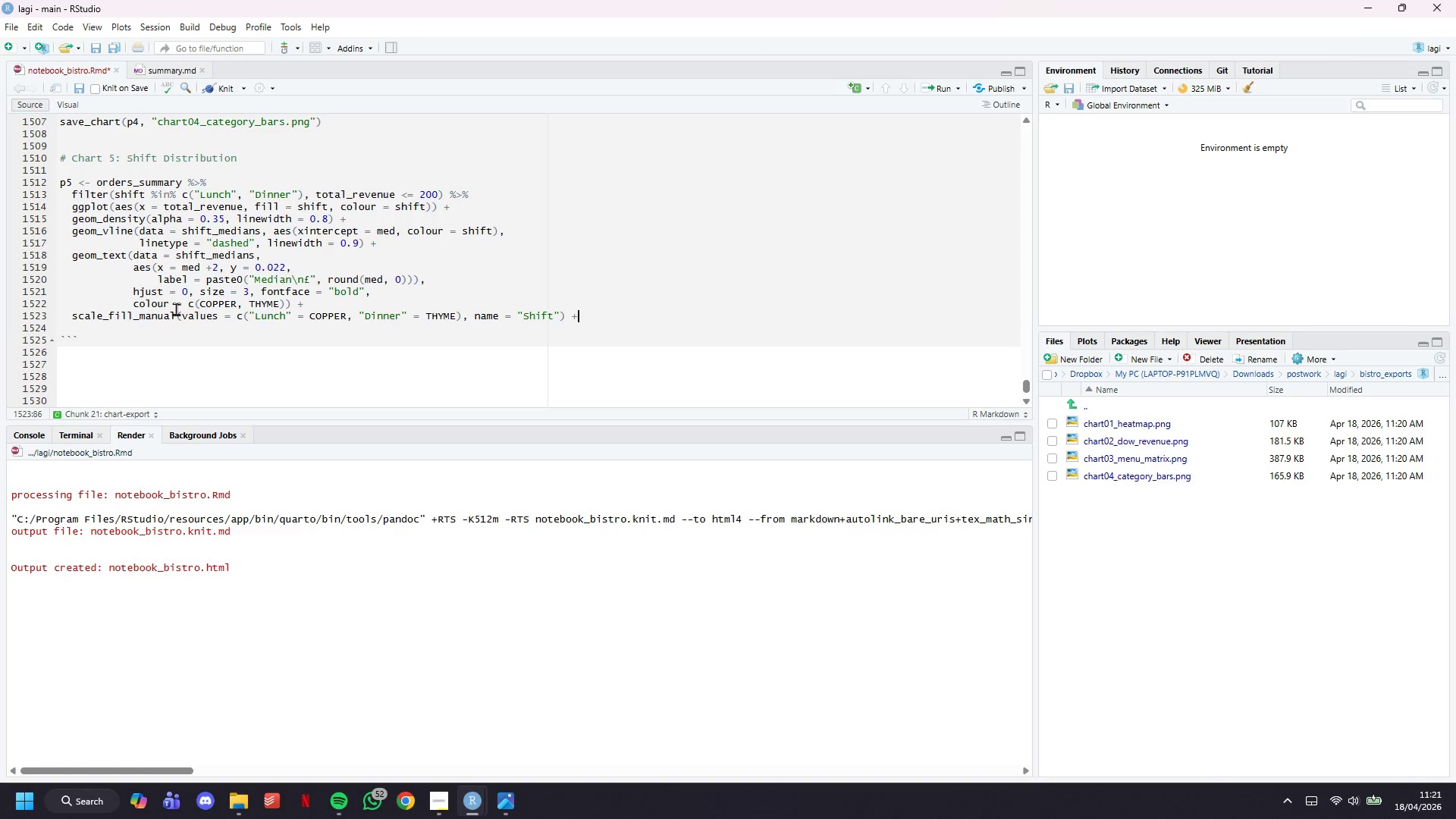 
key(Shift+Equal)
 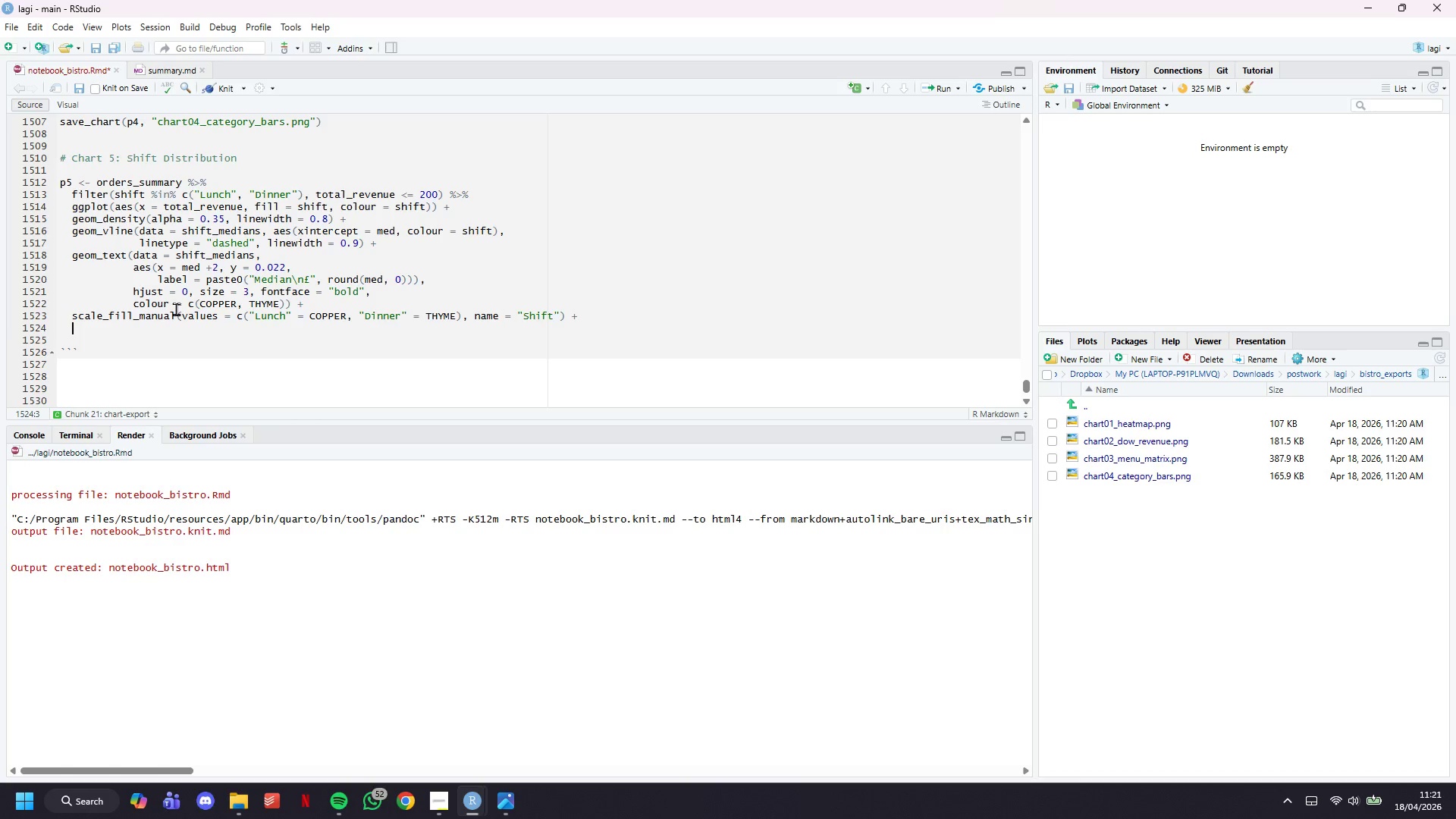 
key(Enter)
 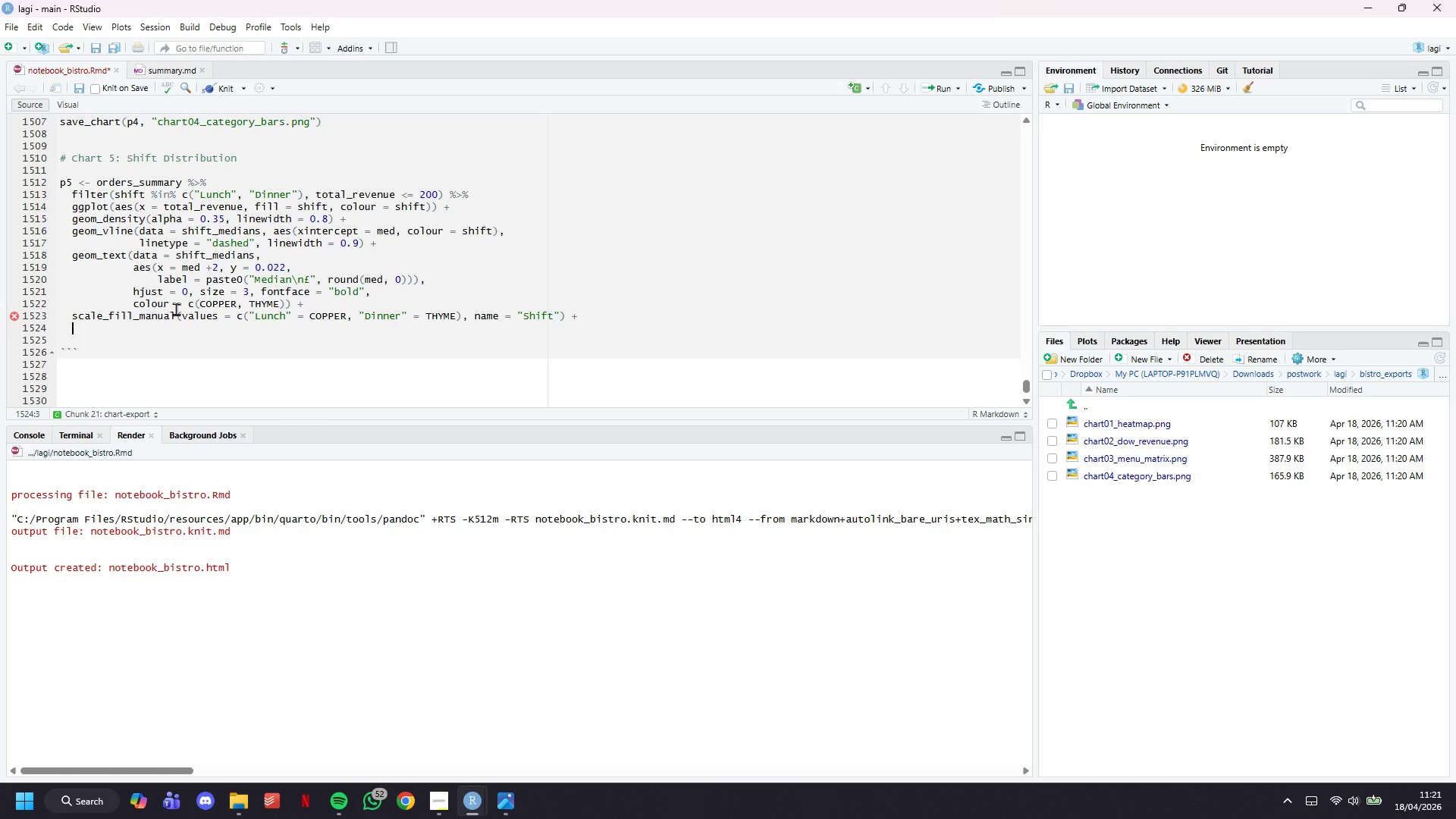 
wait(15.91)
 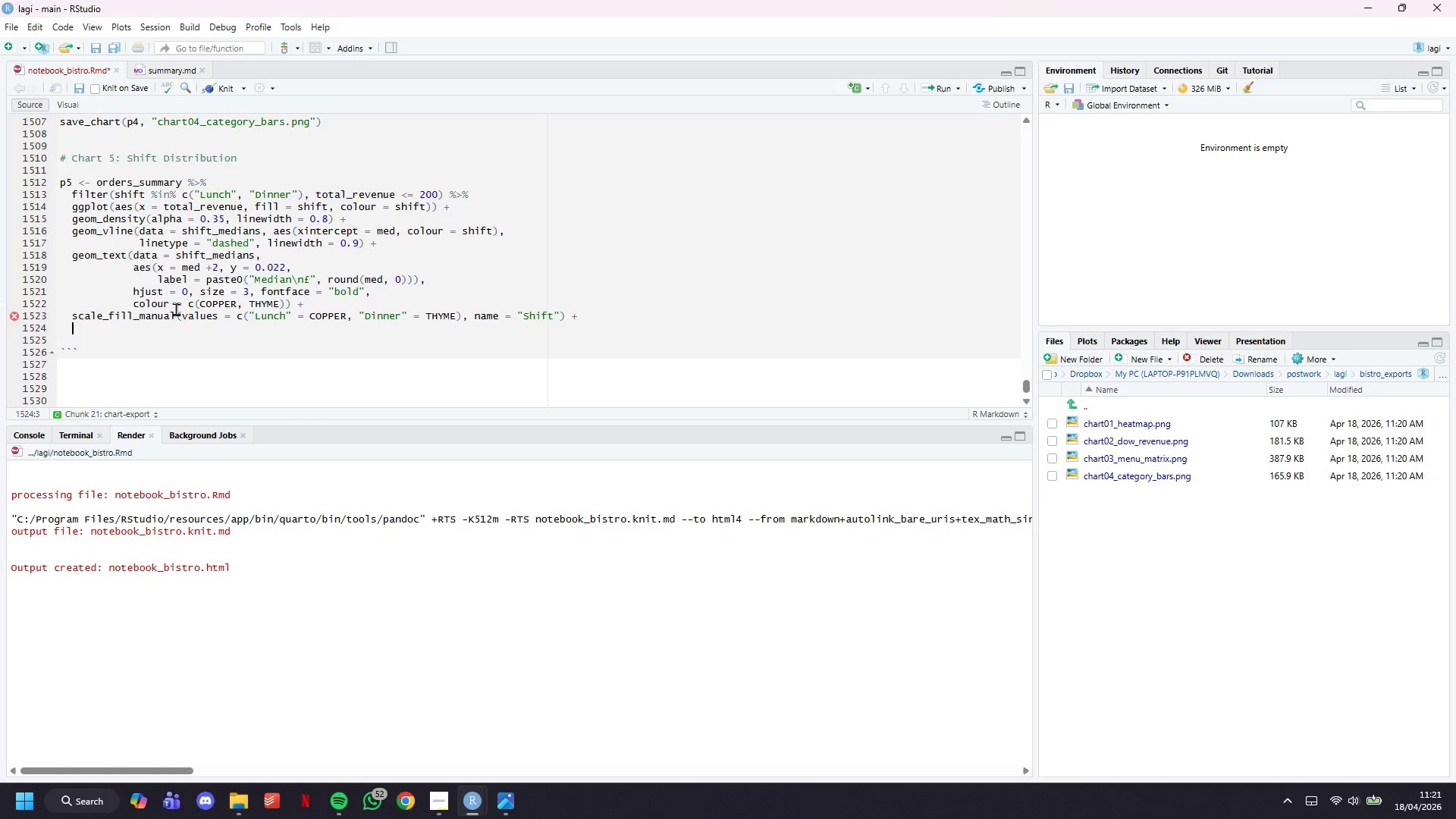 
type(scale_colour_manual(values = c("Lunch)
 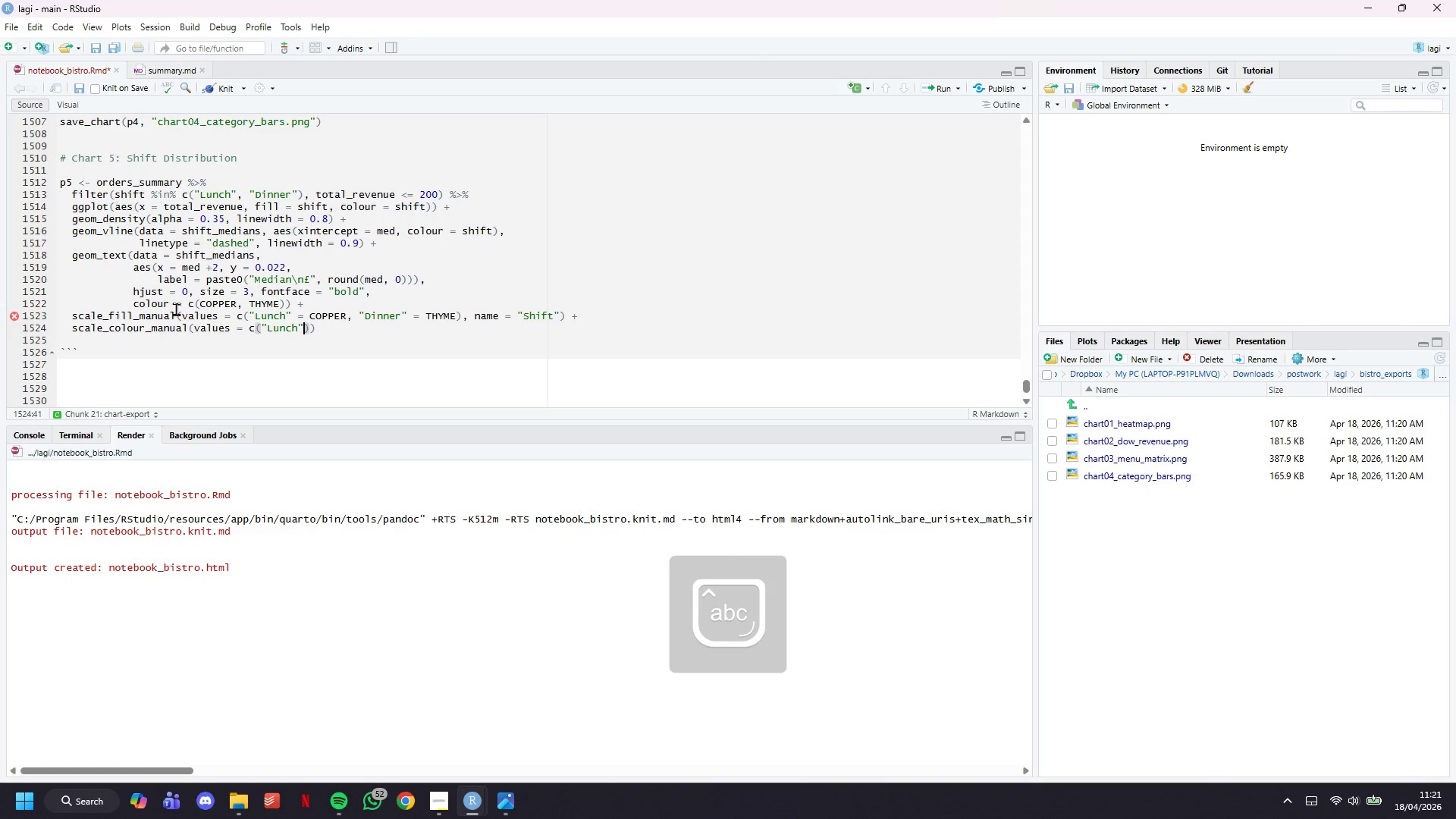 
 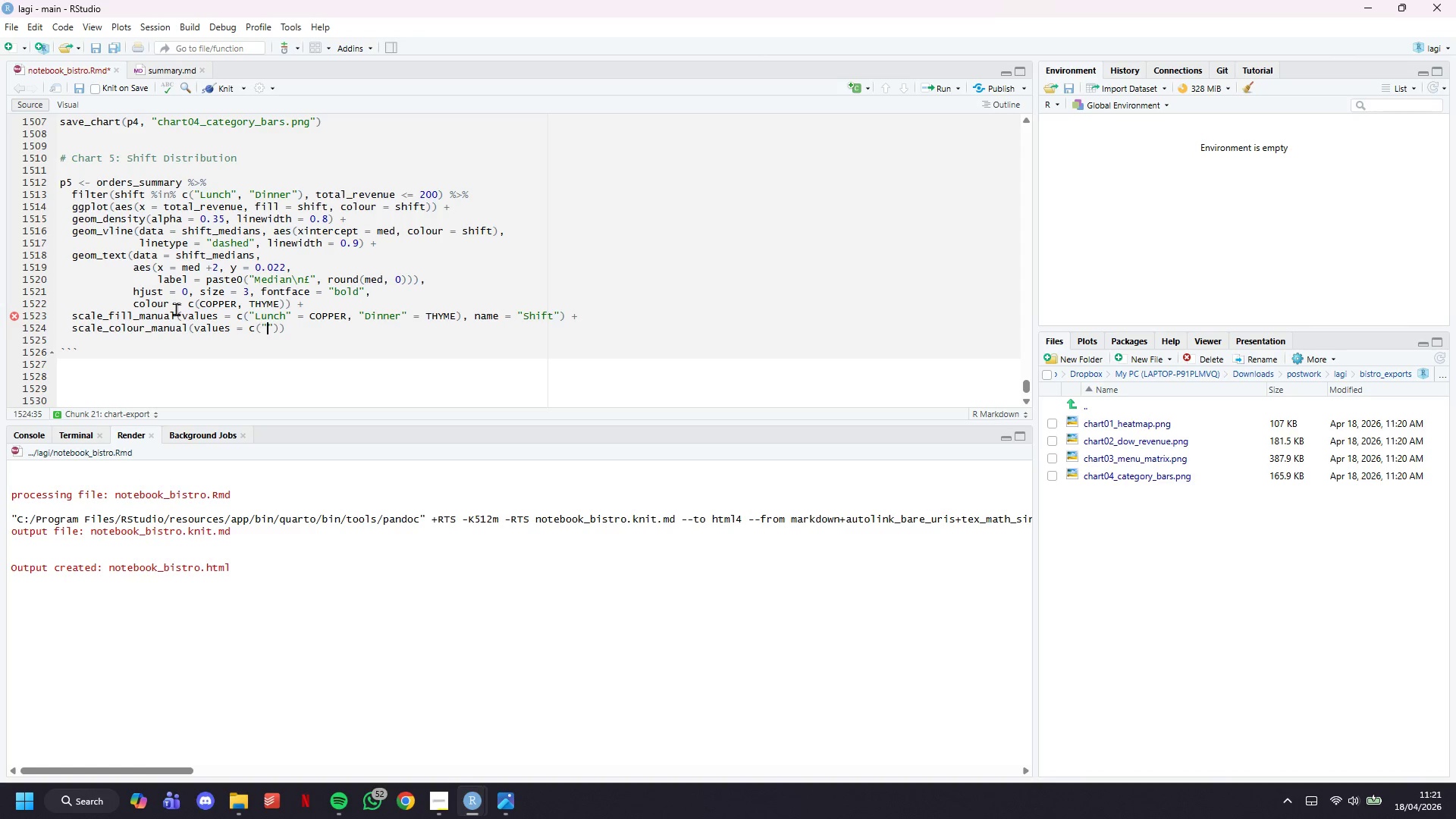 
key(ArrowRight)
 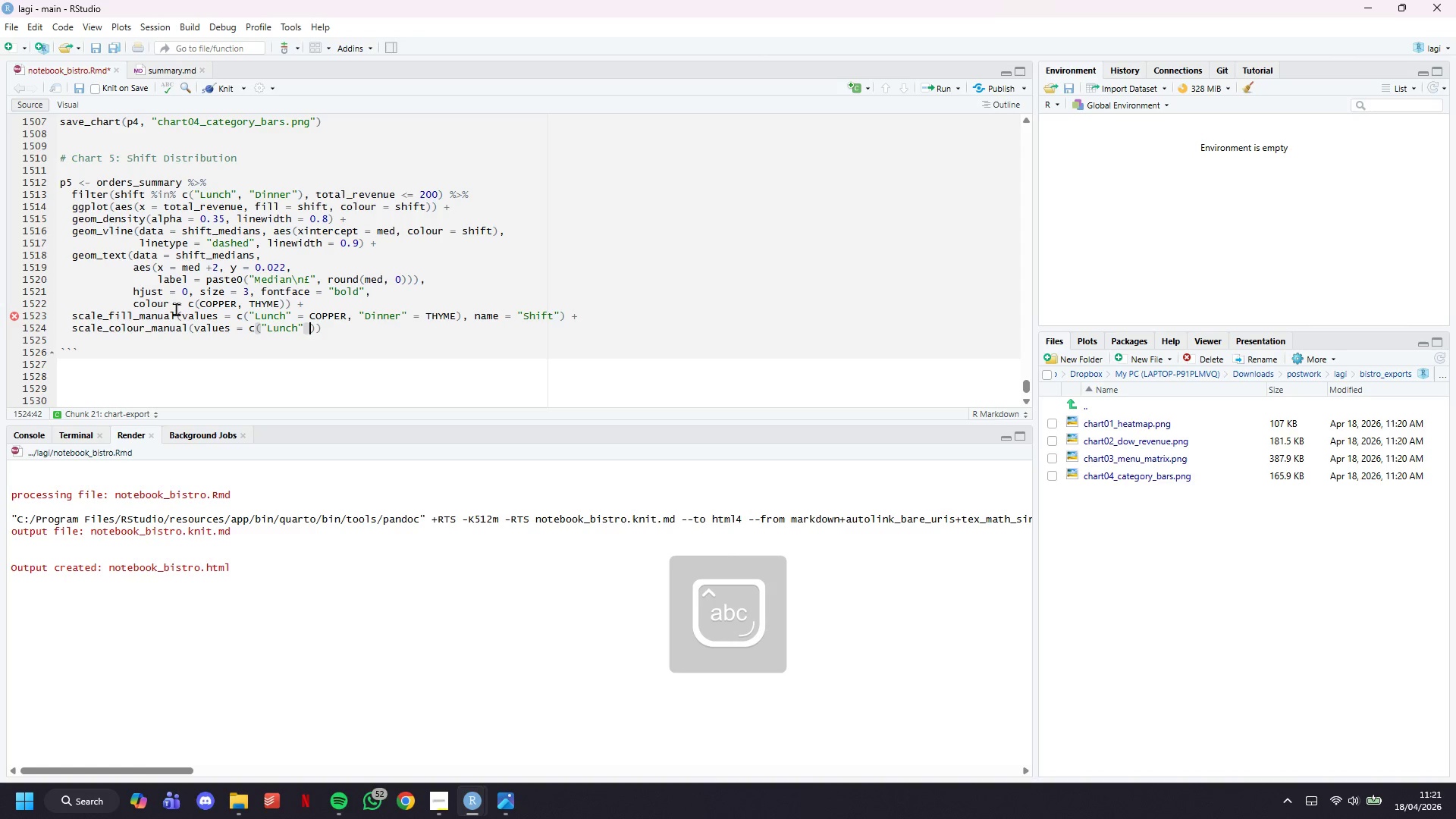 
type( = COPPER, "DI)
key(Backspace)
key(Backspace)
type(dINNE)
key(Backspace)
key(Backspace)
key(Backspace)
key(Backspace)
key(Backspace)
type(Dinner)
 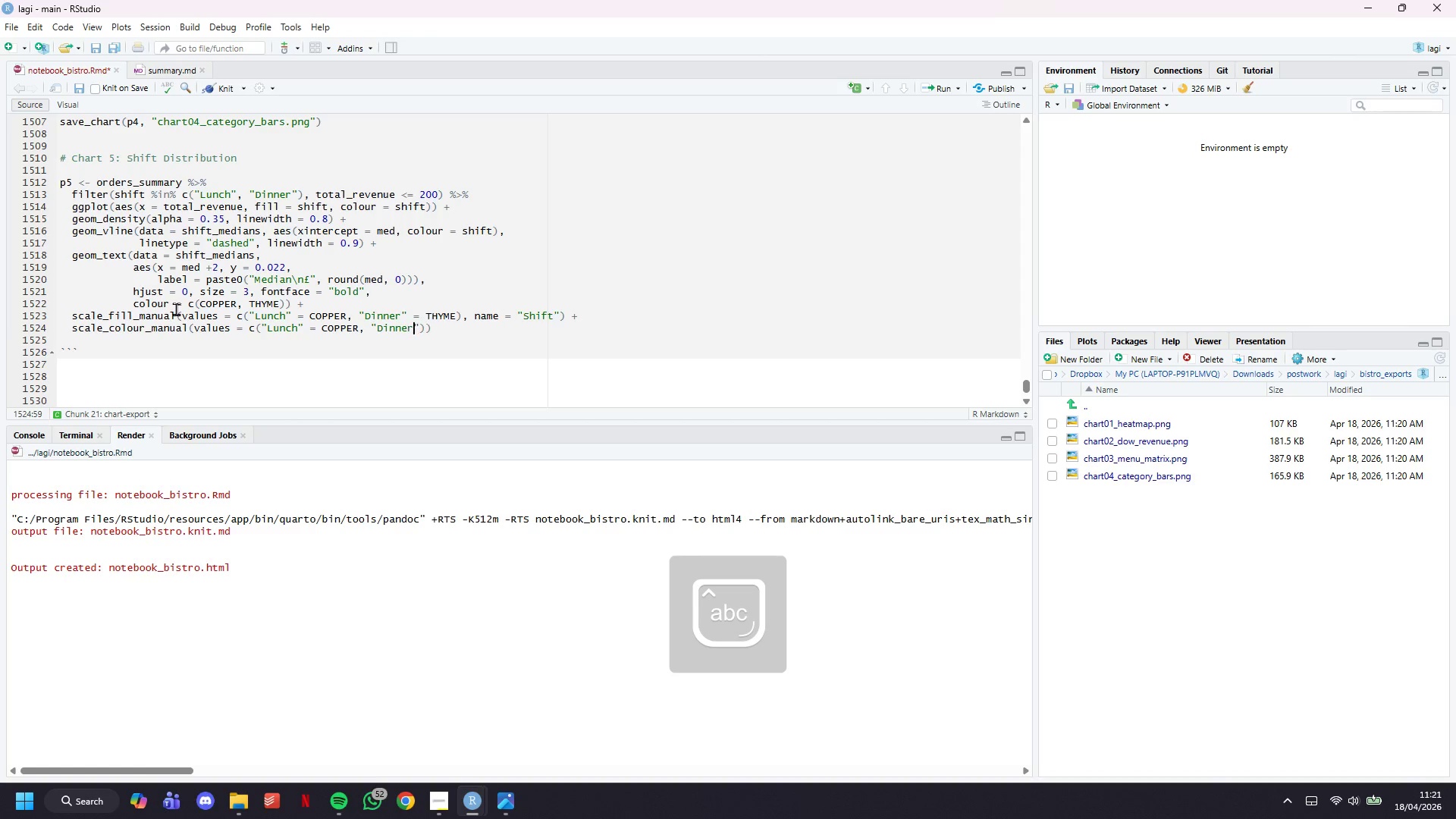 
key(ArrowRight)
 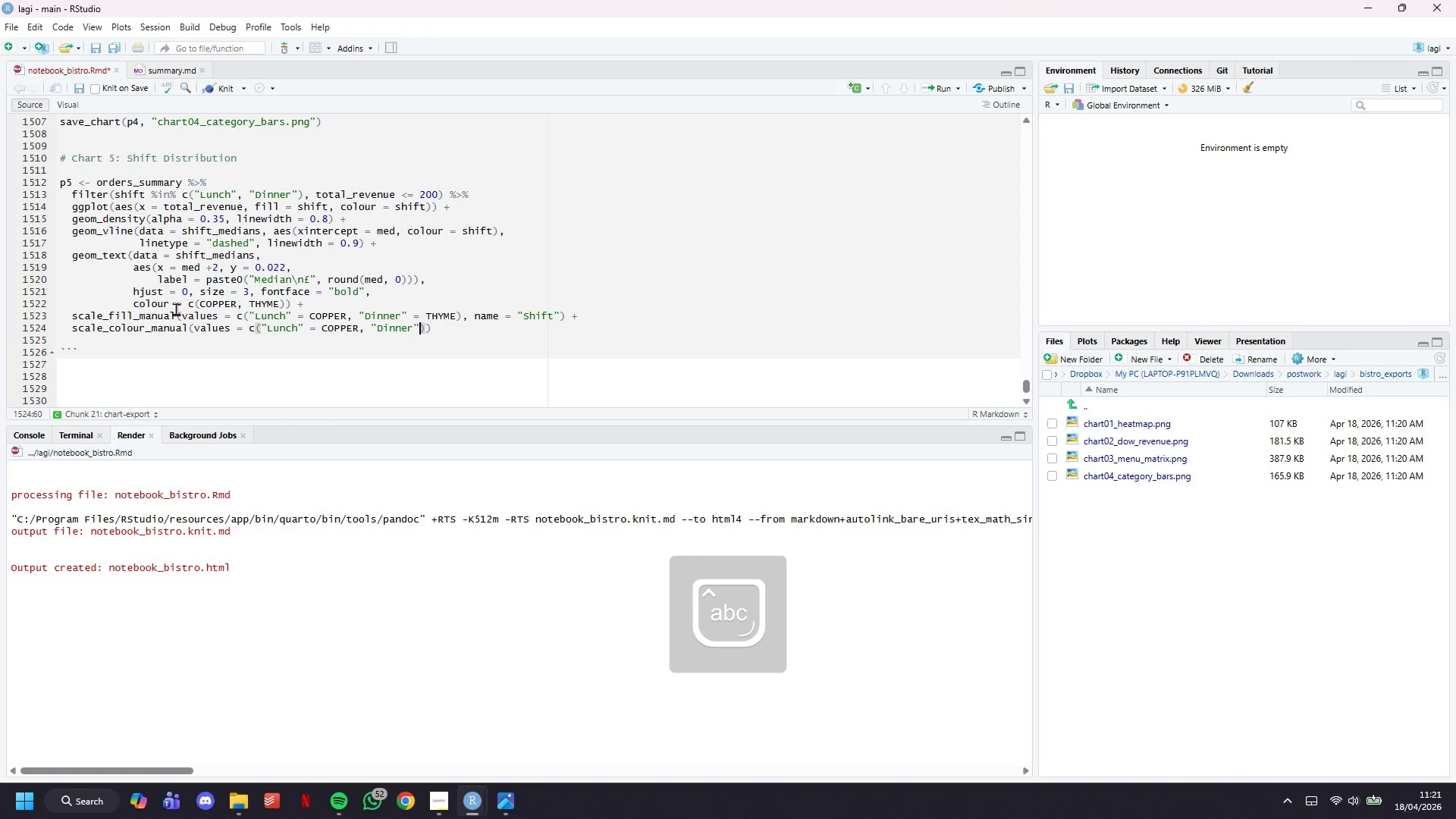 
type( = THYME)
 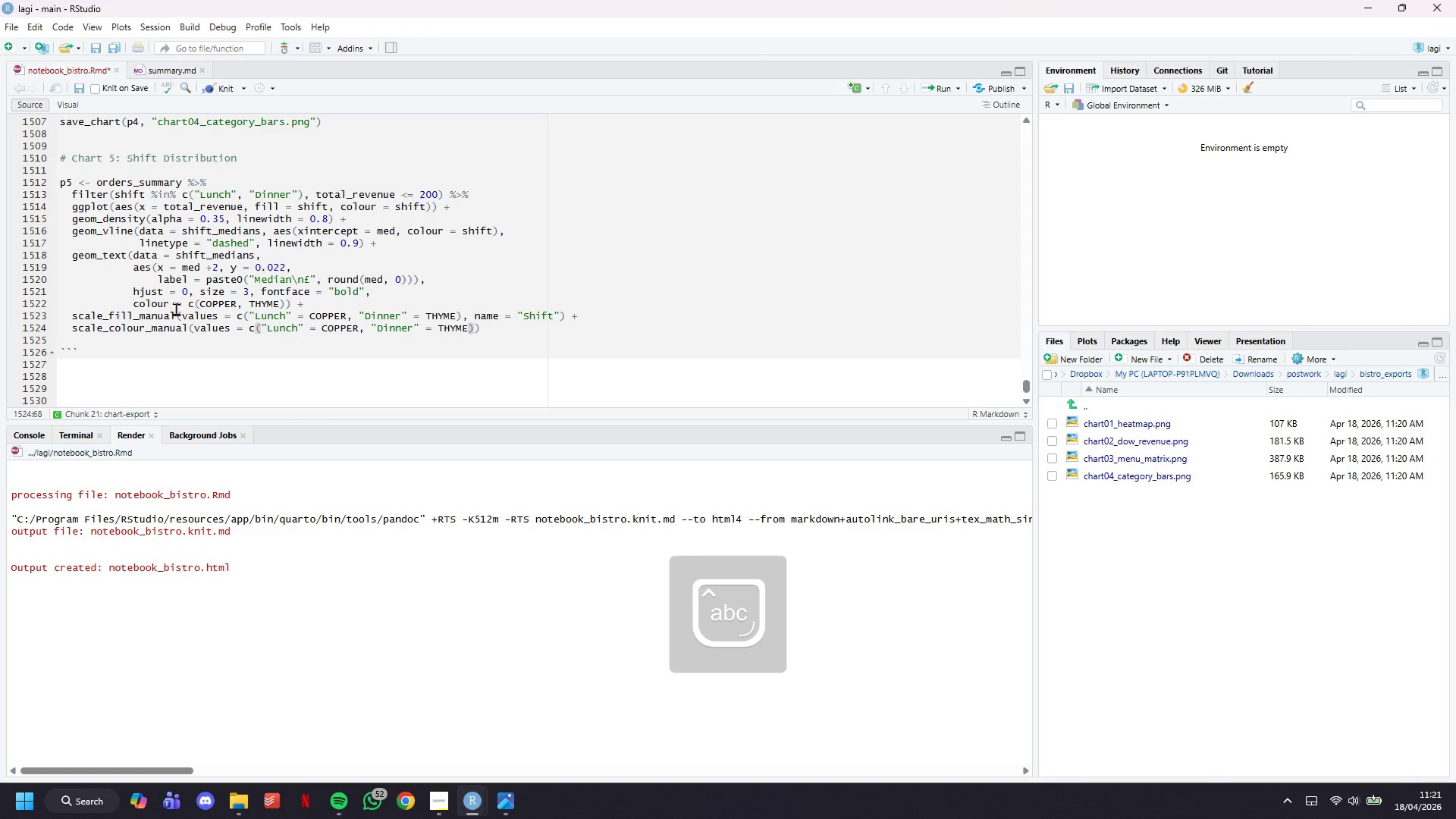 
key(ArrowRight)
 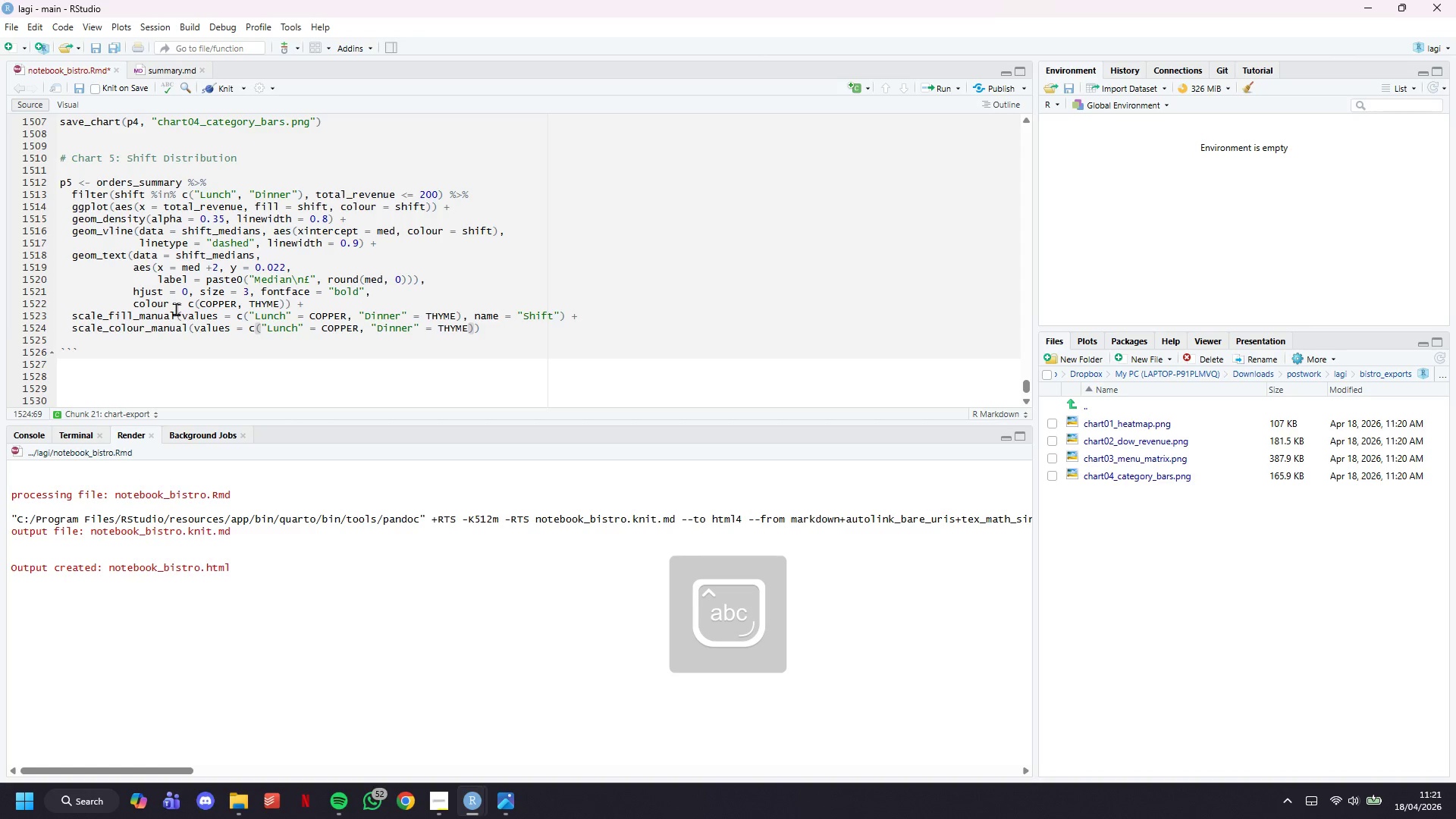 
type(, guide = )
 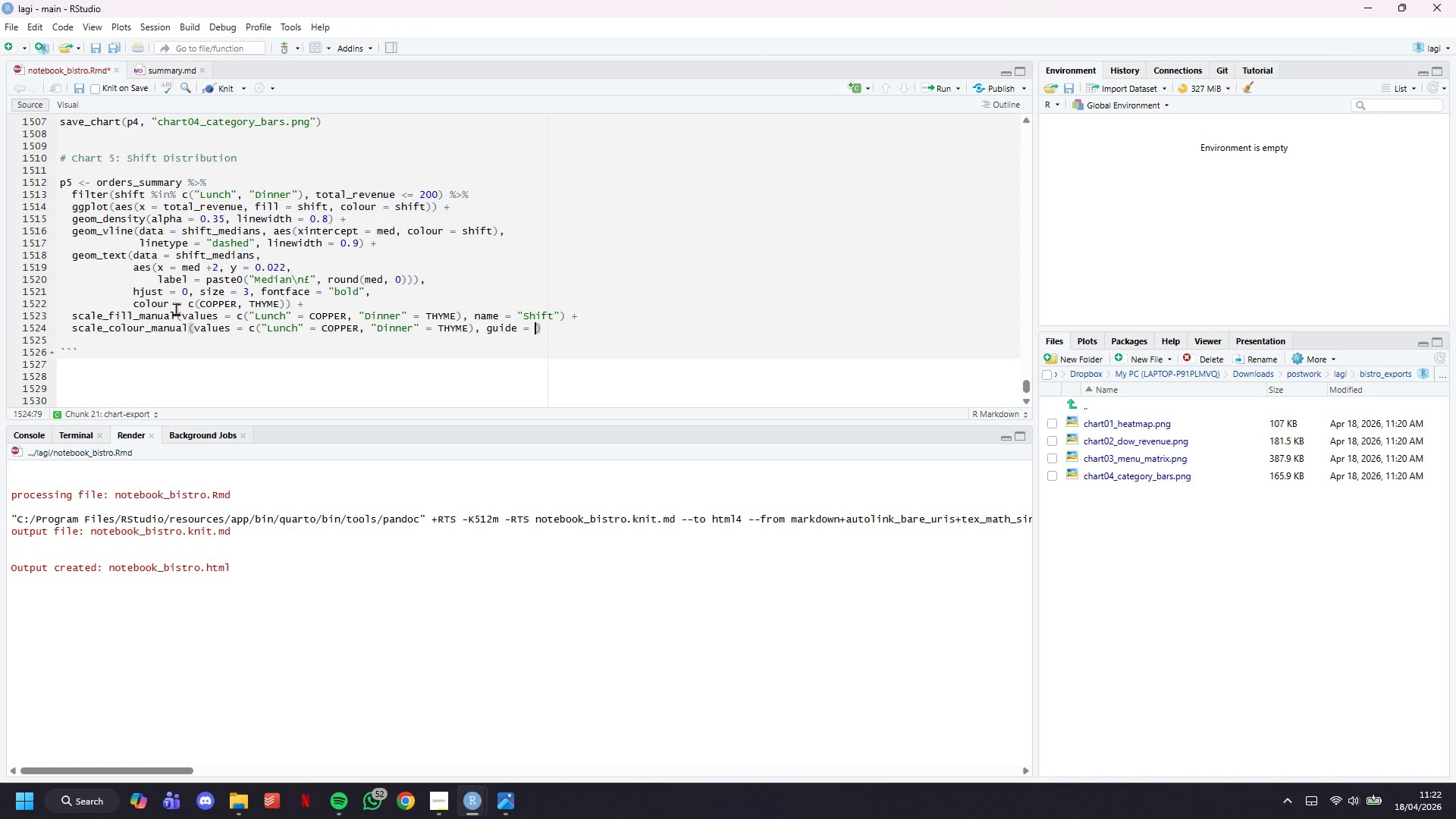 
wait(6.42)
 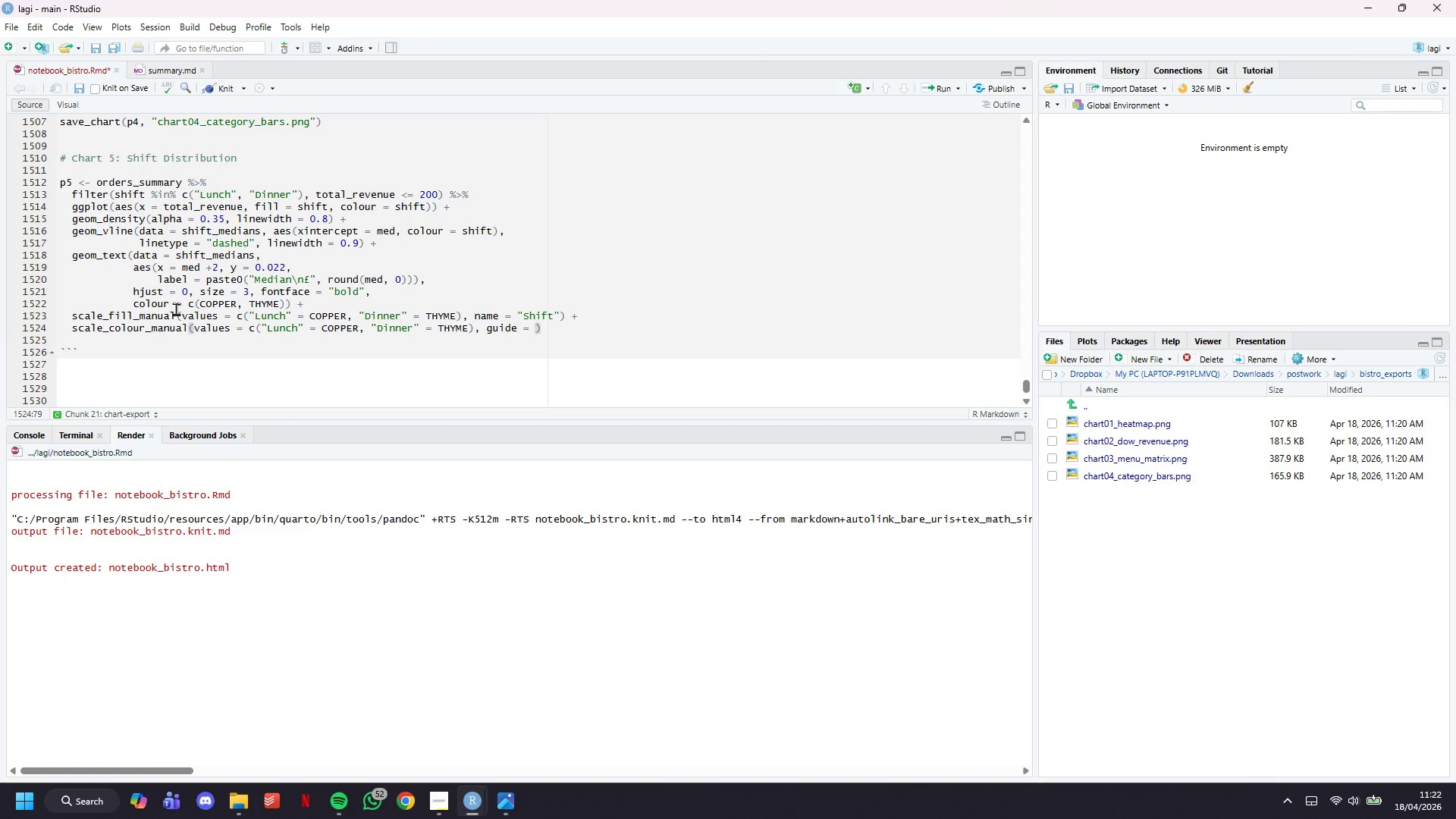 
type("none)
 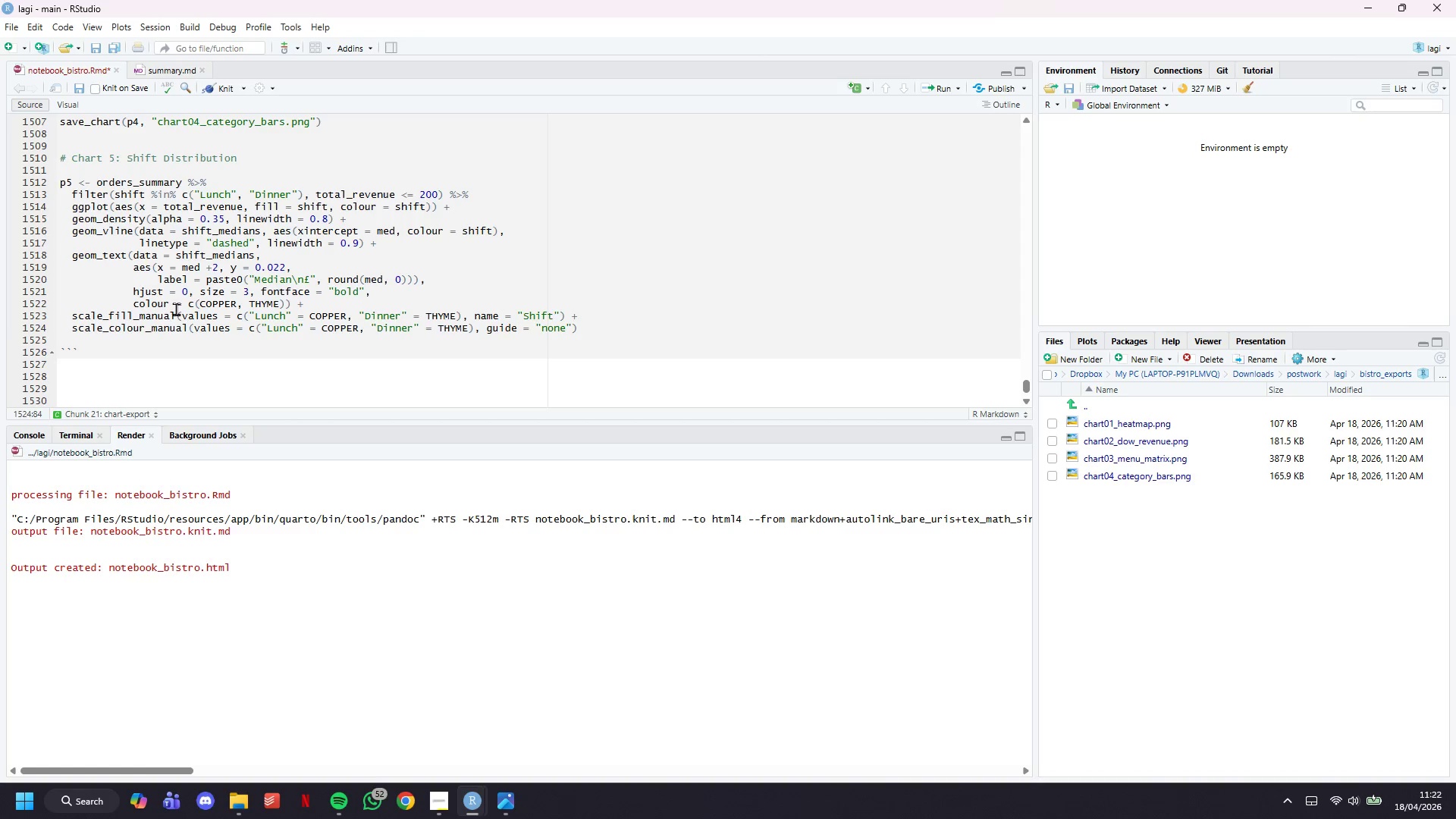 
key(ArrowRight)
 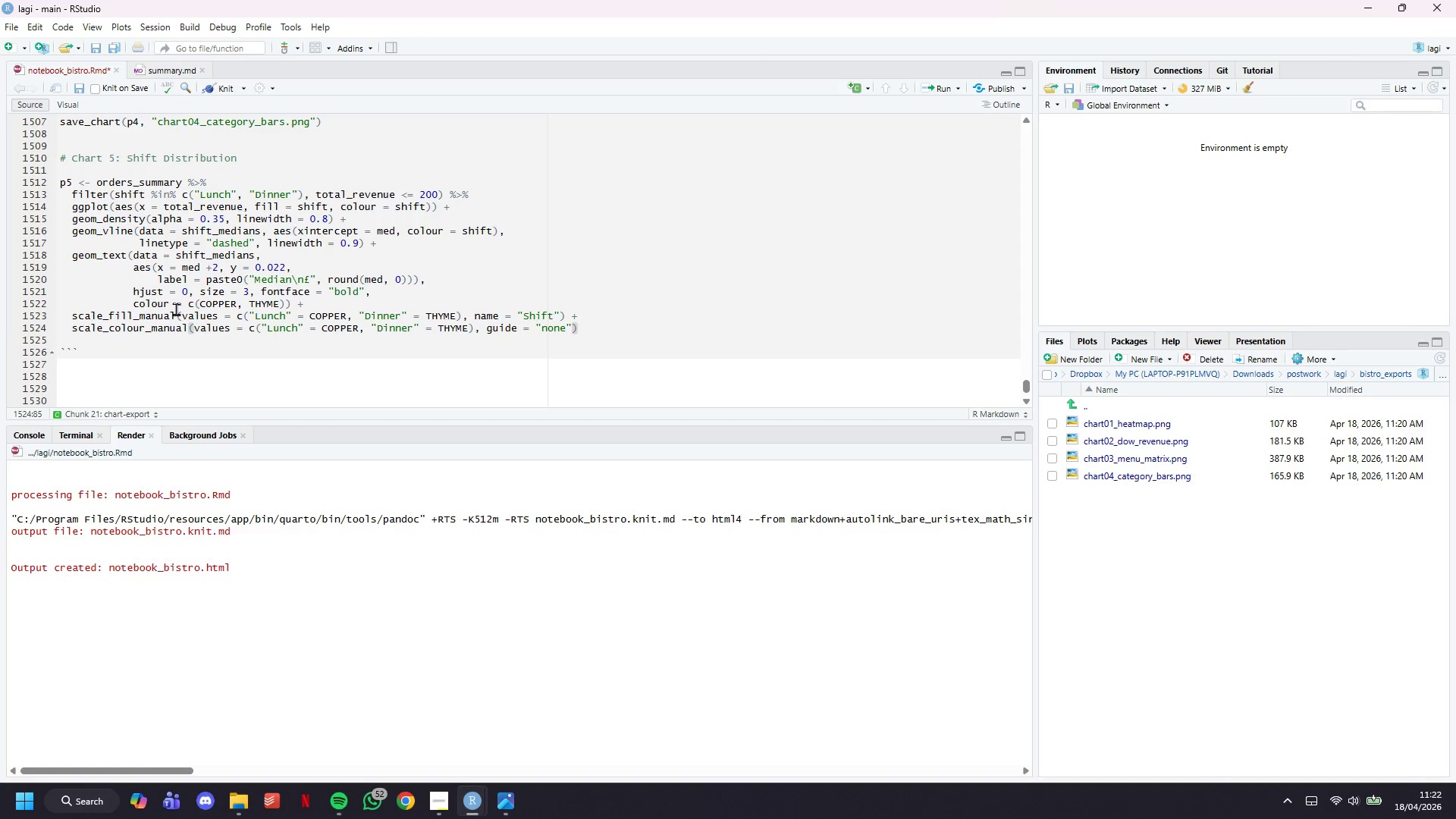 
key(ArrowRight)
 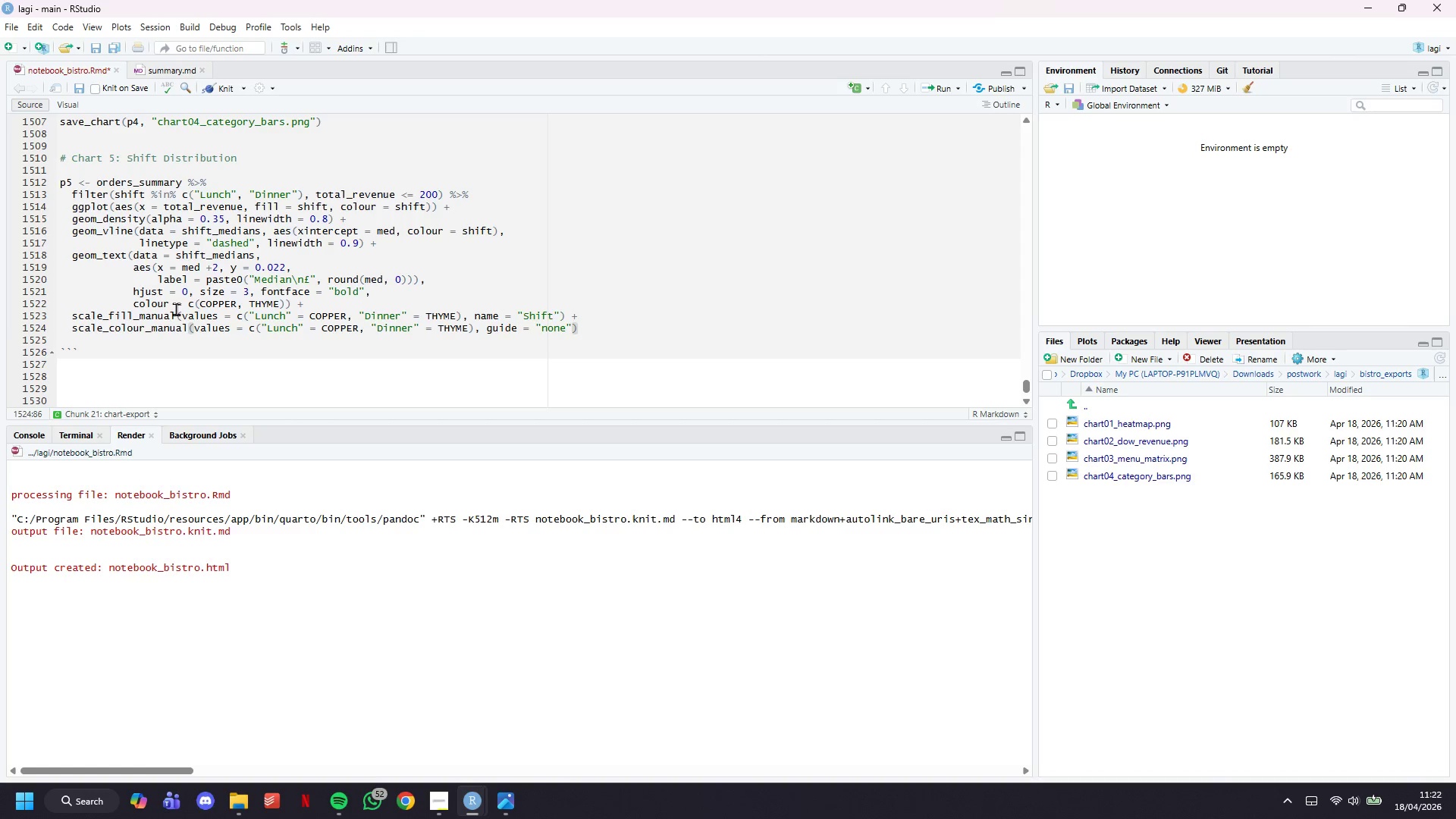 
key(Space)
 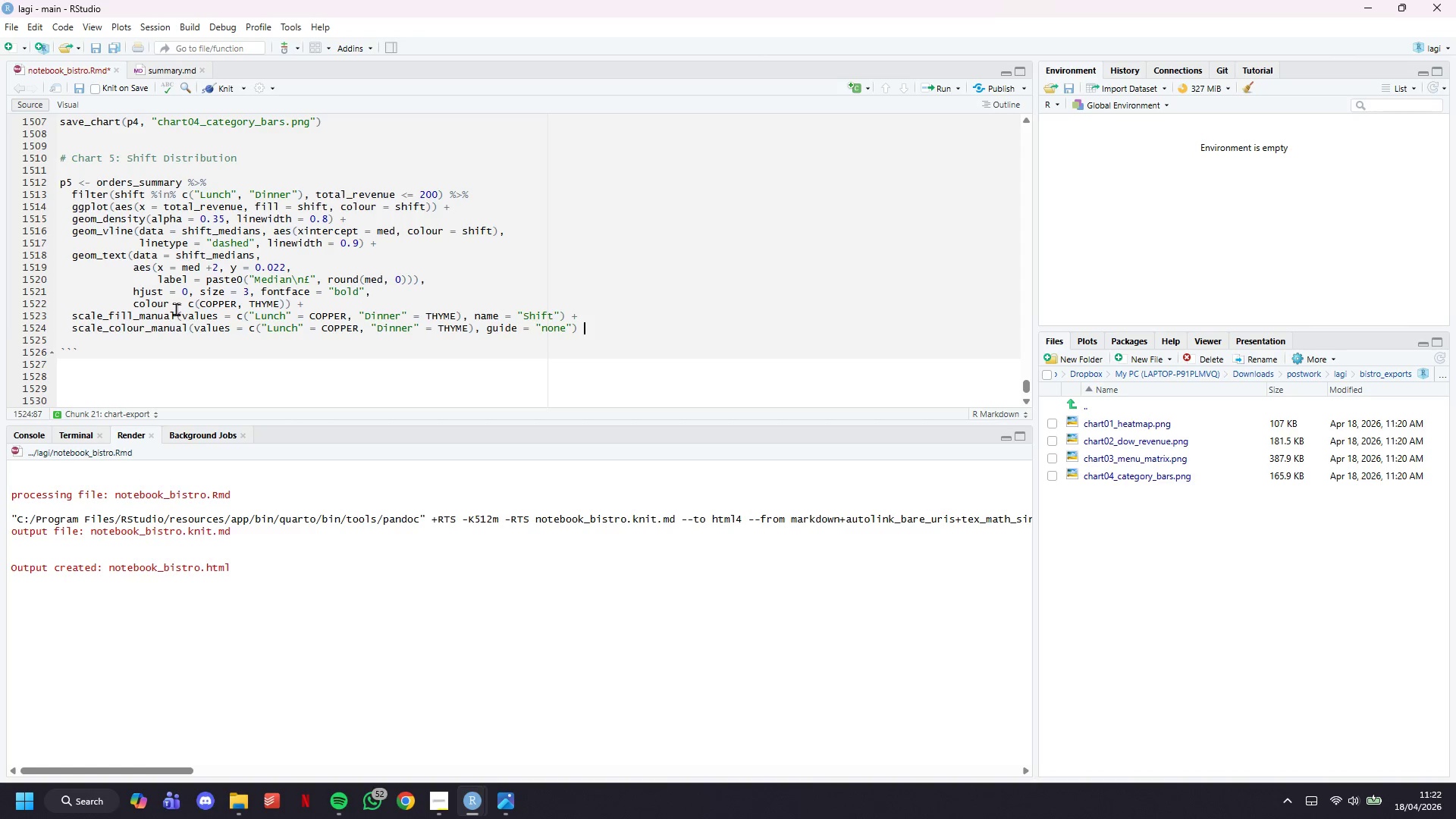 
key(Shift+ShiftLeft)
 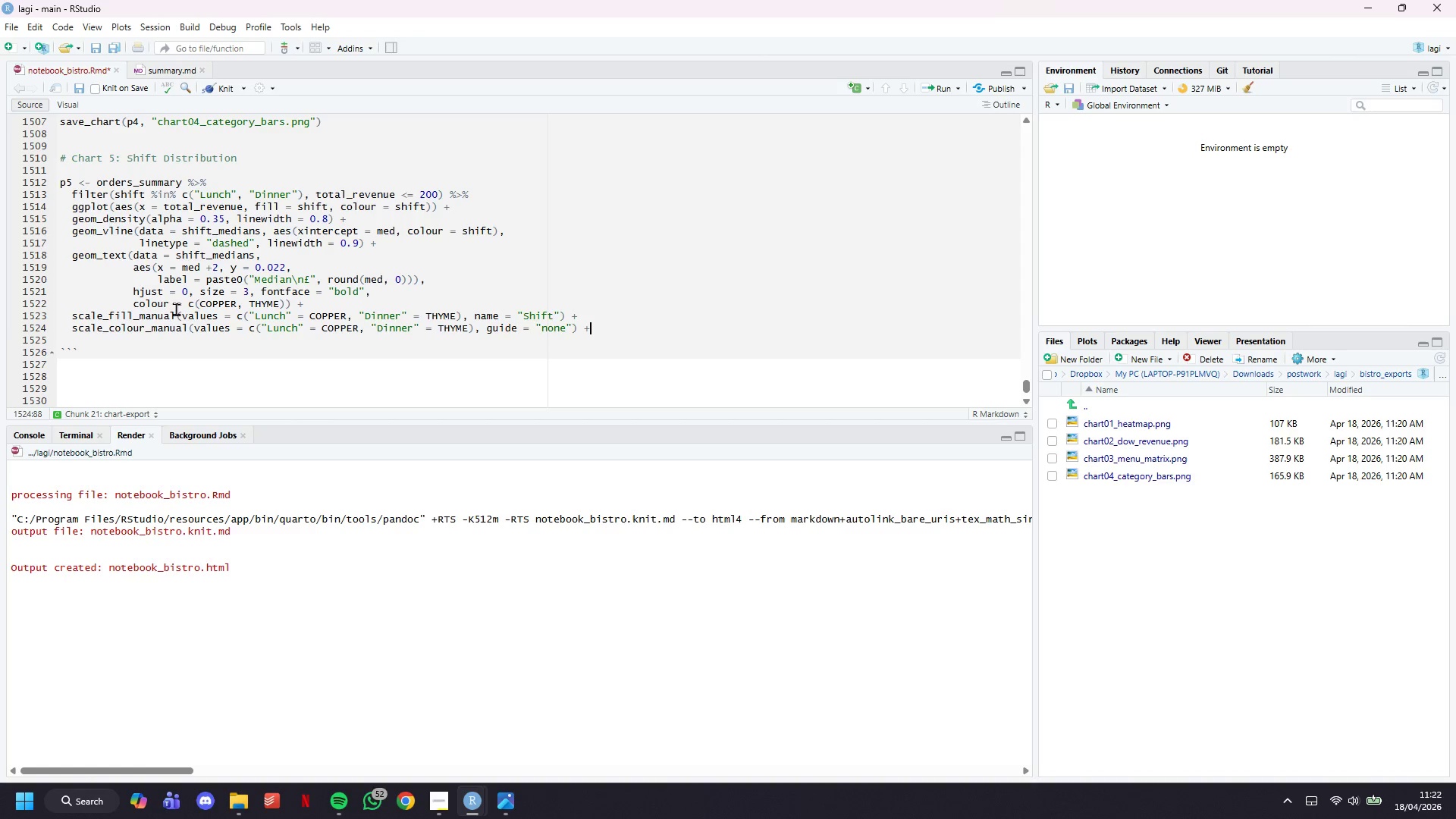 
key(Shift+Equal)
 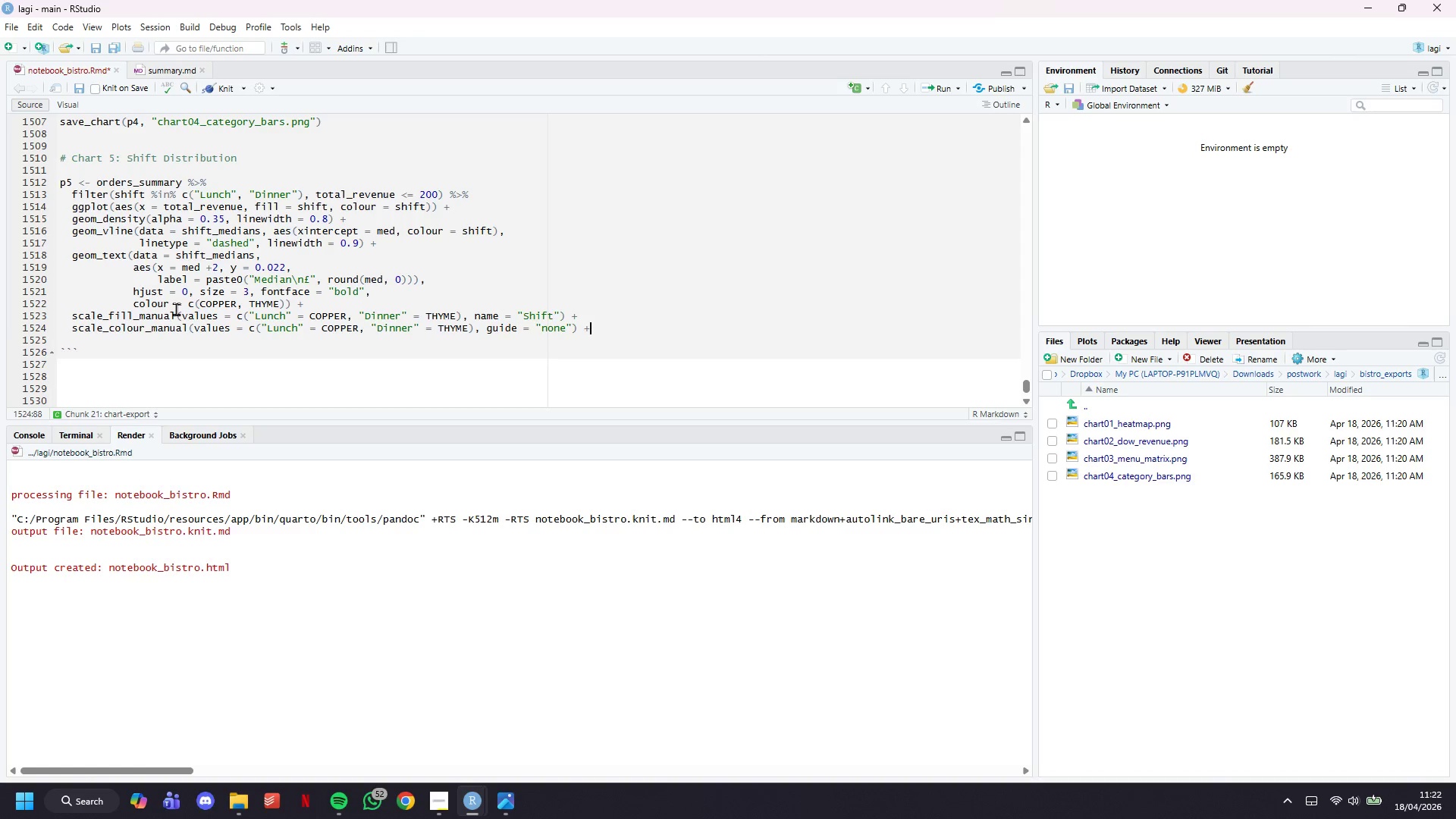 
key(Enter)
 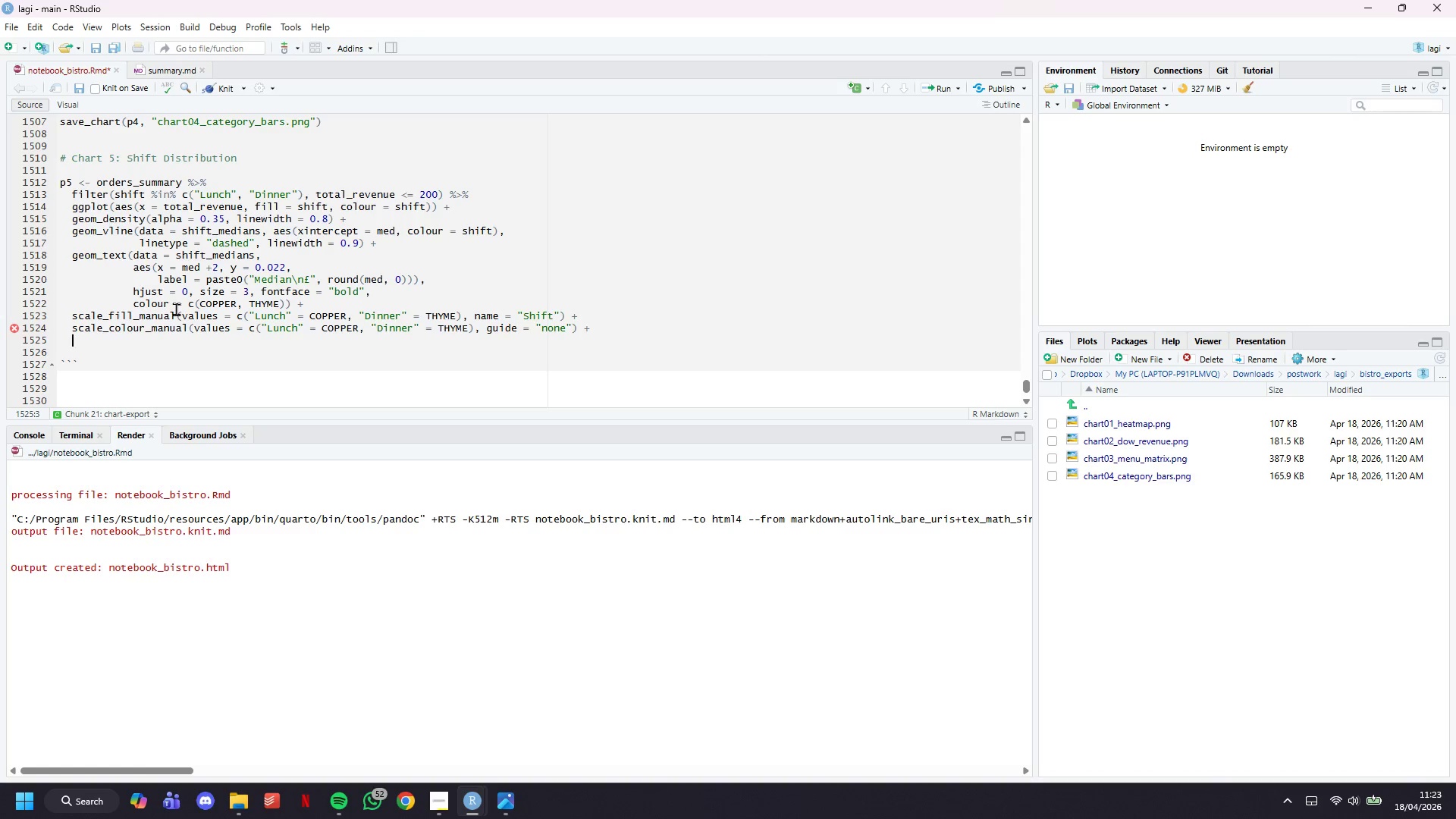 
wait(82.02)
 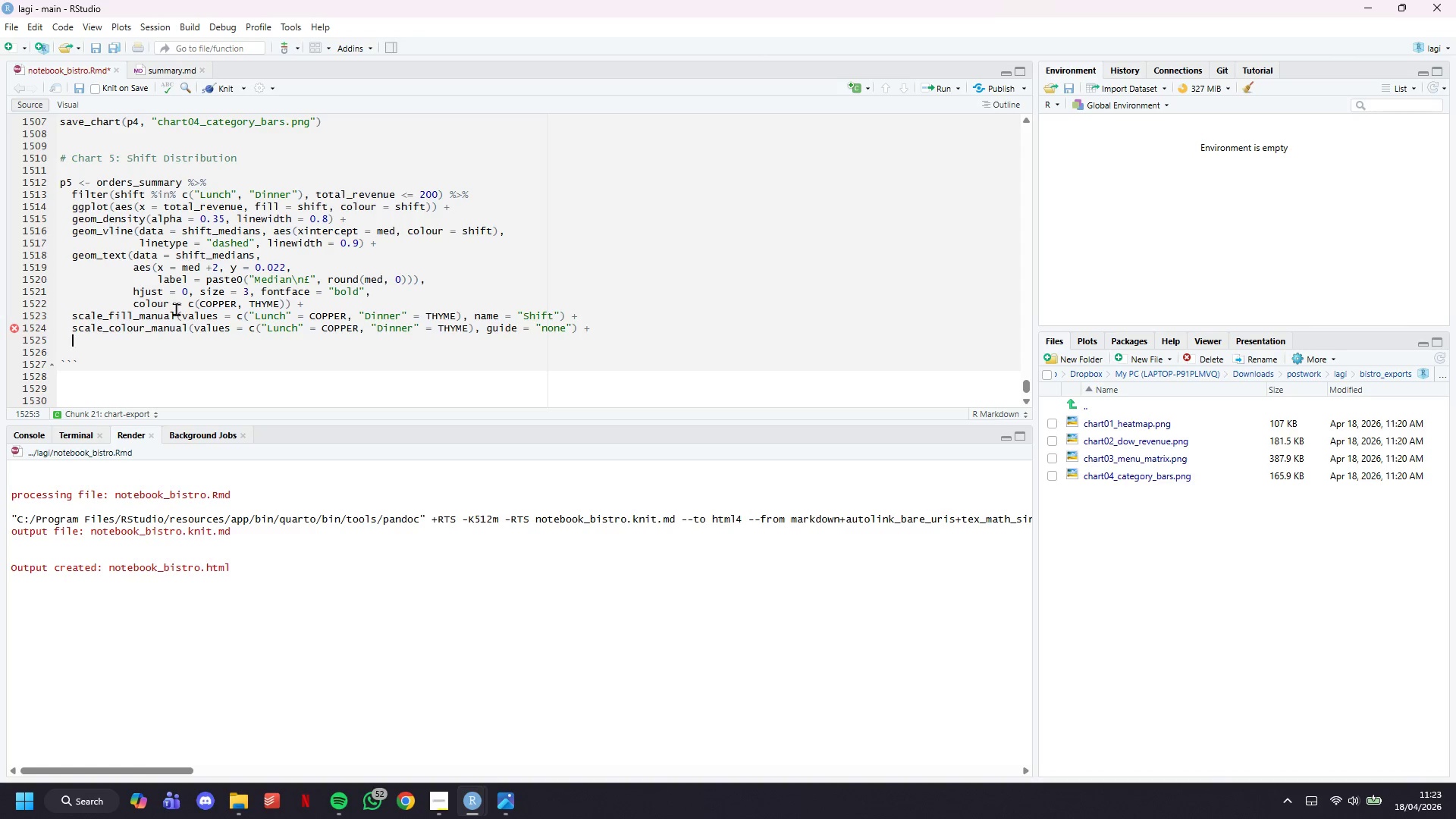 
type(scale_)
 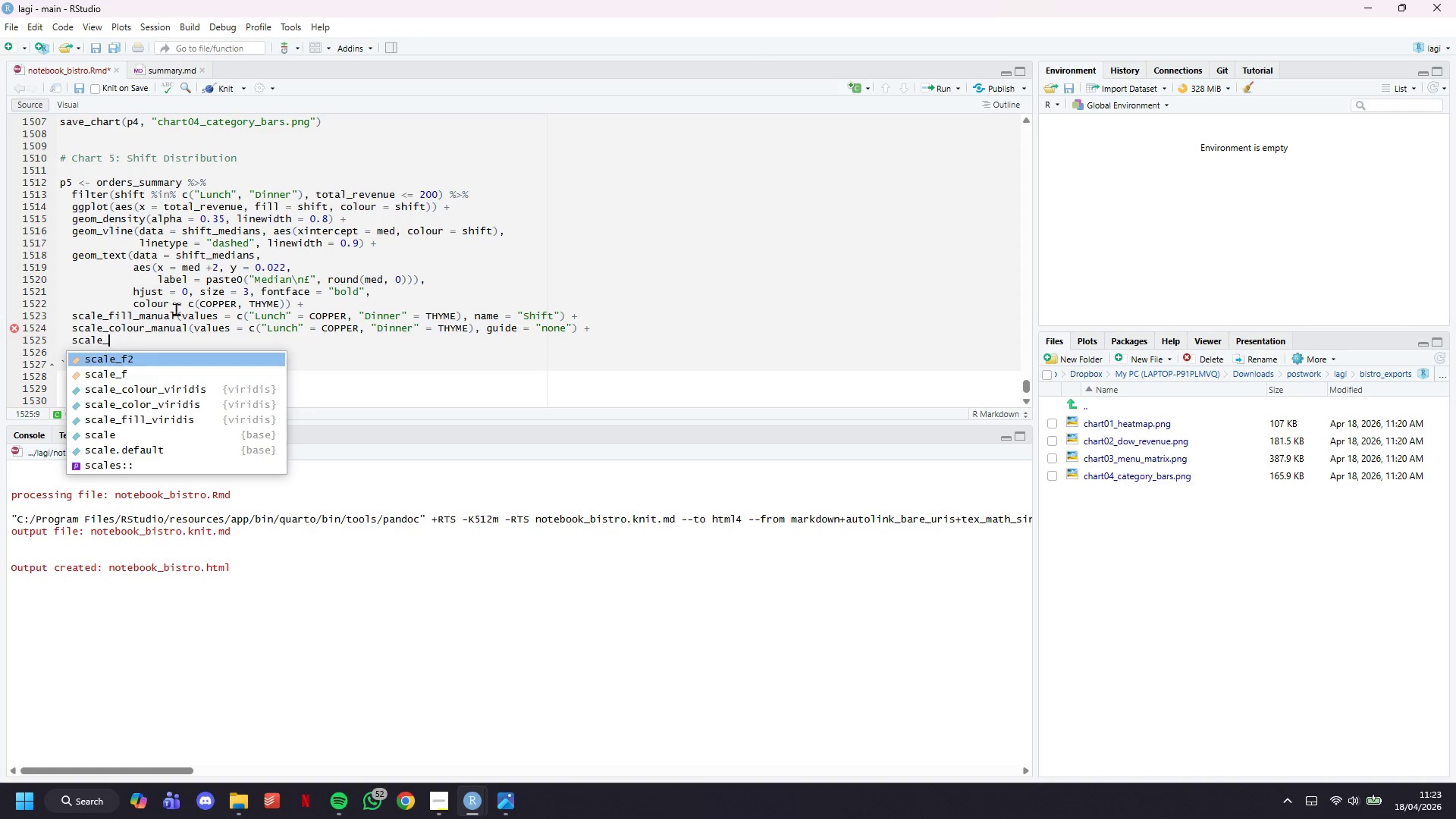 
wait(19.97)
 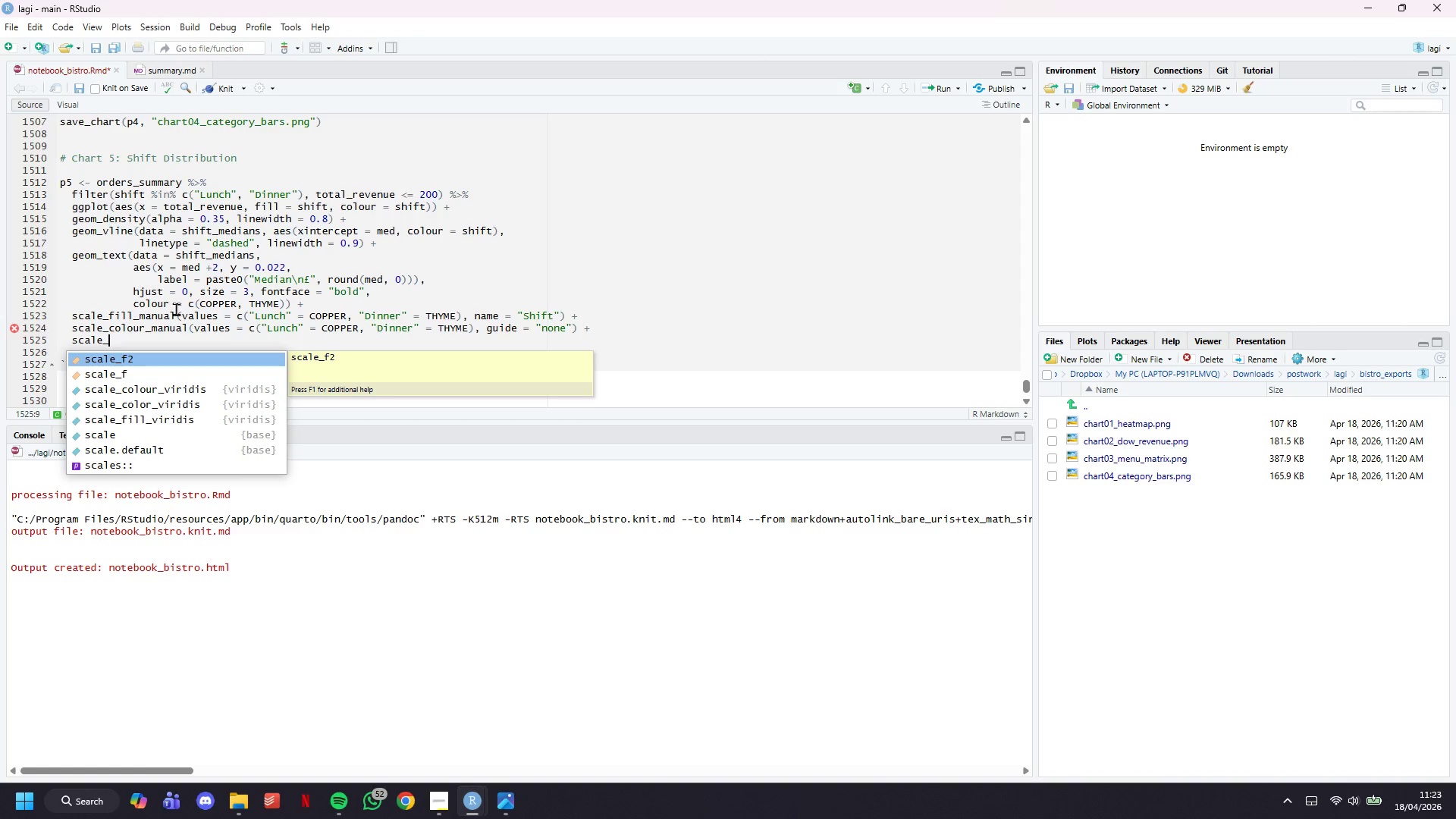 
key(Space)
 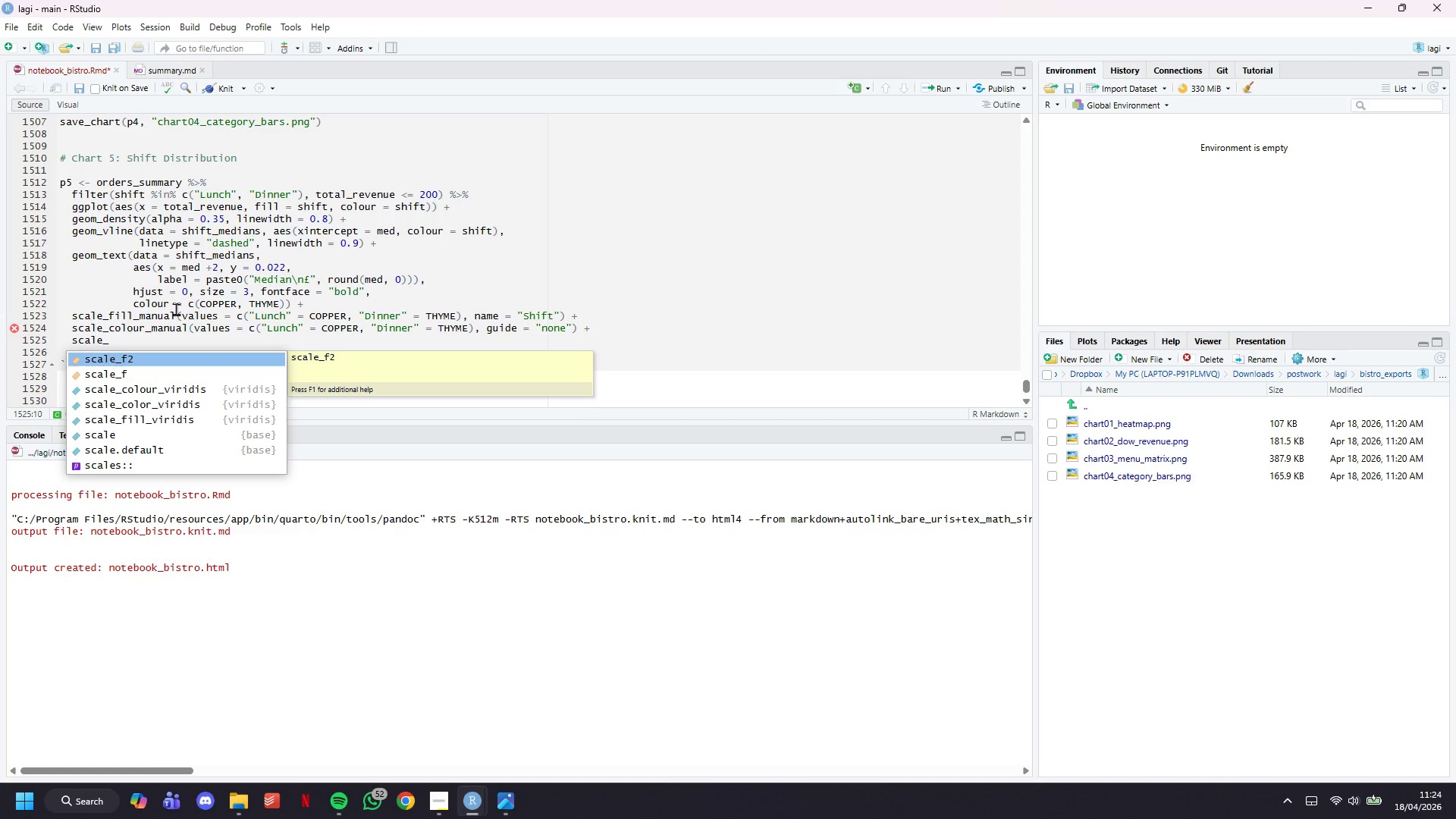 
wait(32.51)
 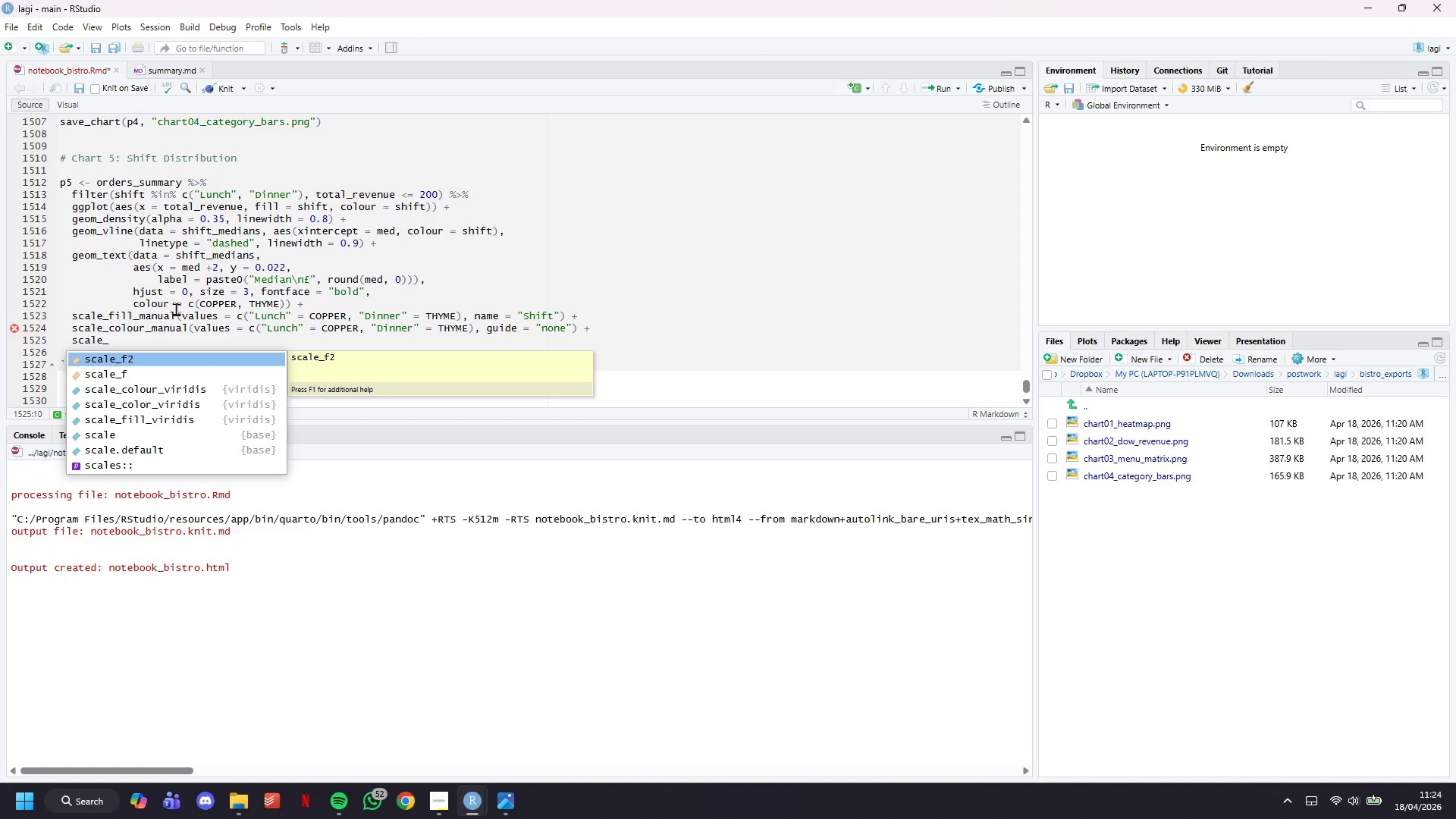 
key(X)
 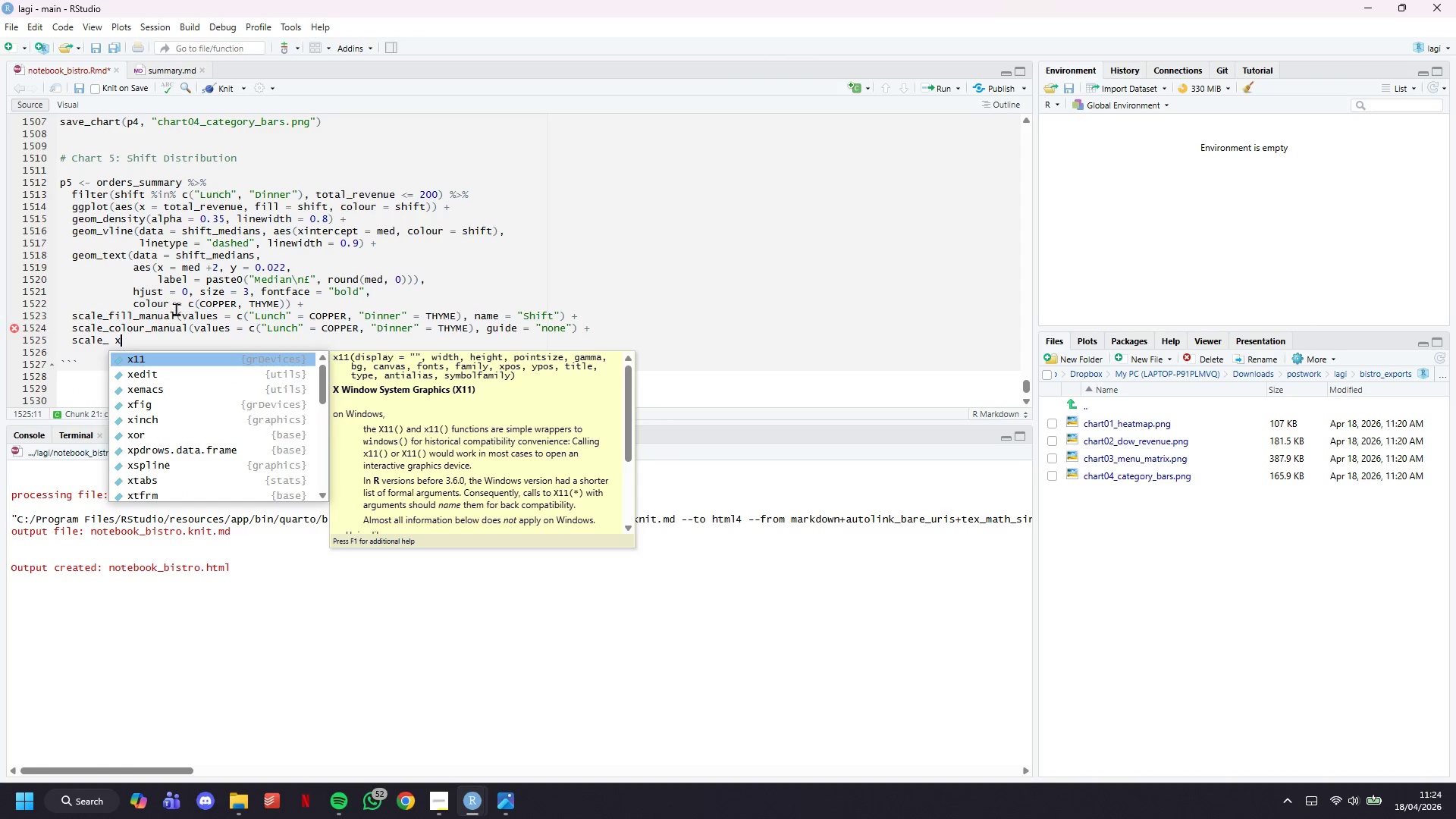 
key(Shift+Minus)
 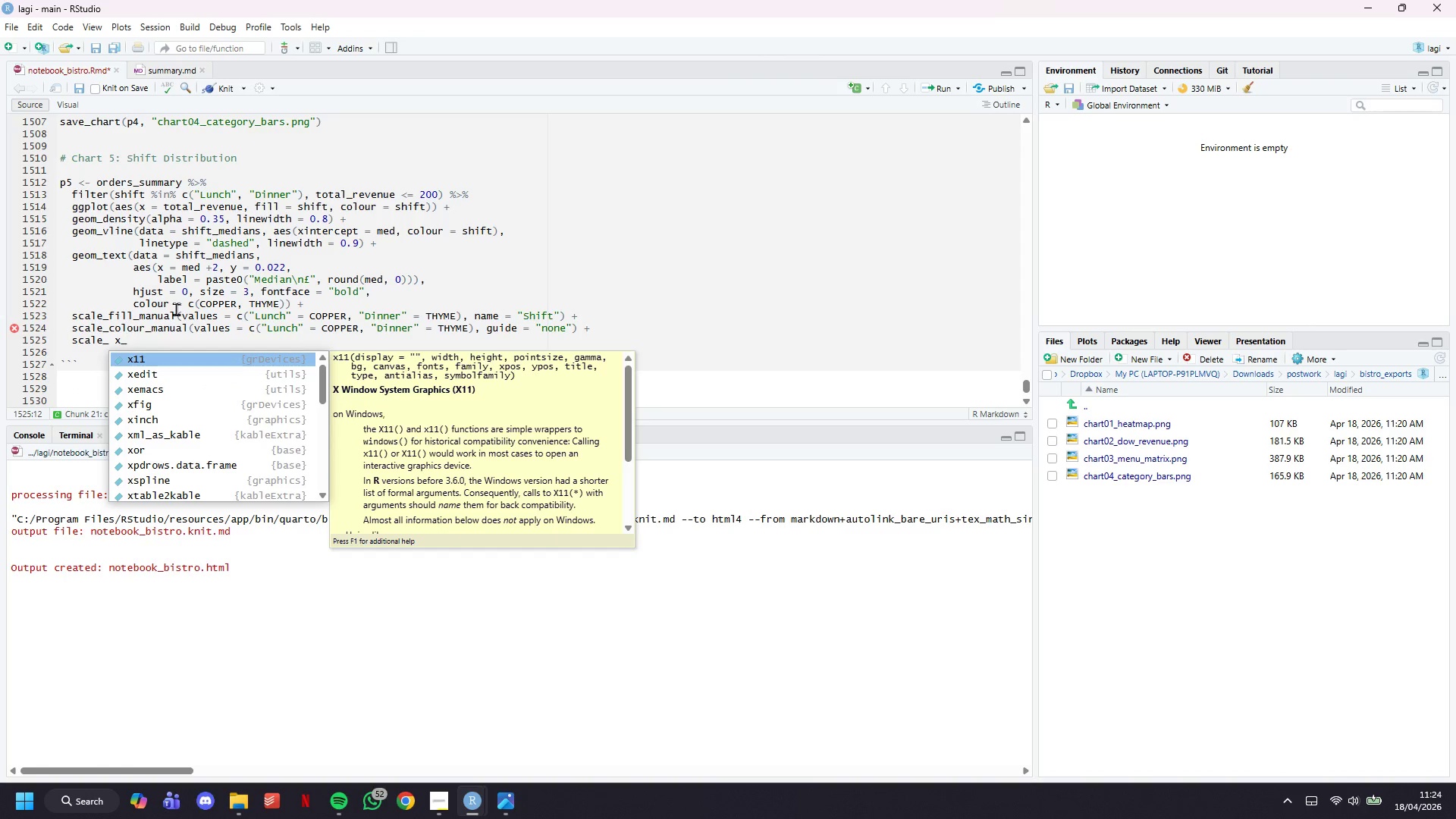 
type(xontinuous)
 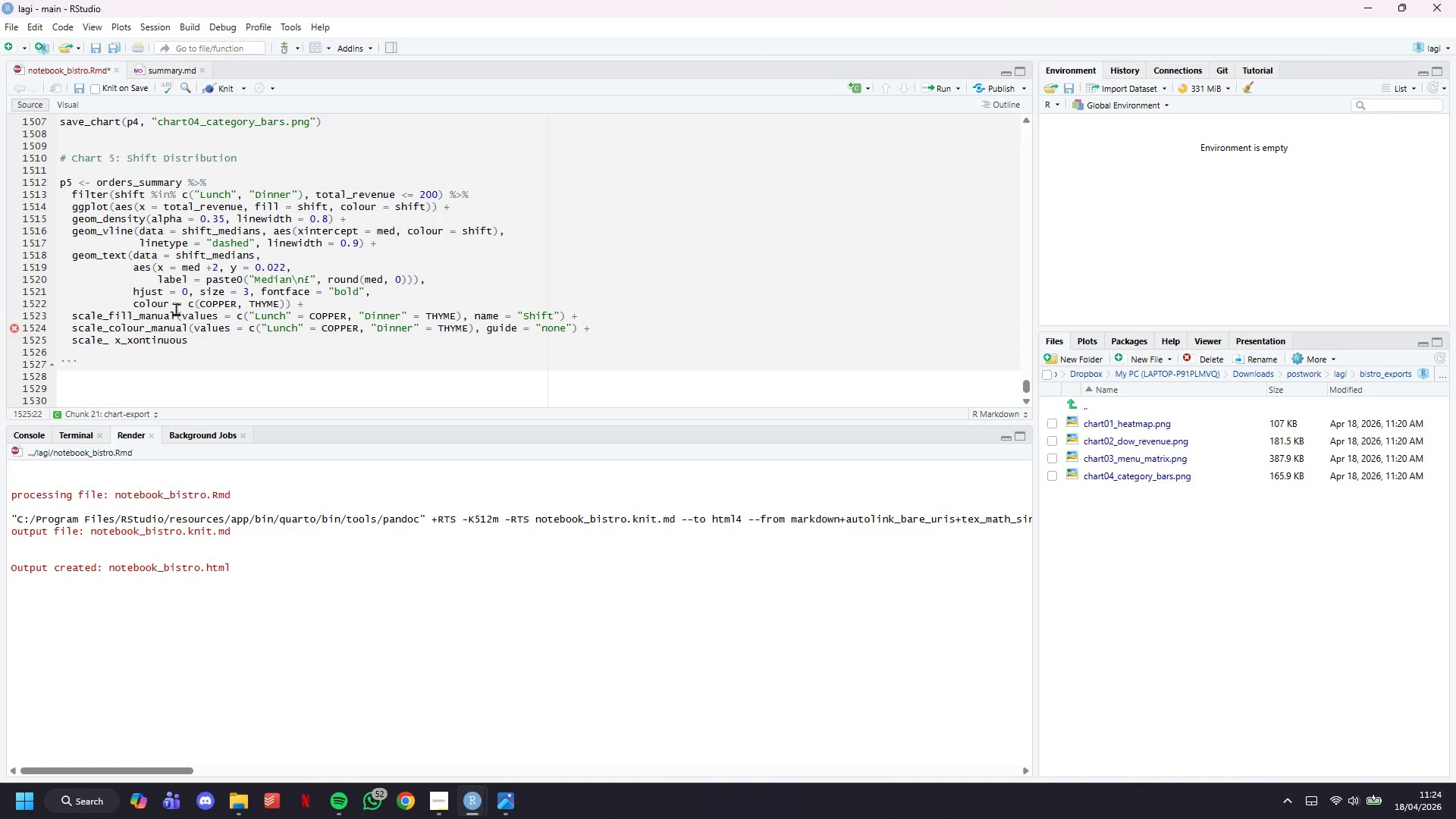 
key(ArrowLeft)
 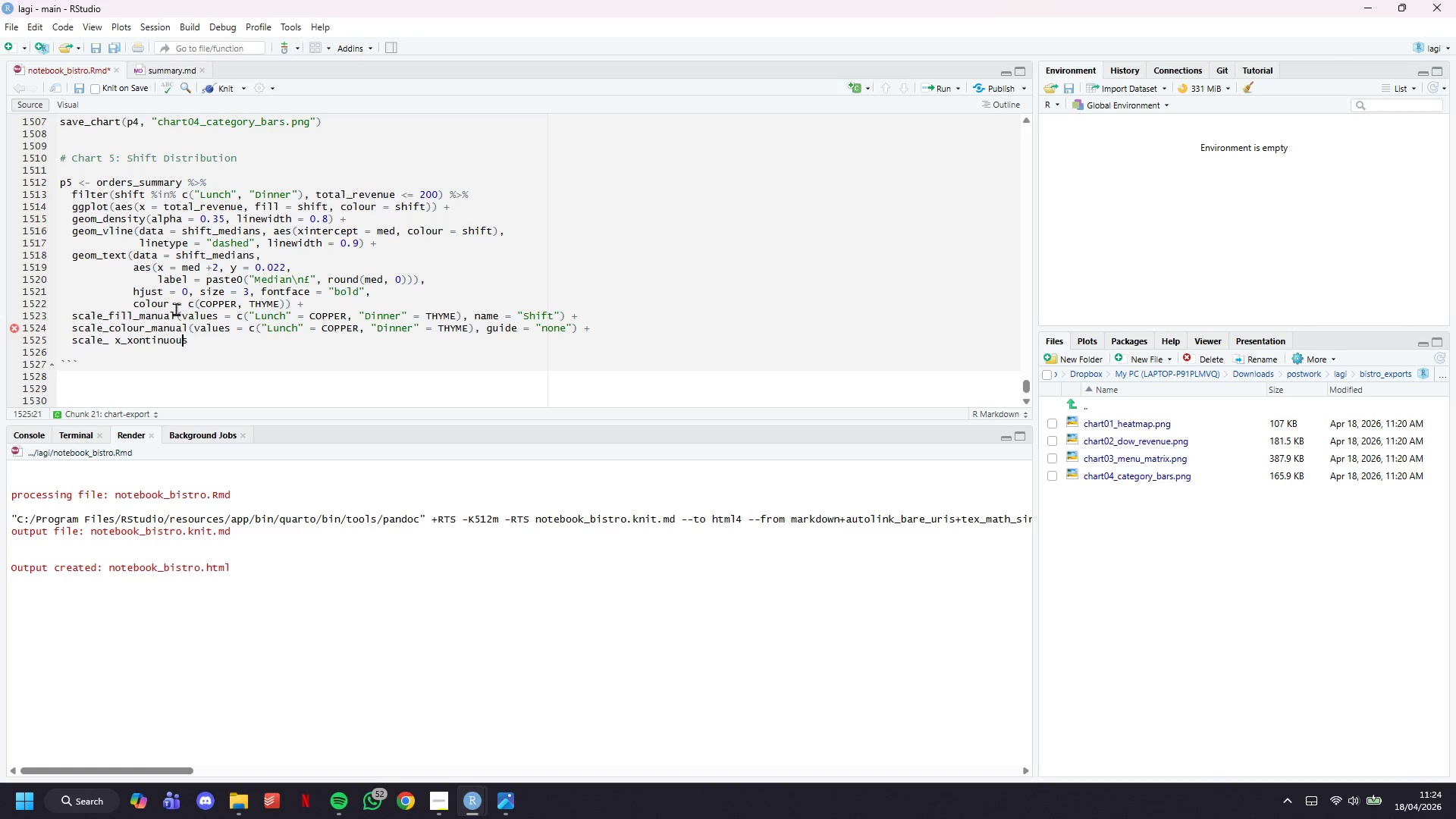 
key(ArrowLeft)
 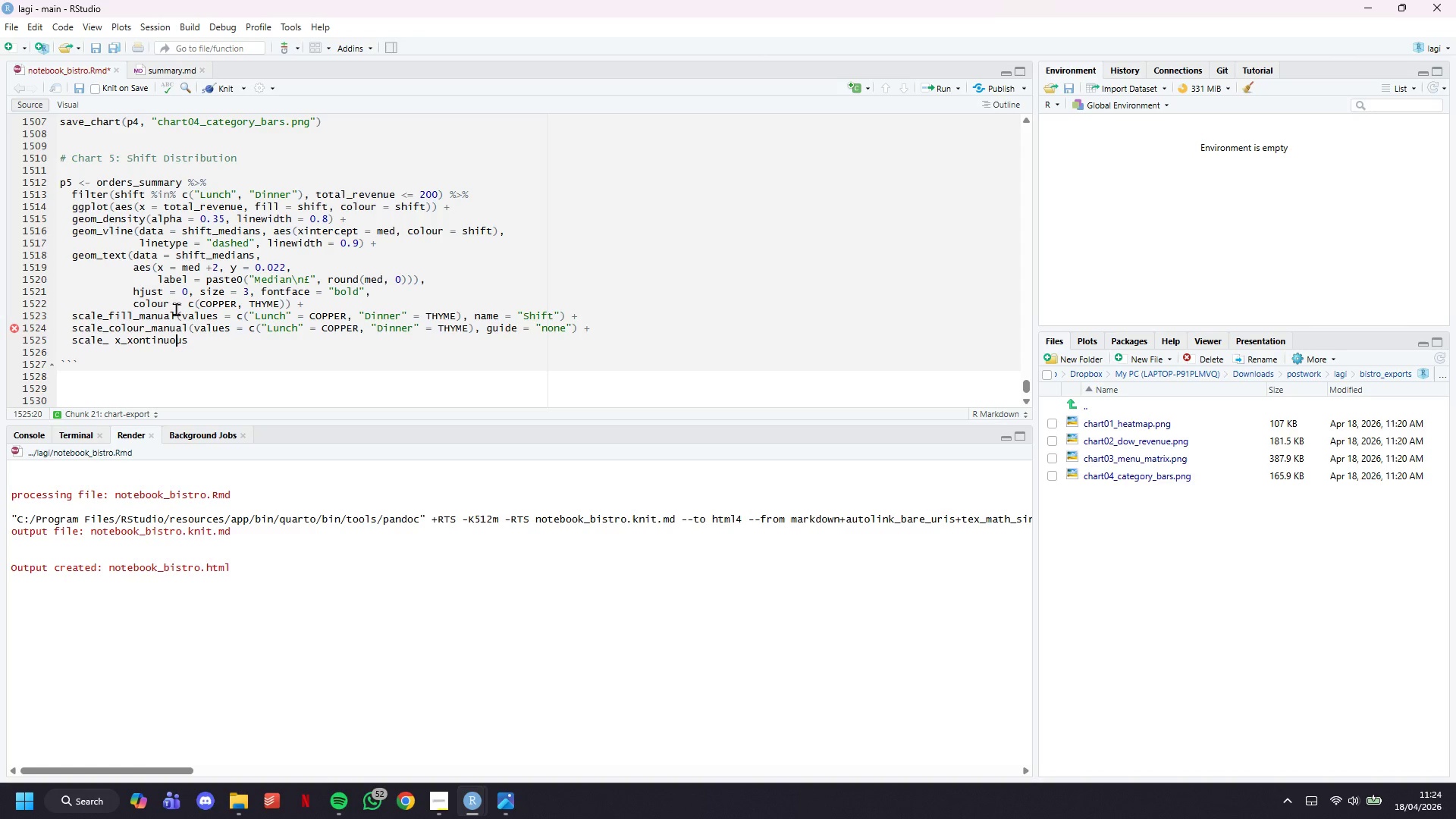 
key(ArrowLeft)
 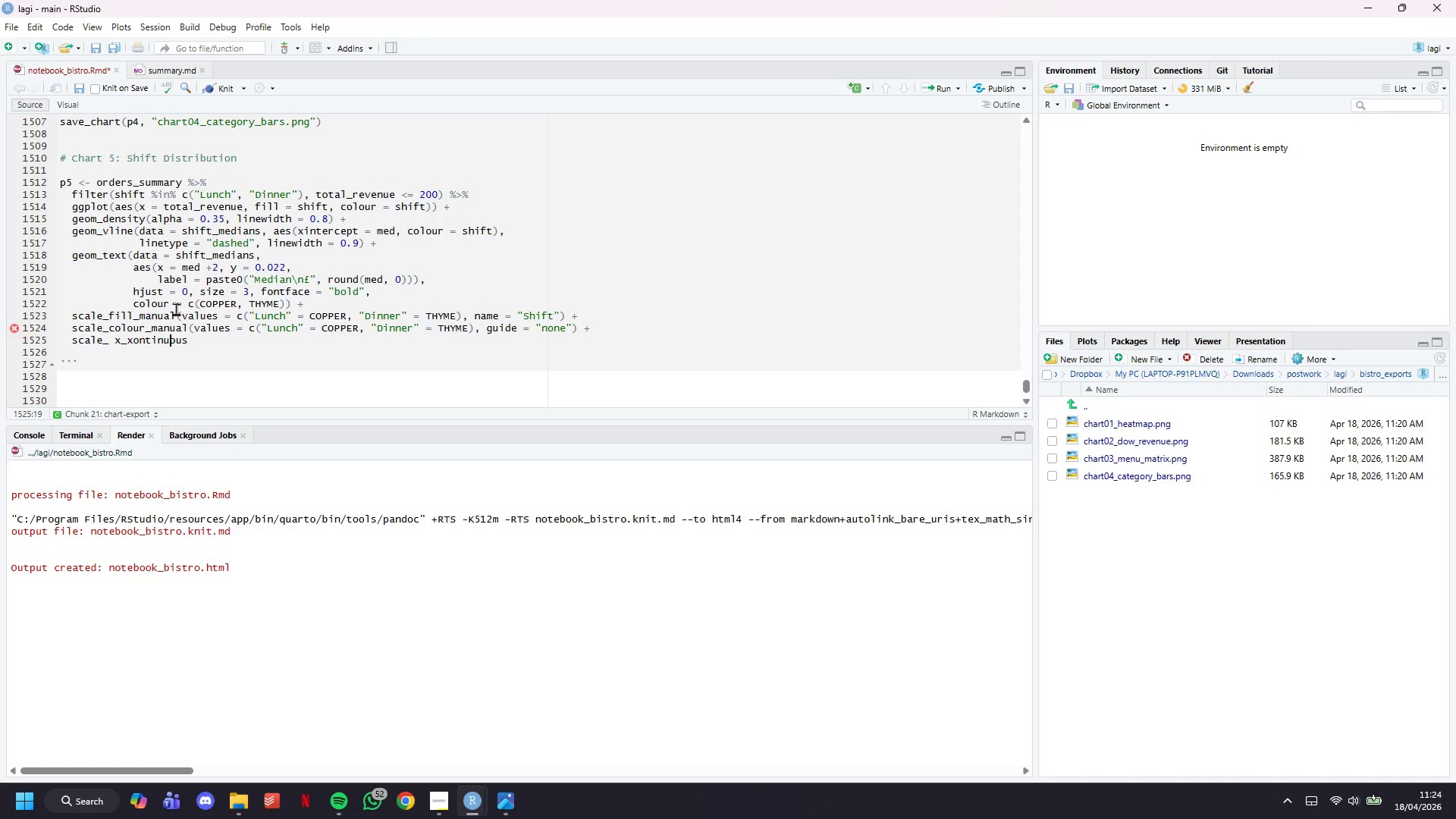 
key(ArrowLeft)
 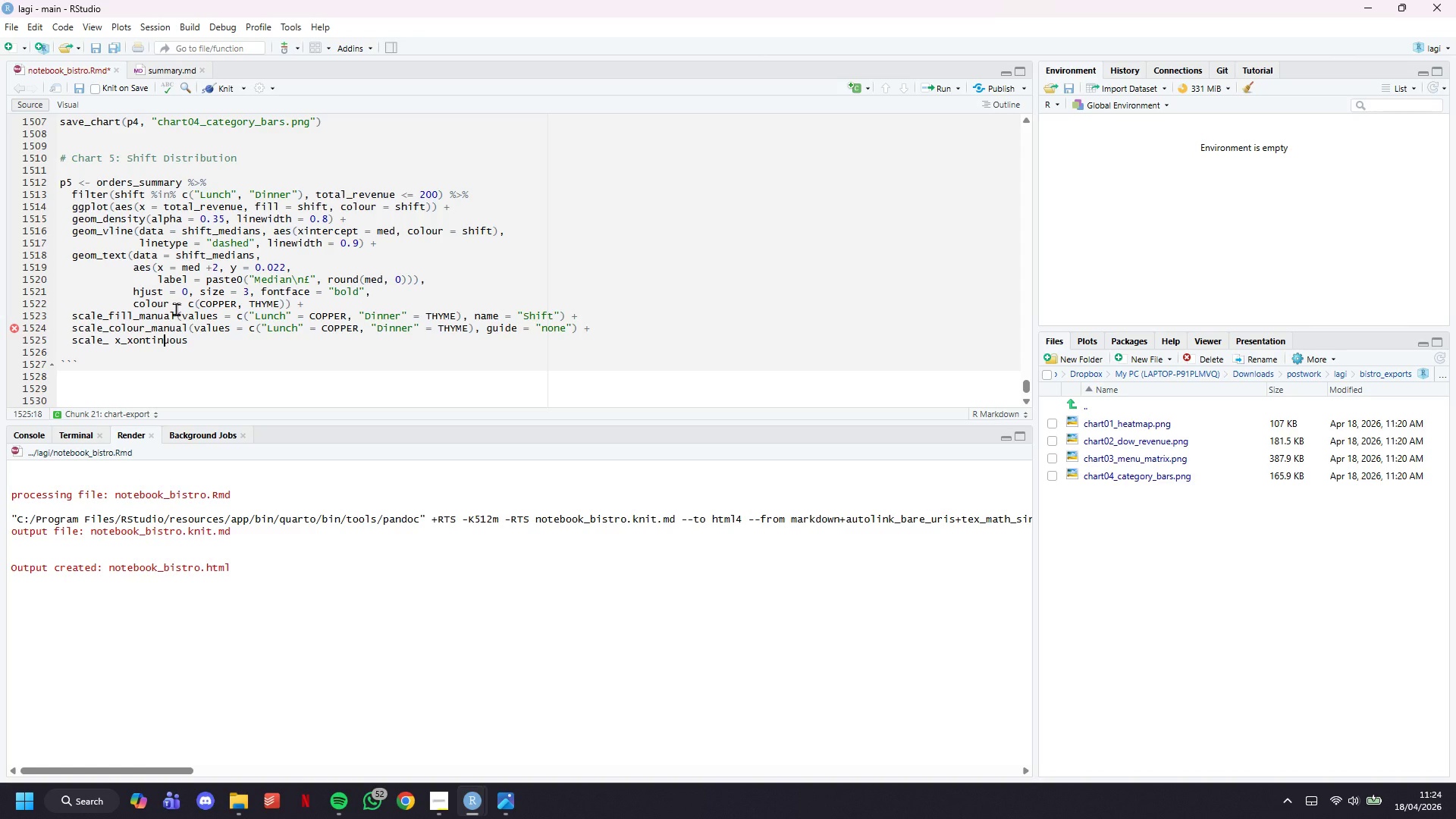 
key(ArrowLeft)
 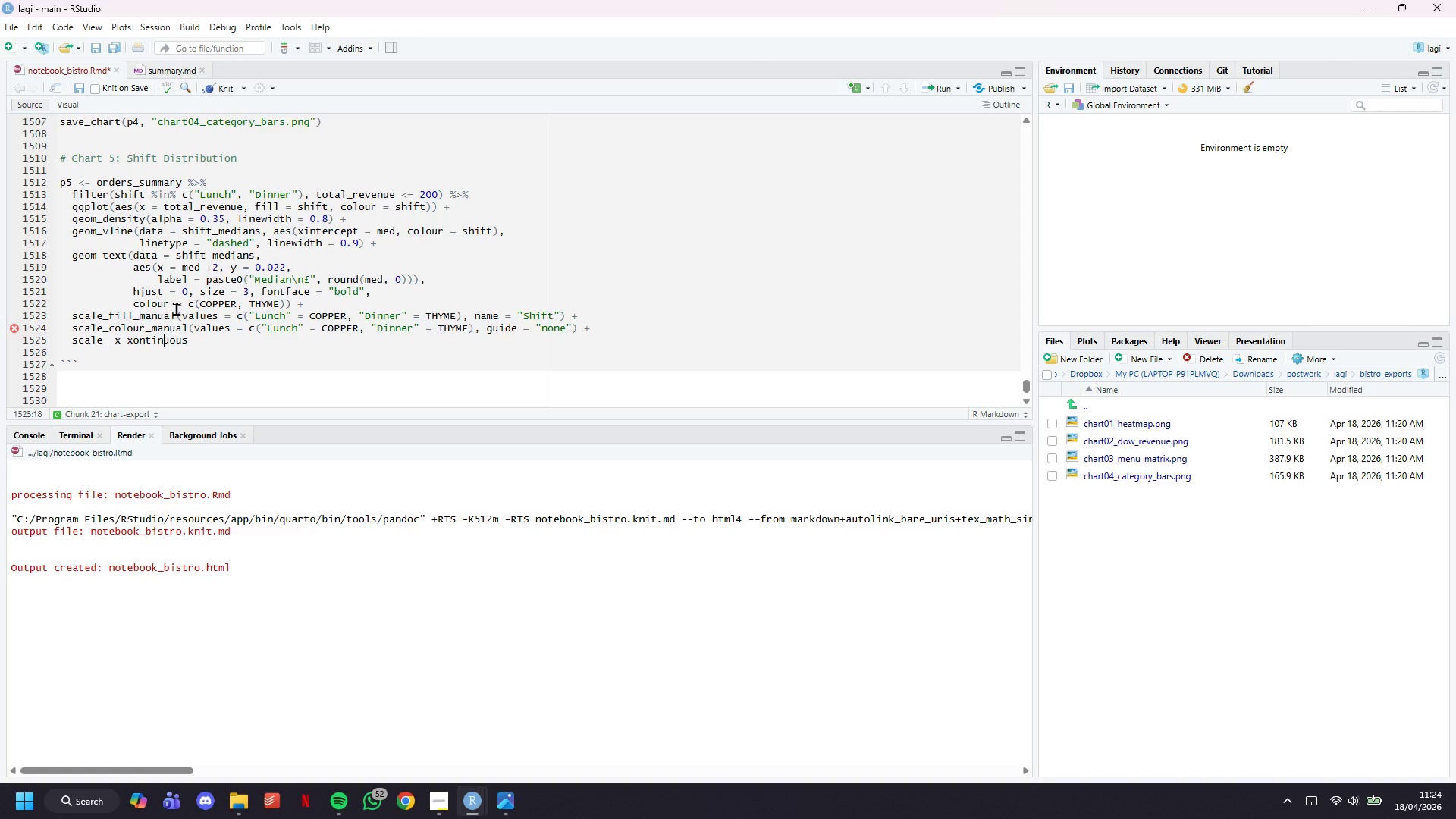 
key(ArrowLeft)
 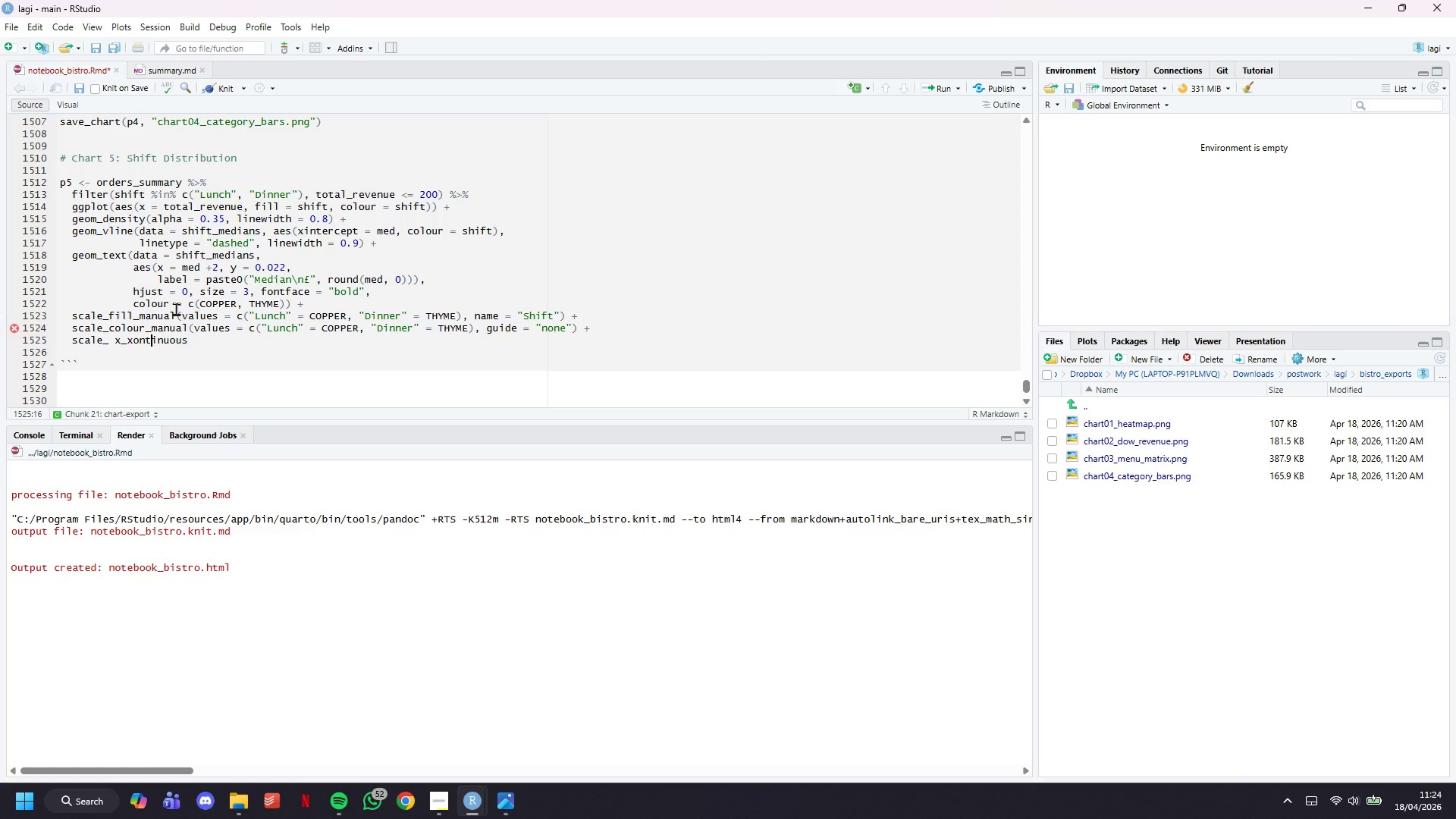 
key(ArrowLeft)
 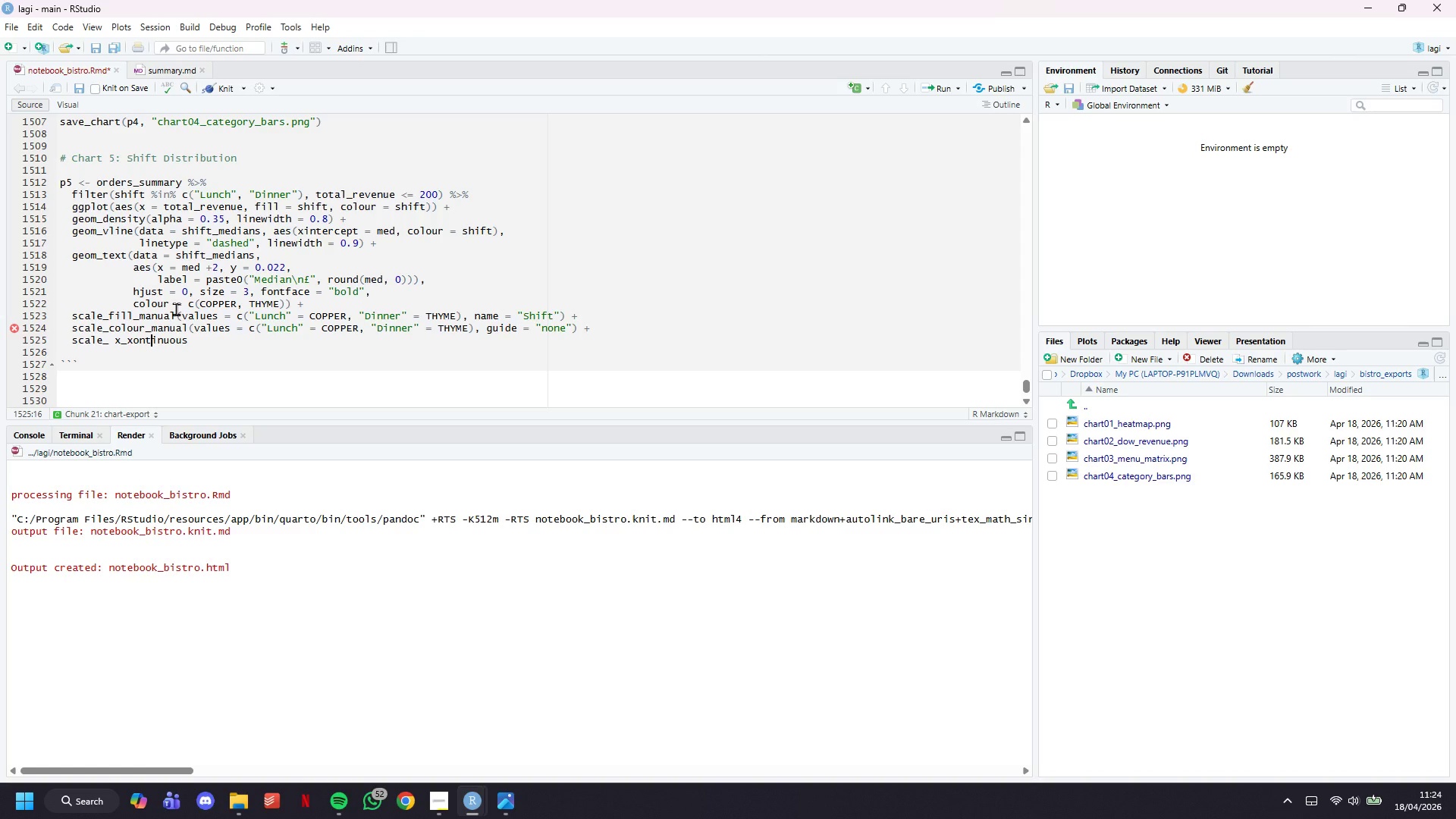 
key(ArrowLeft)
 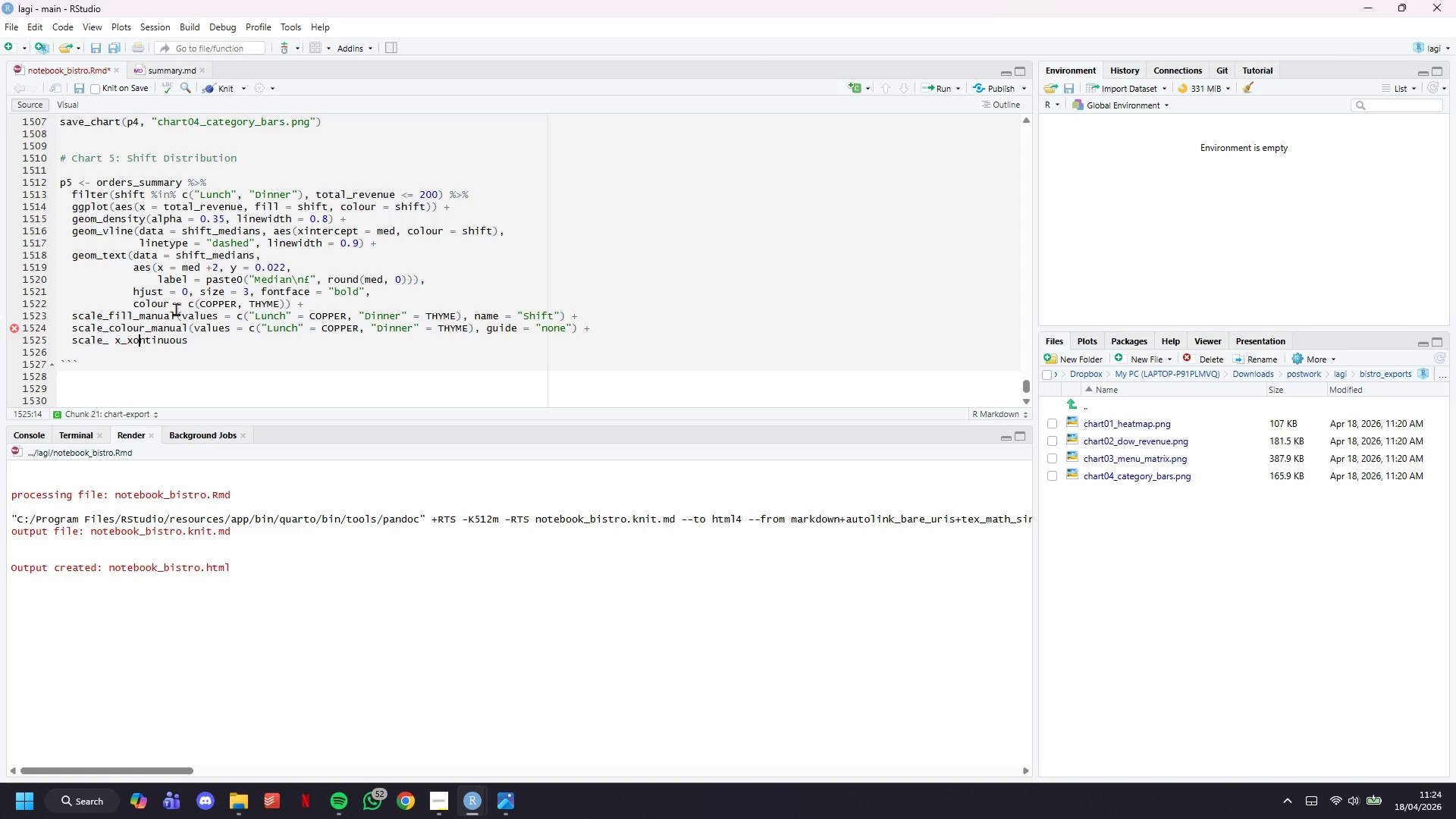 
key(ArrowLeft)
 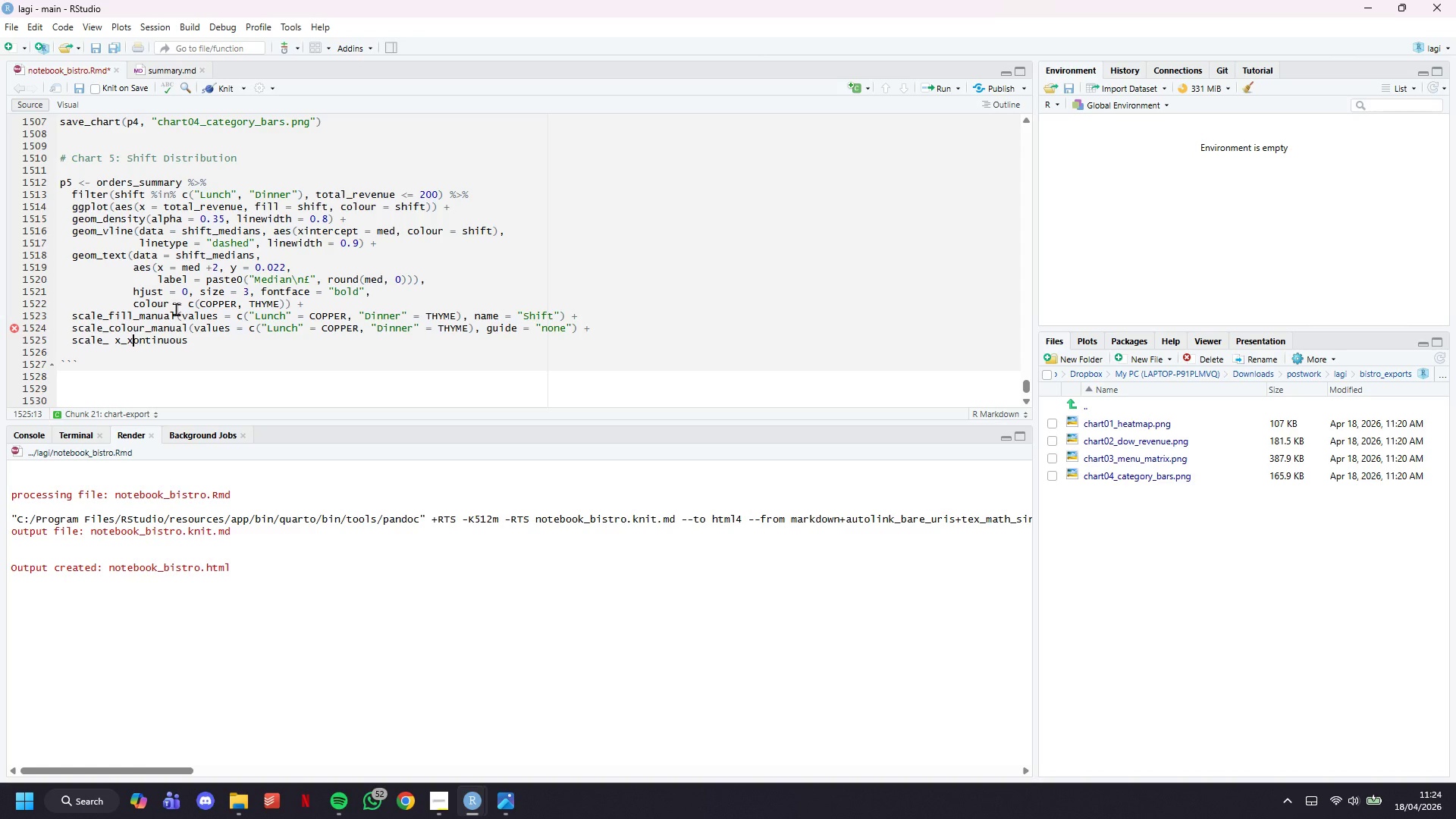 
key(Backspace)
 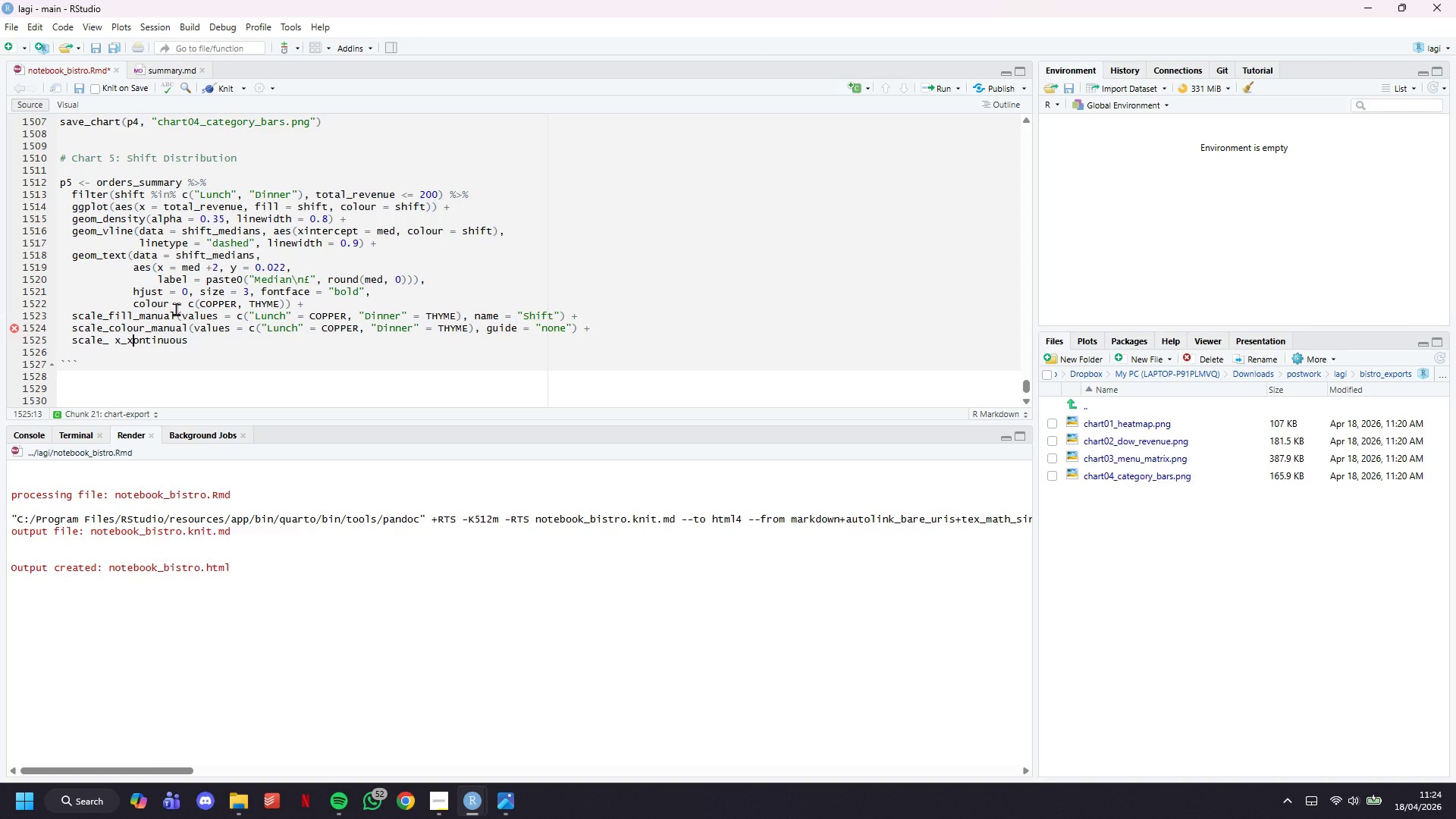 
key(X)
 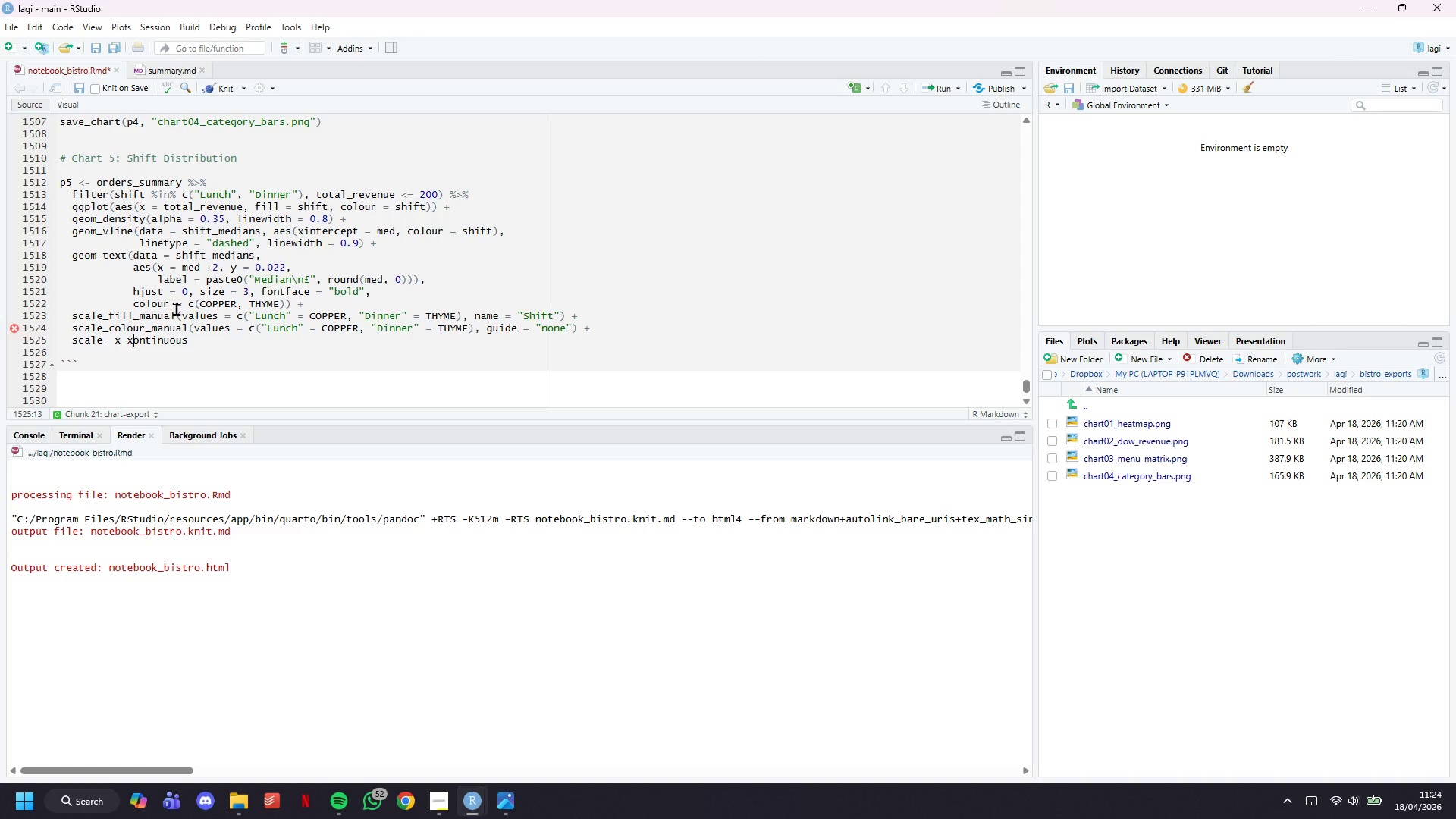 
key(ArrowLeft)
 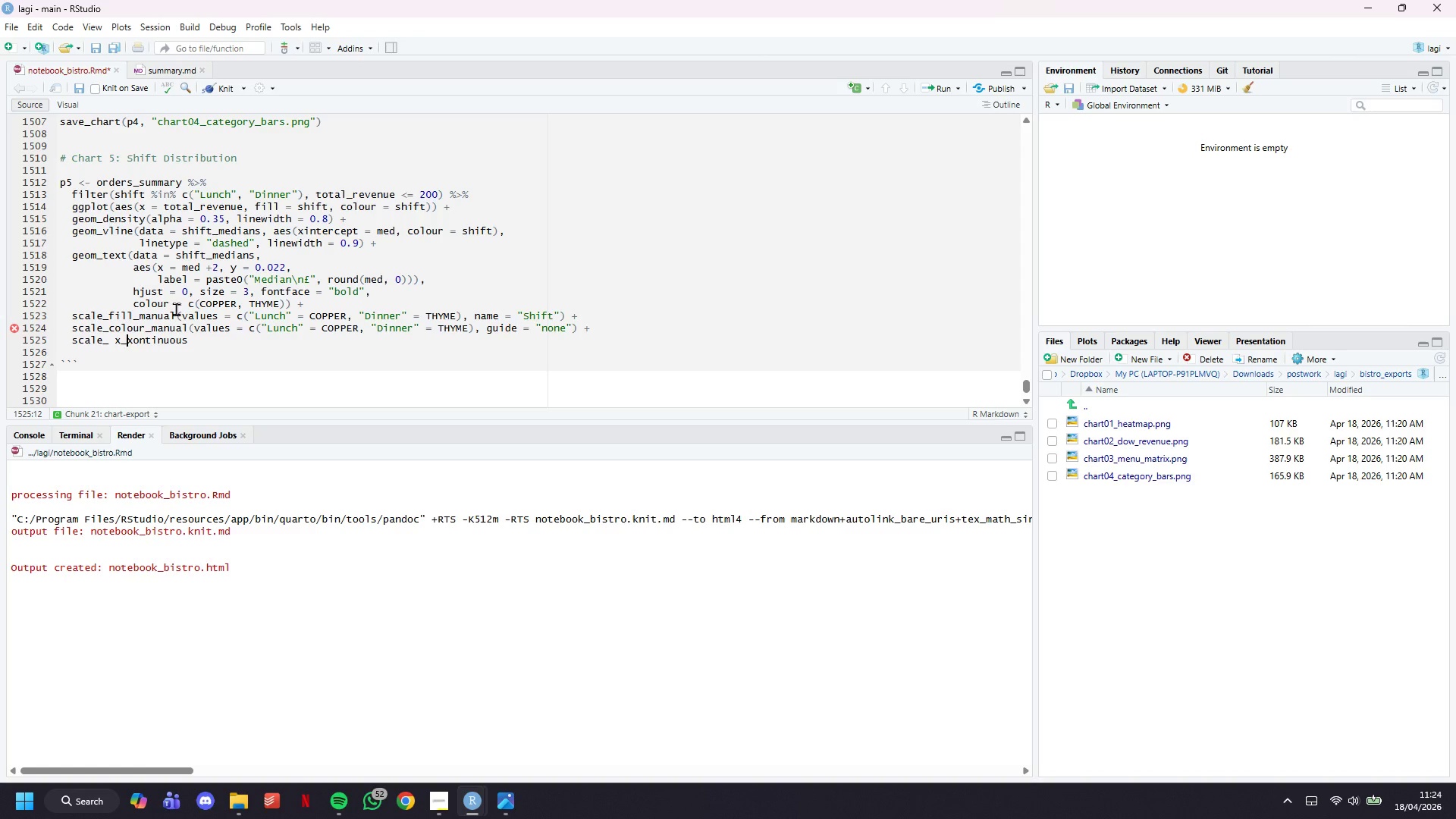 
key(ArrowRight)
 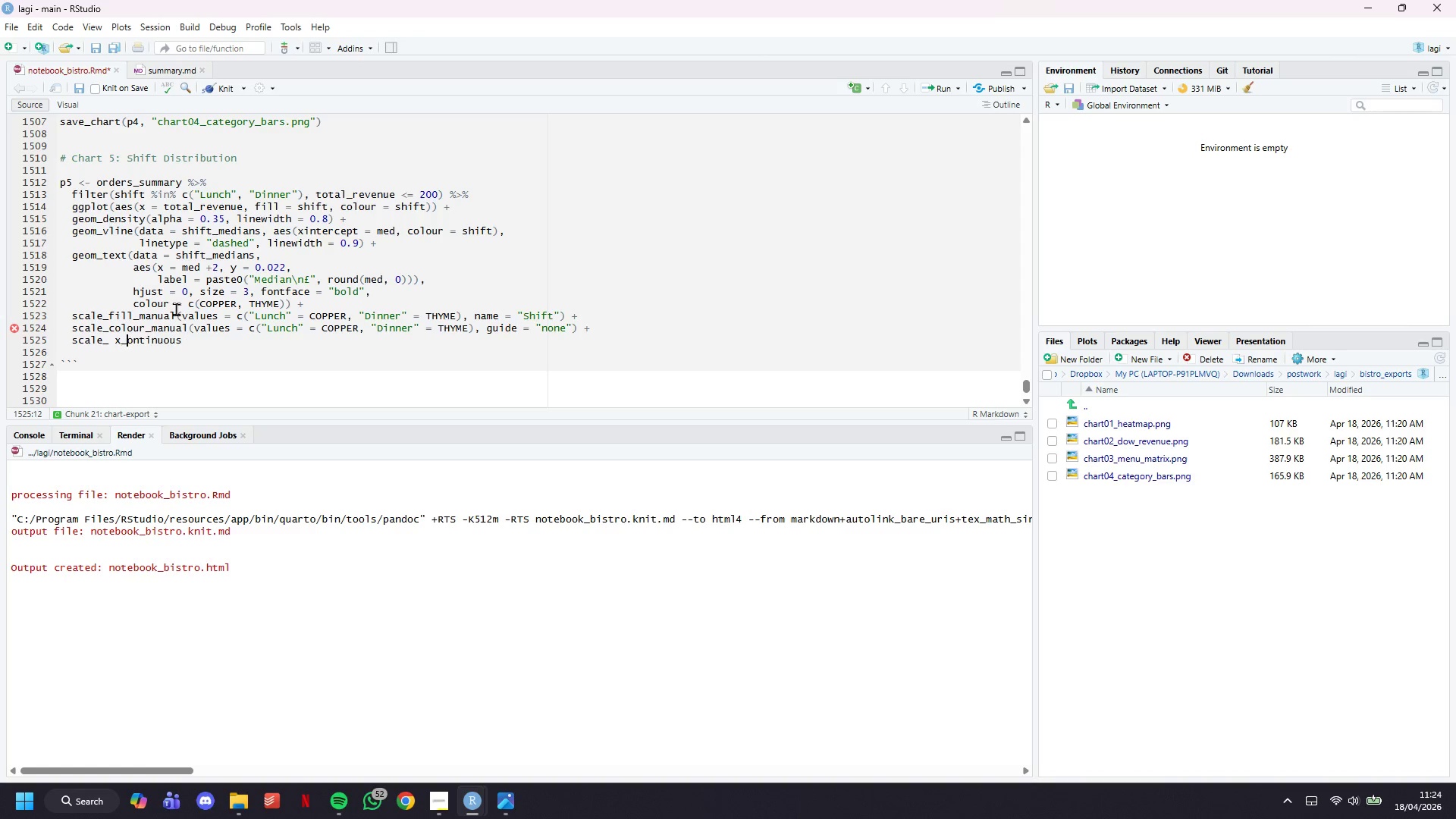 
key(Backspace)
 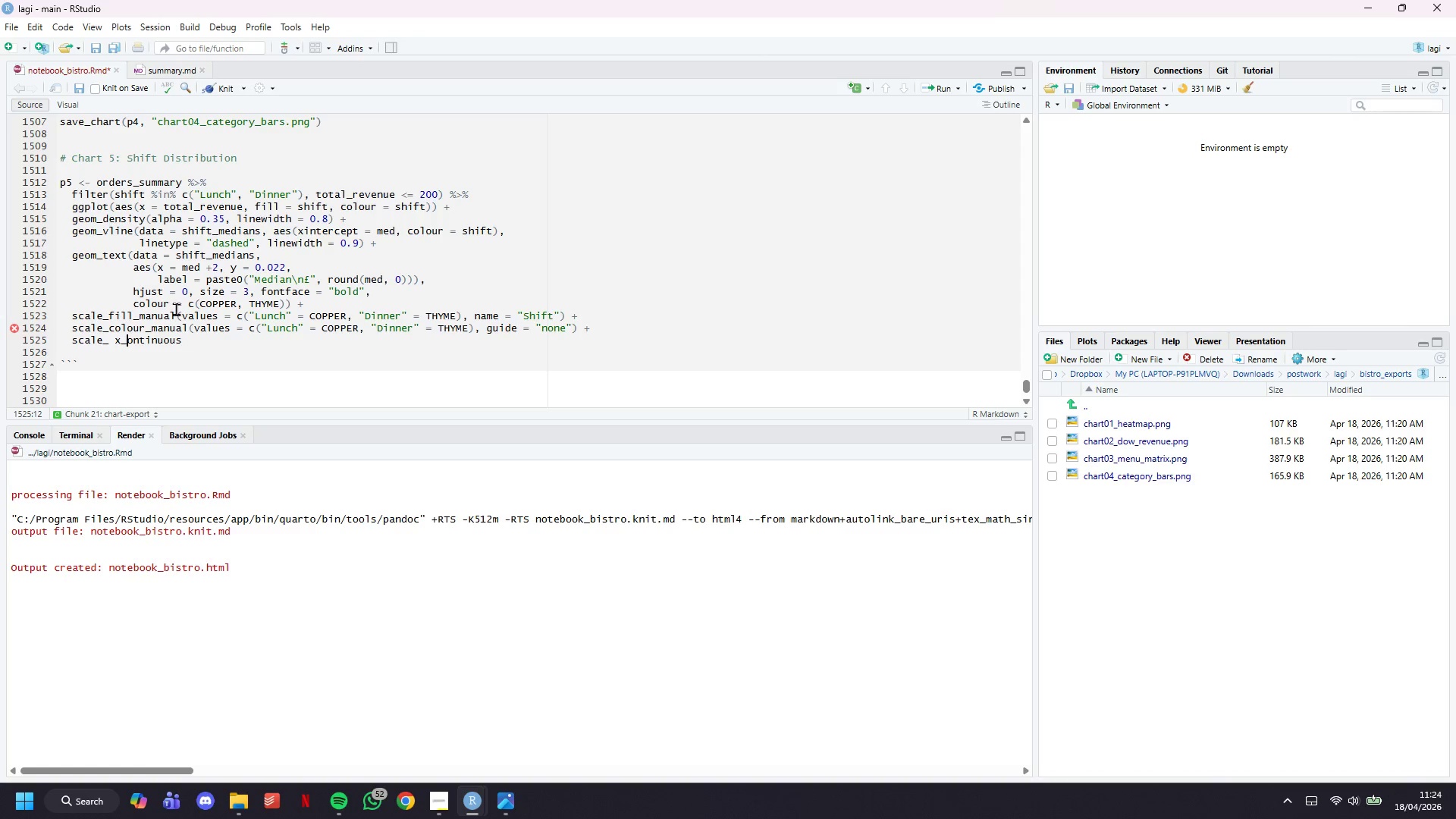 
key(C)
 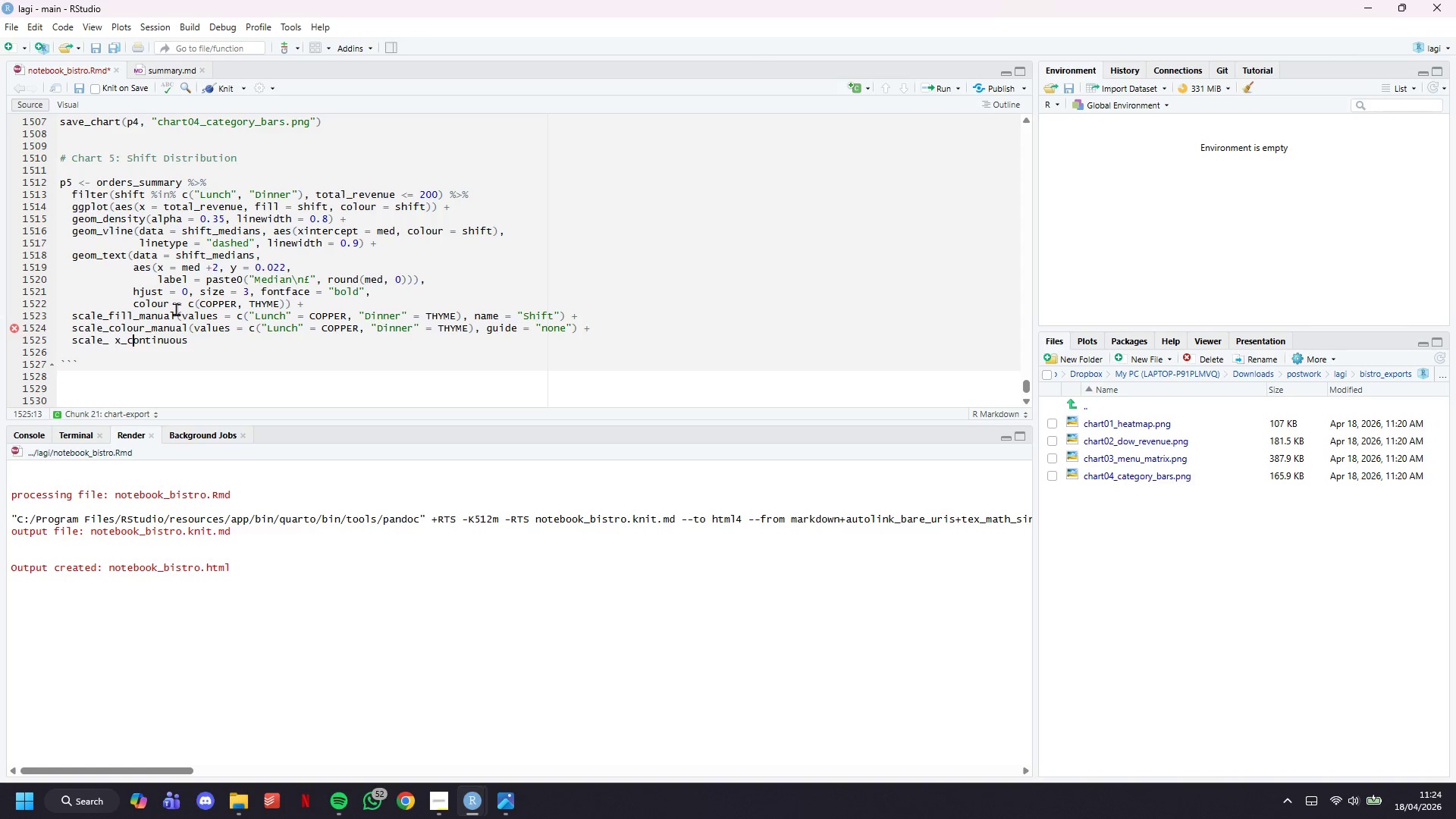 
key(ArrowLeft)
 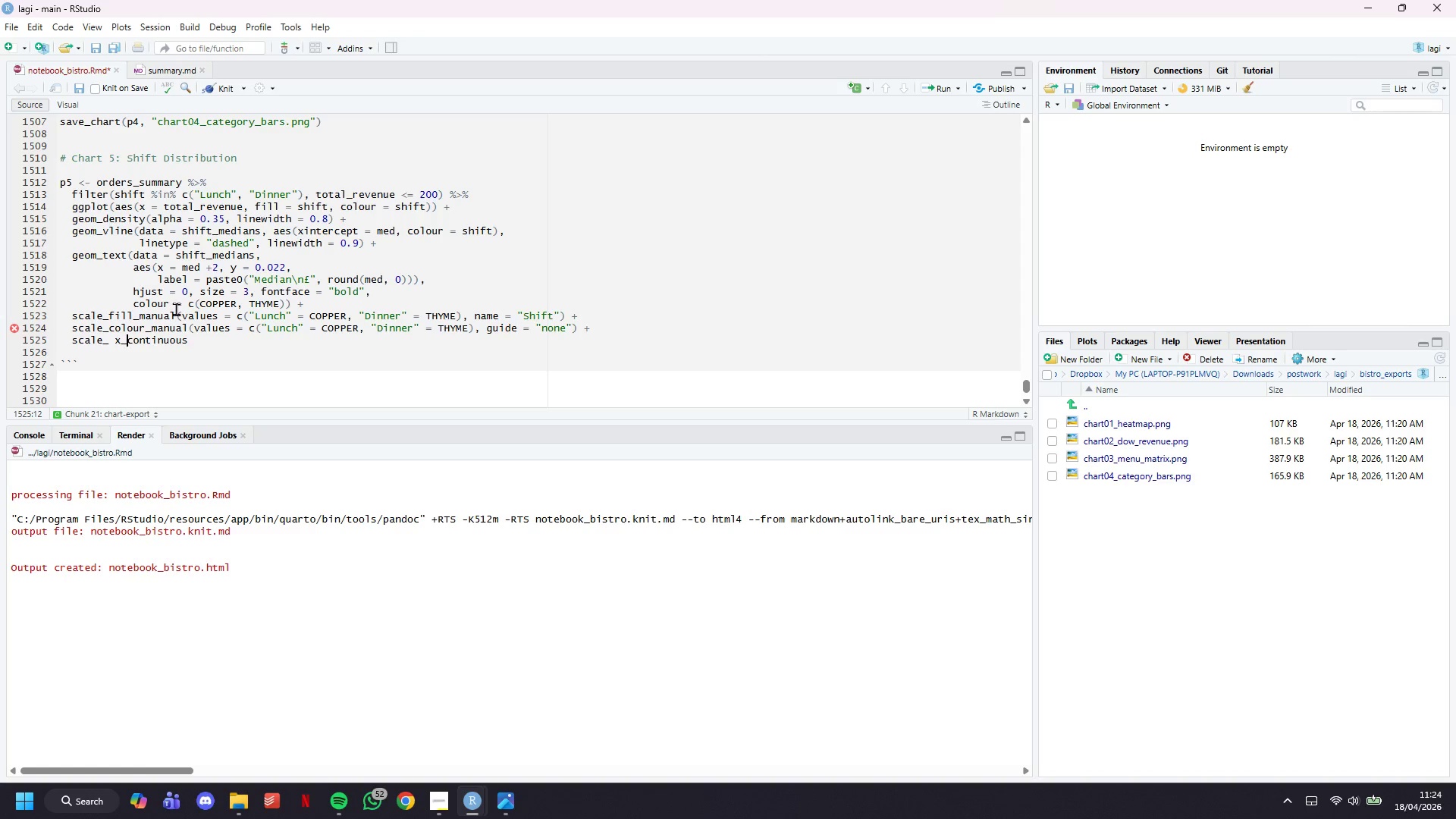 
key(ArrowLeft)
 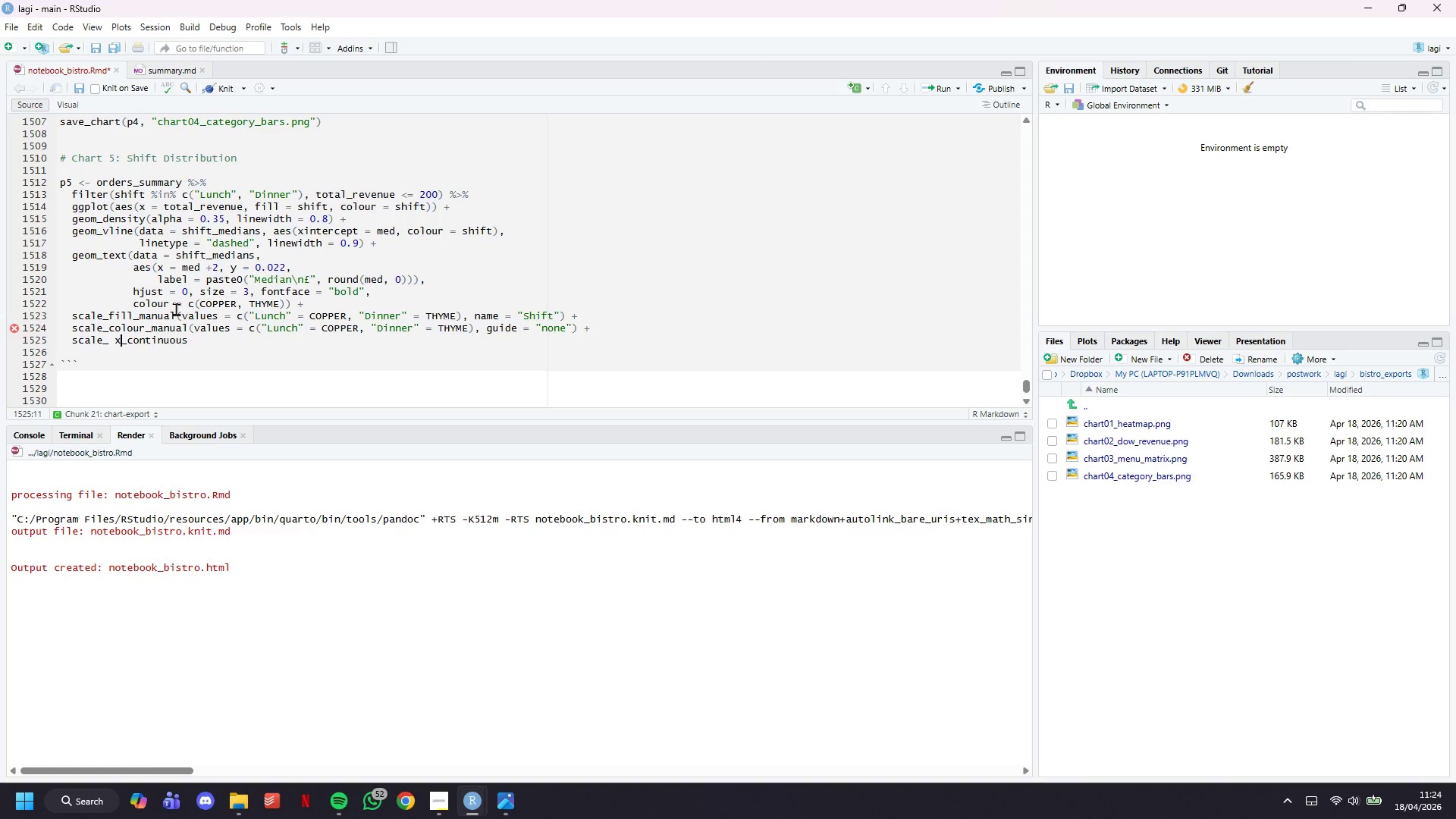 
key(ArrowLeft)
 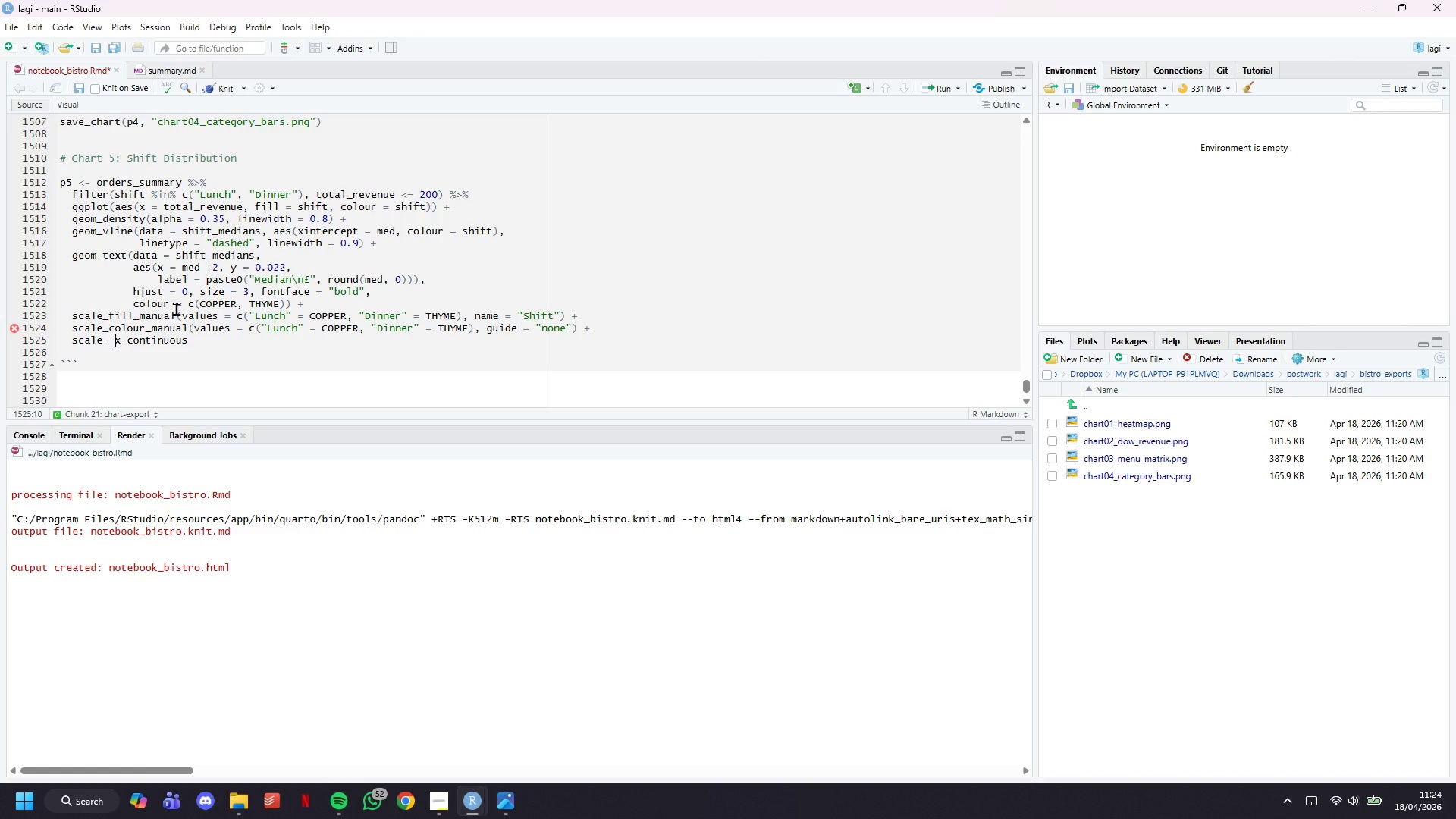 
key(Backspace)
 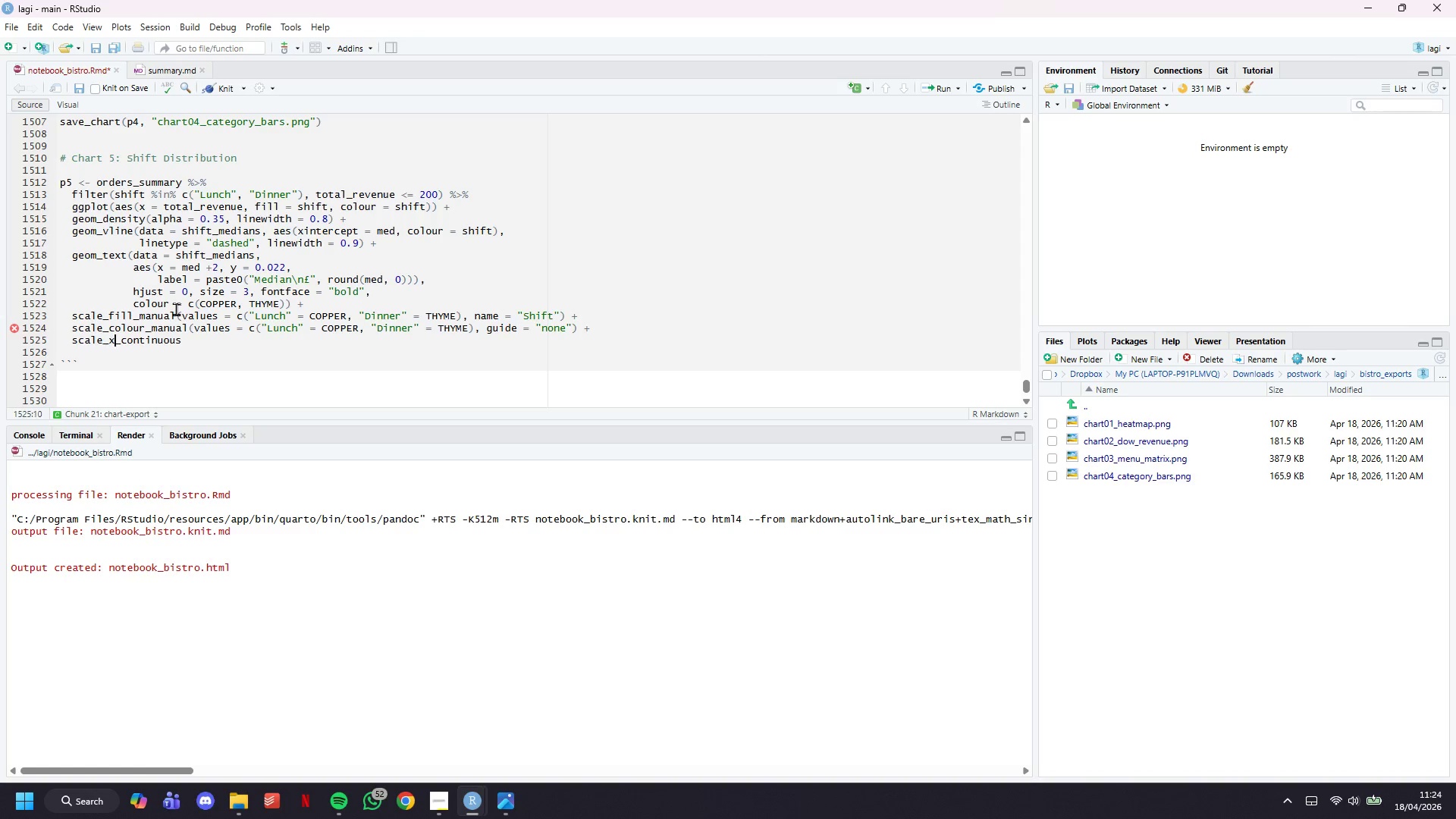 
key(ArrowRight)
 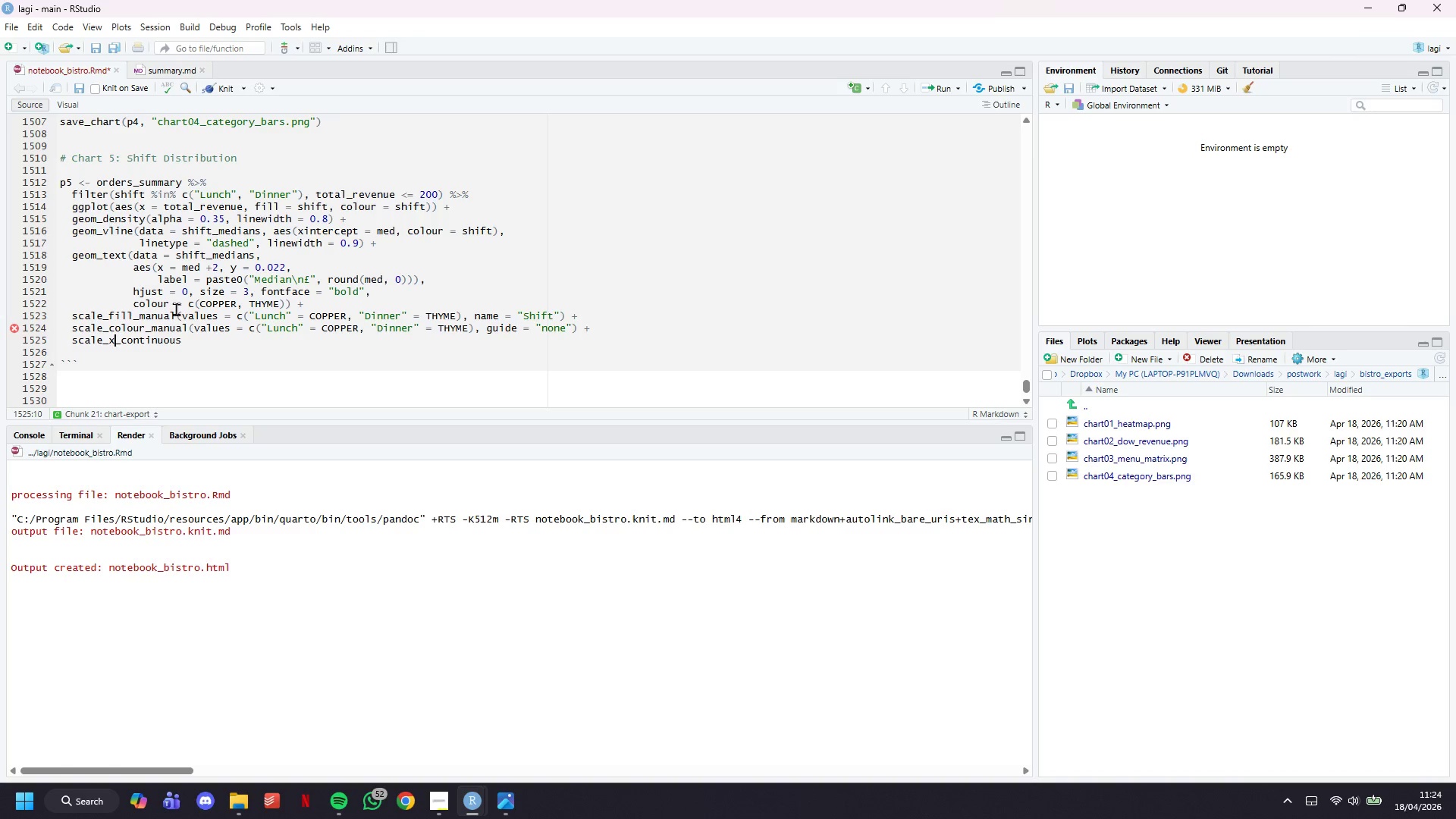 
key(ArrowDown)
 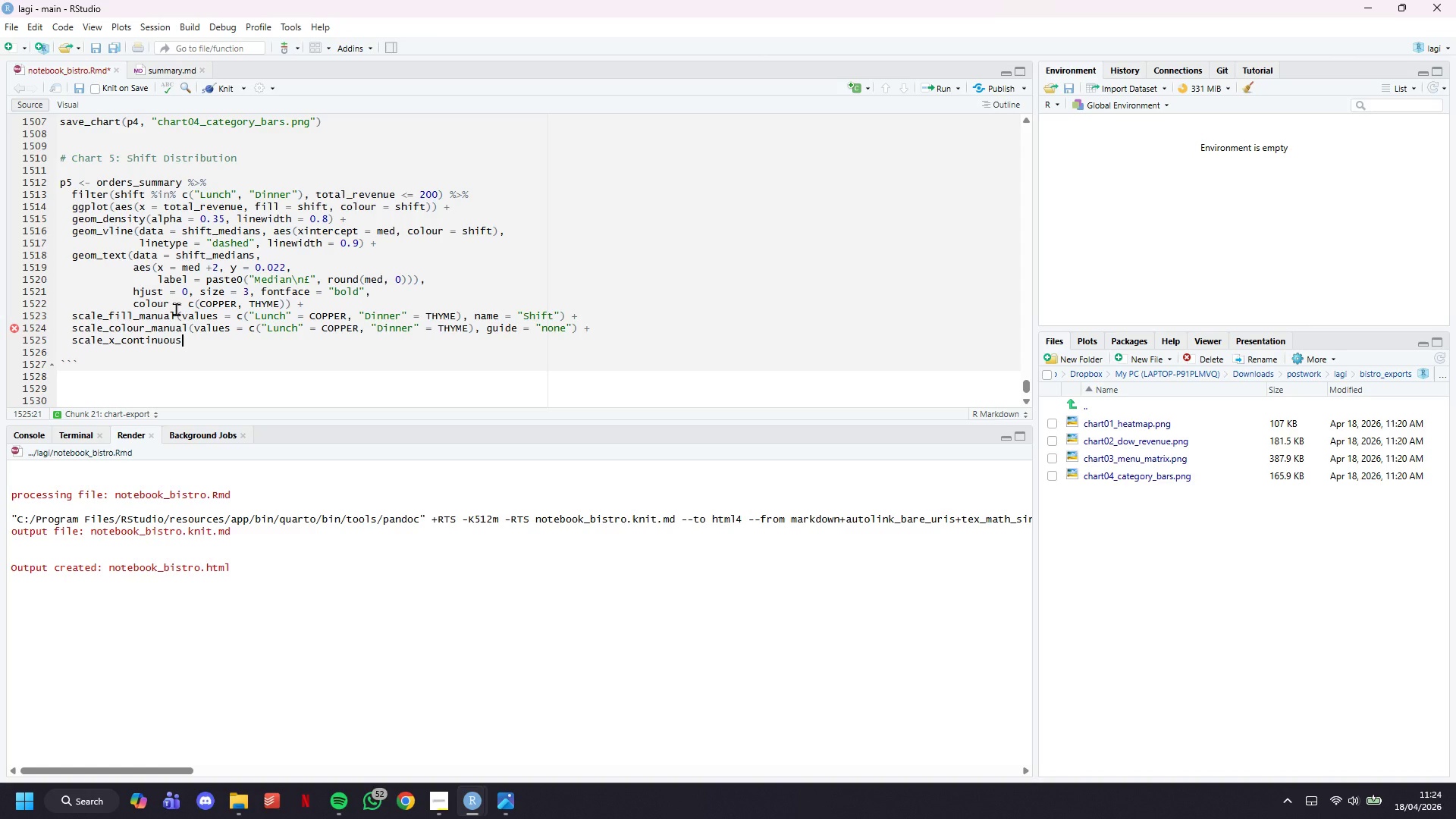 
key(ArrowLeft)
 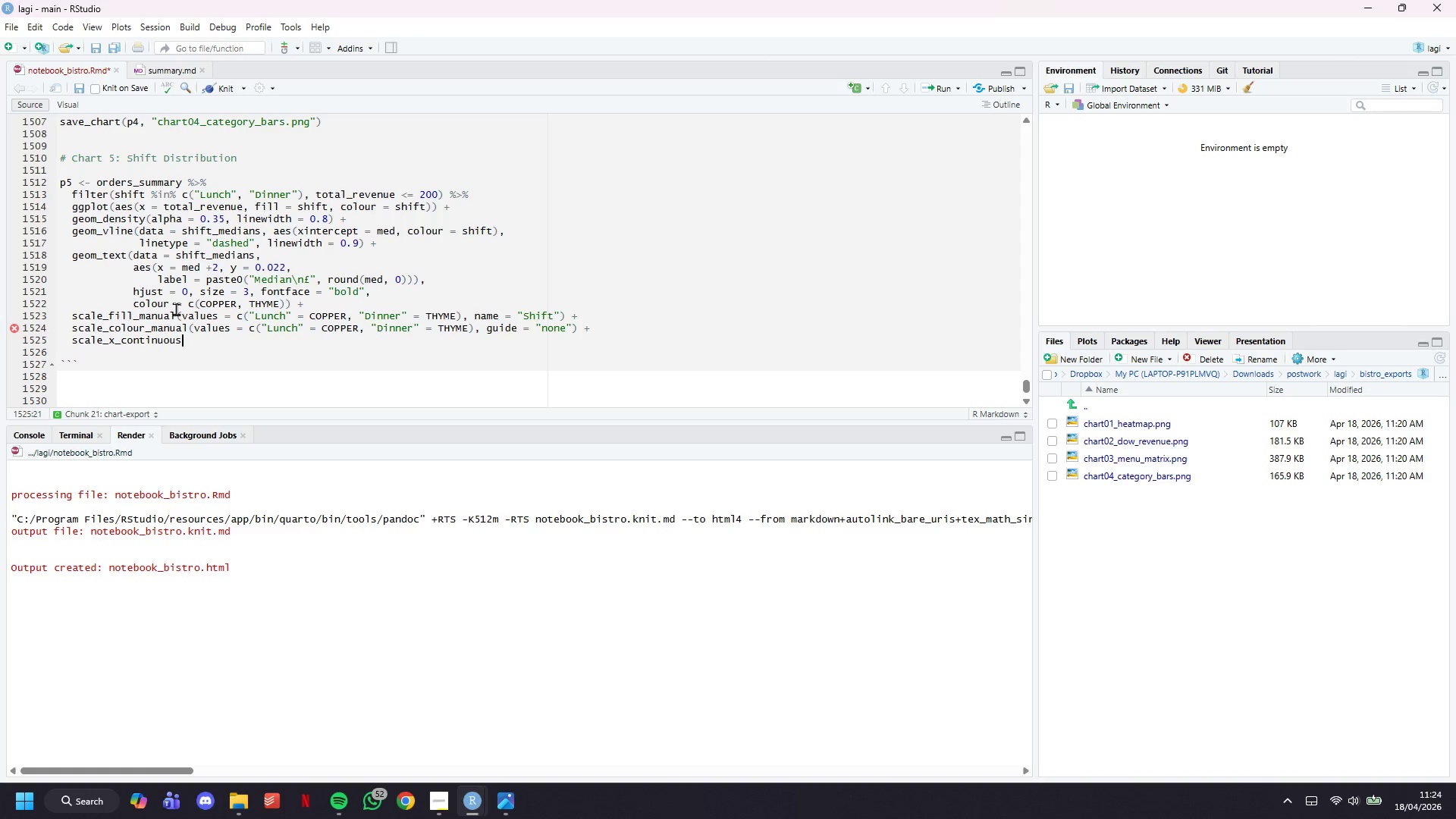 
type((labels = scales::dollar_format(prefix = ")
 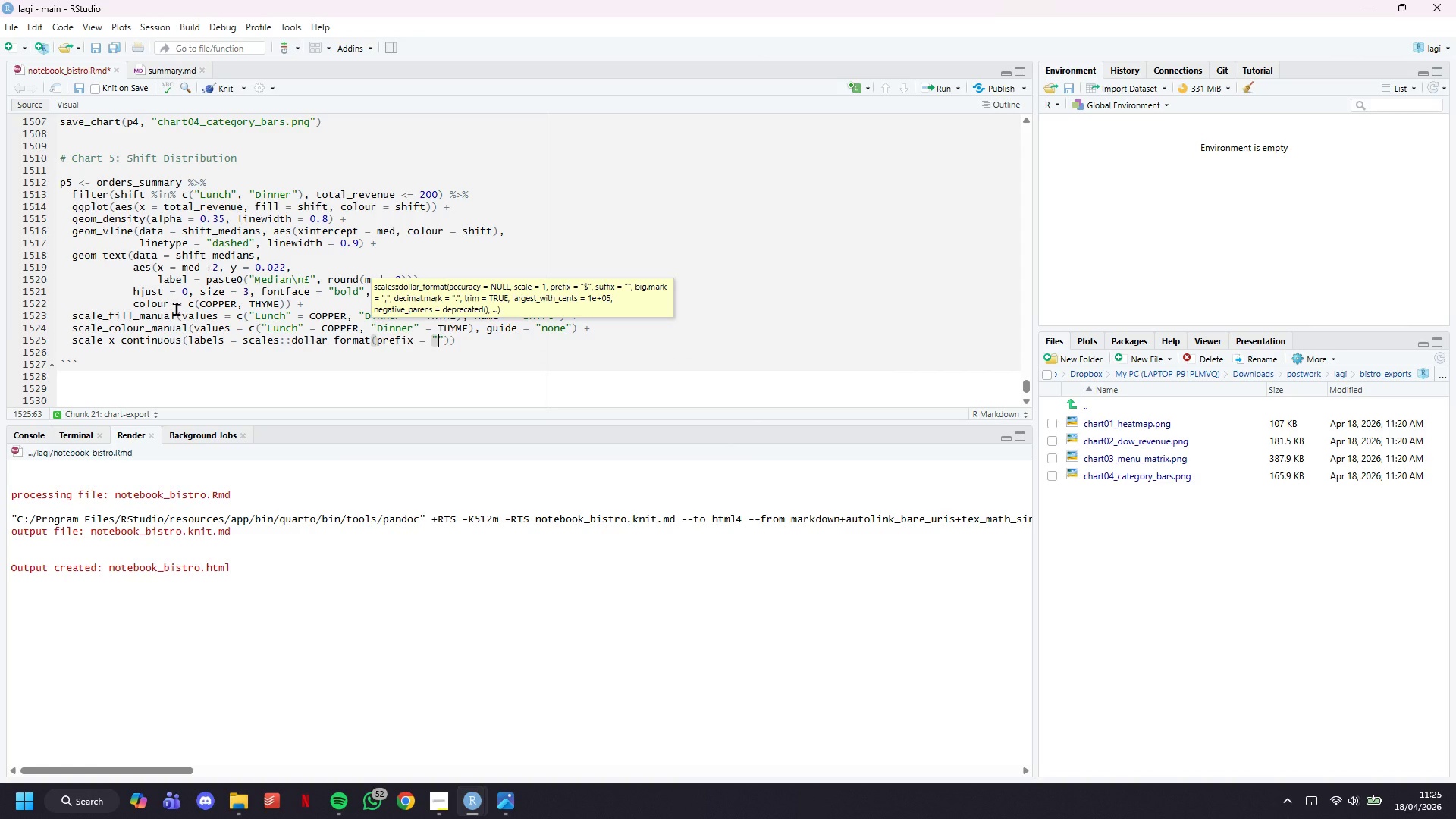 
 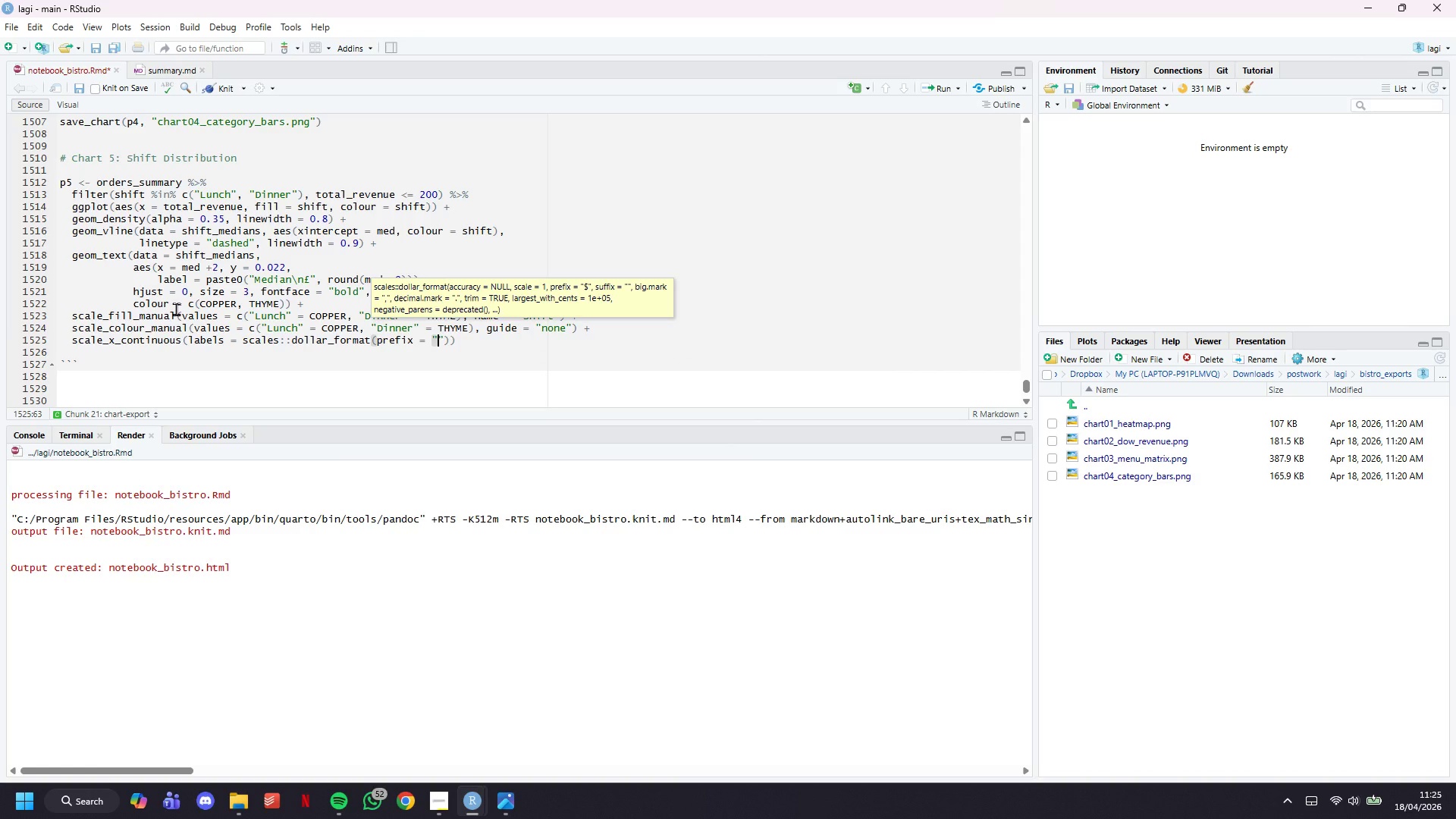 
key(Meta+MetaLeft)
 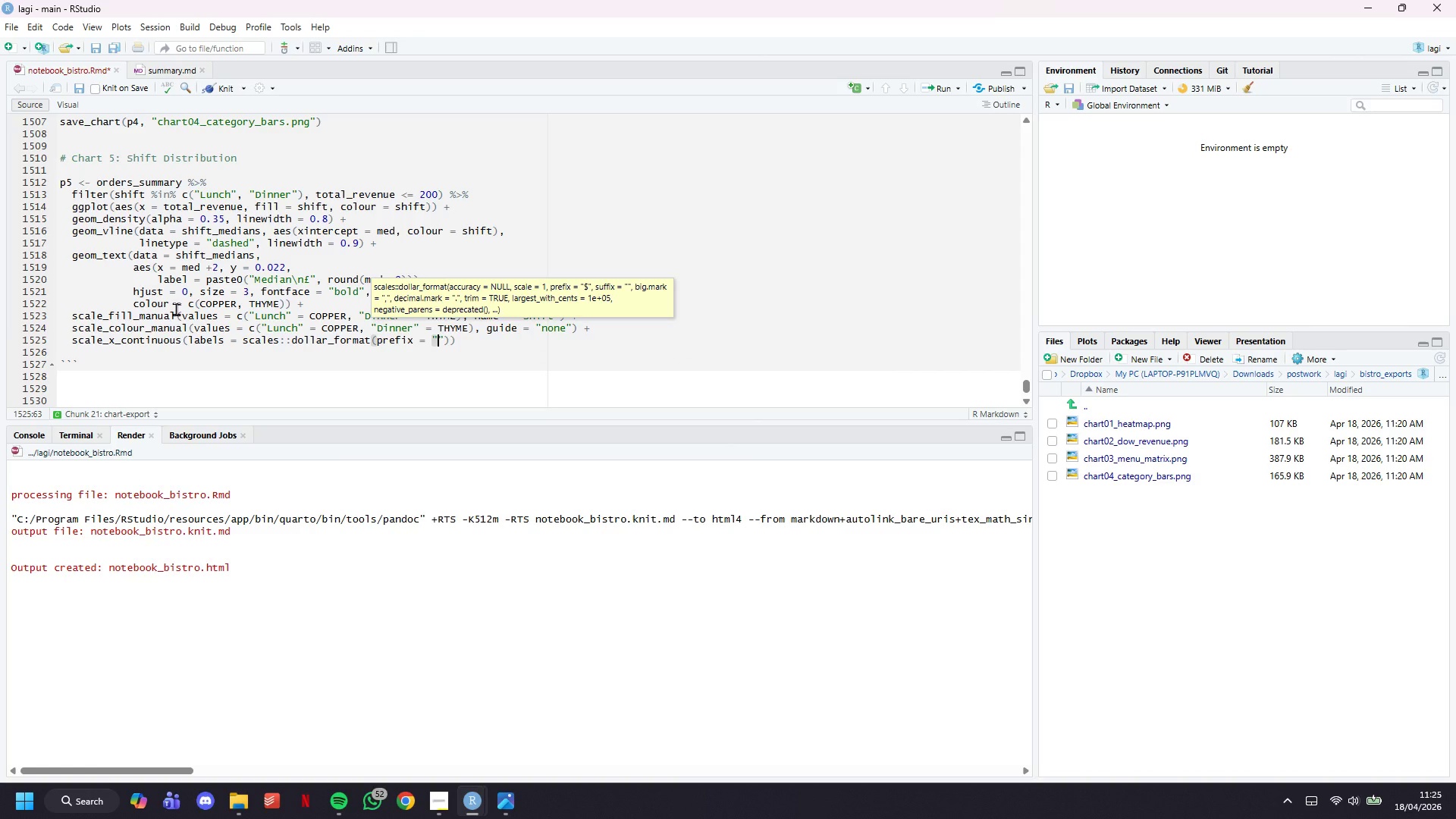 
key(Meta+Period)
 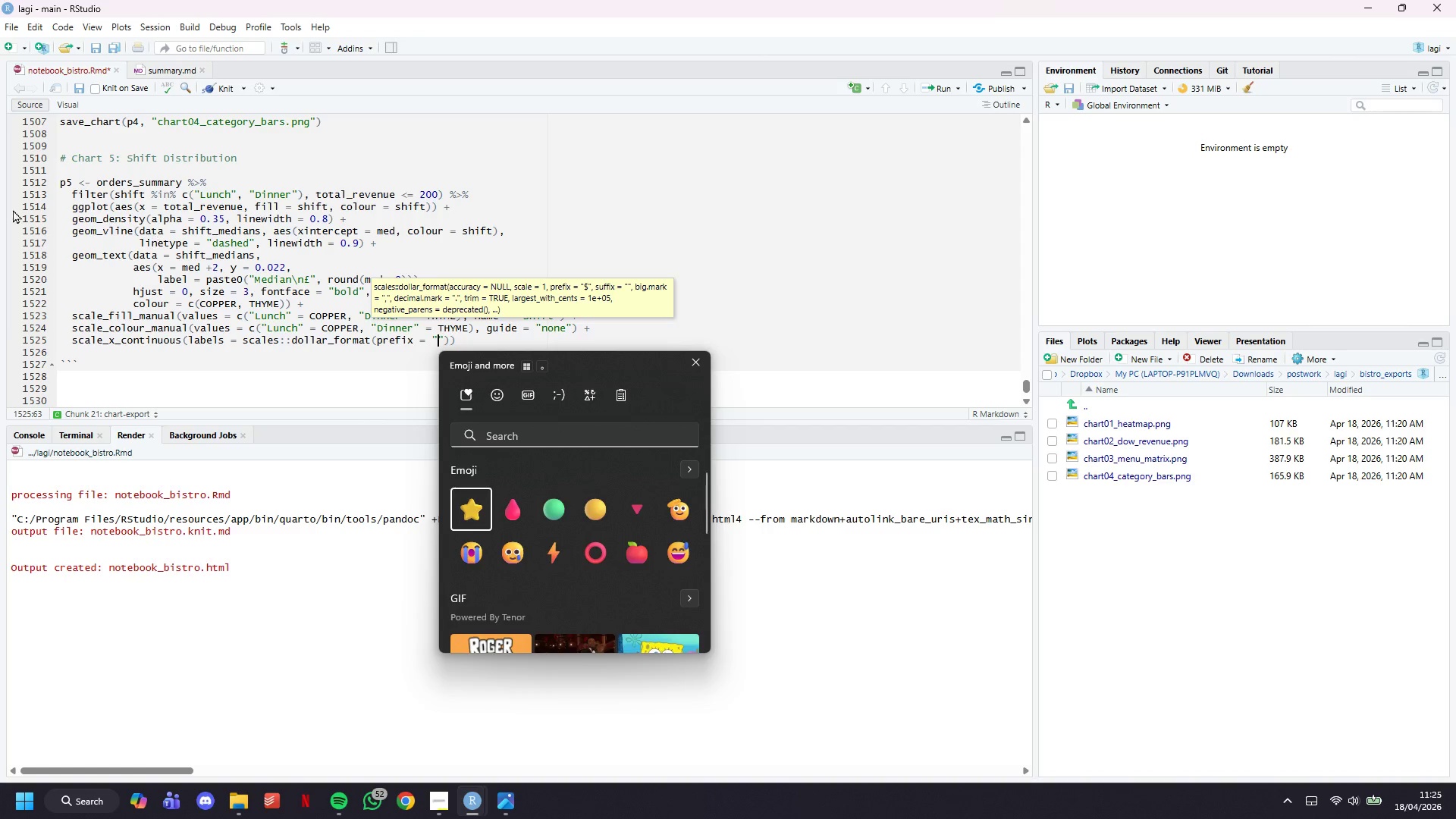 
left_click([585, 388])
 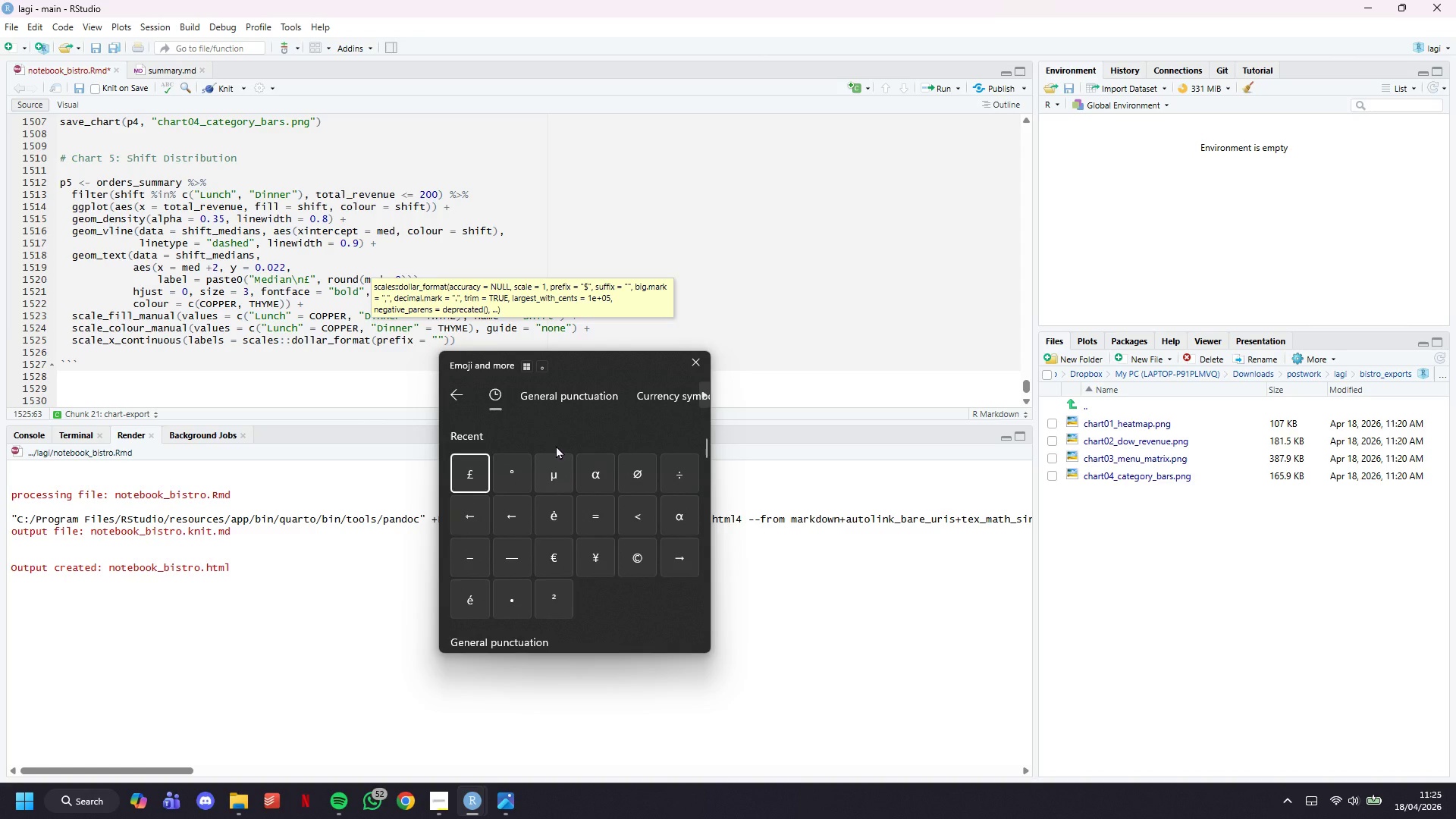 
left_click([482, 470])
 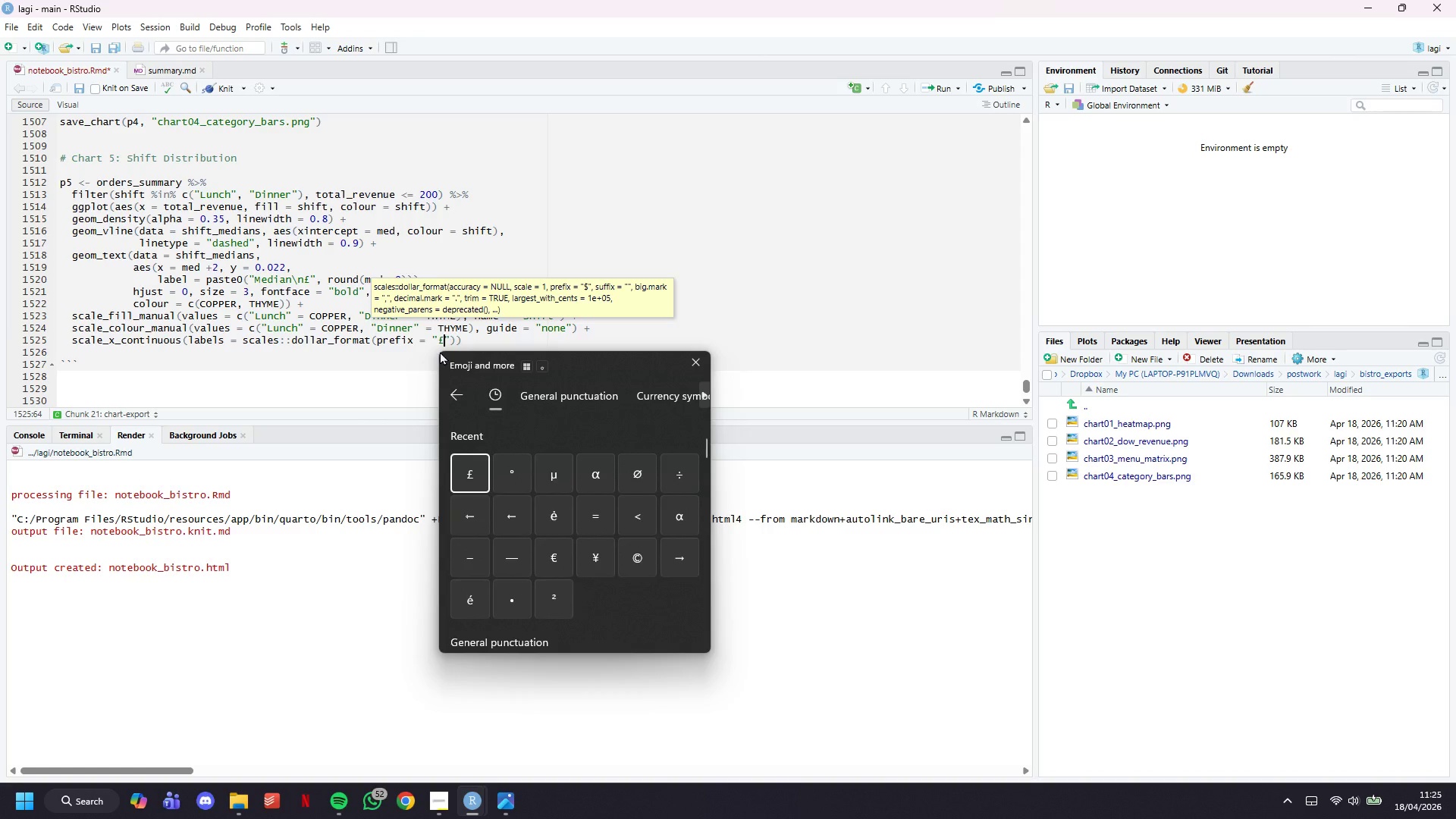 
key(ArrowRight)
 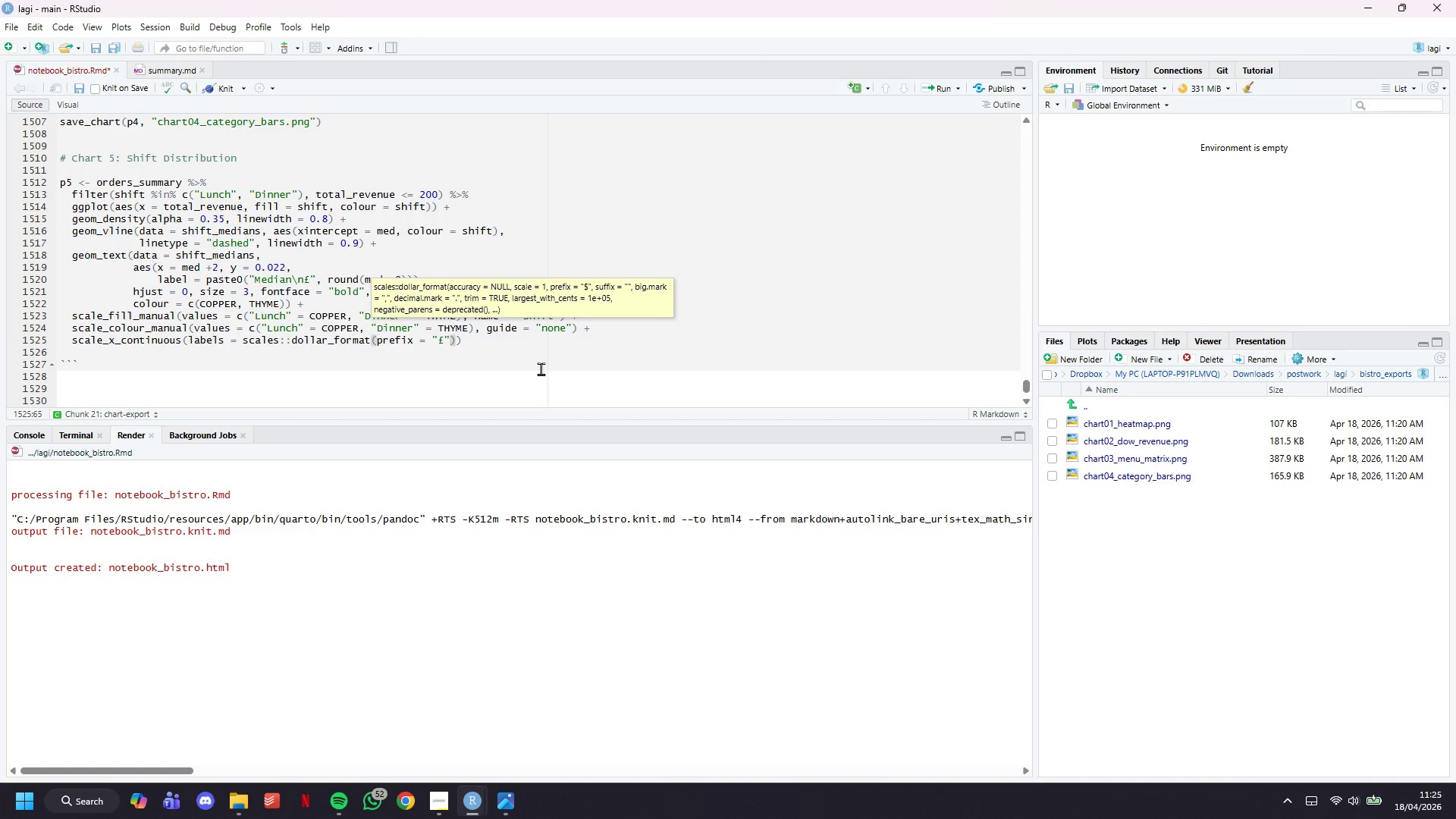 
wait(7.88)
 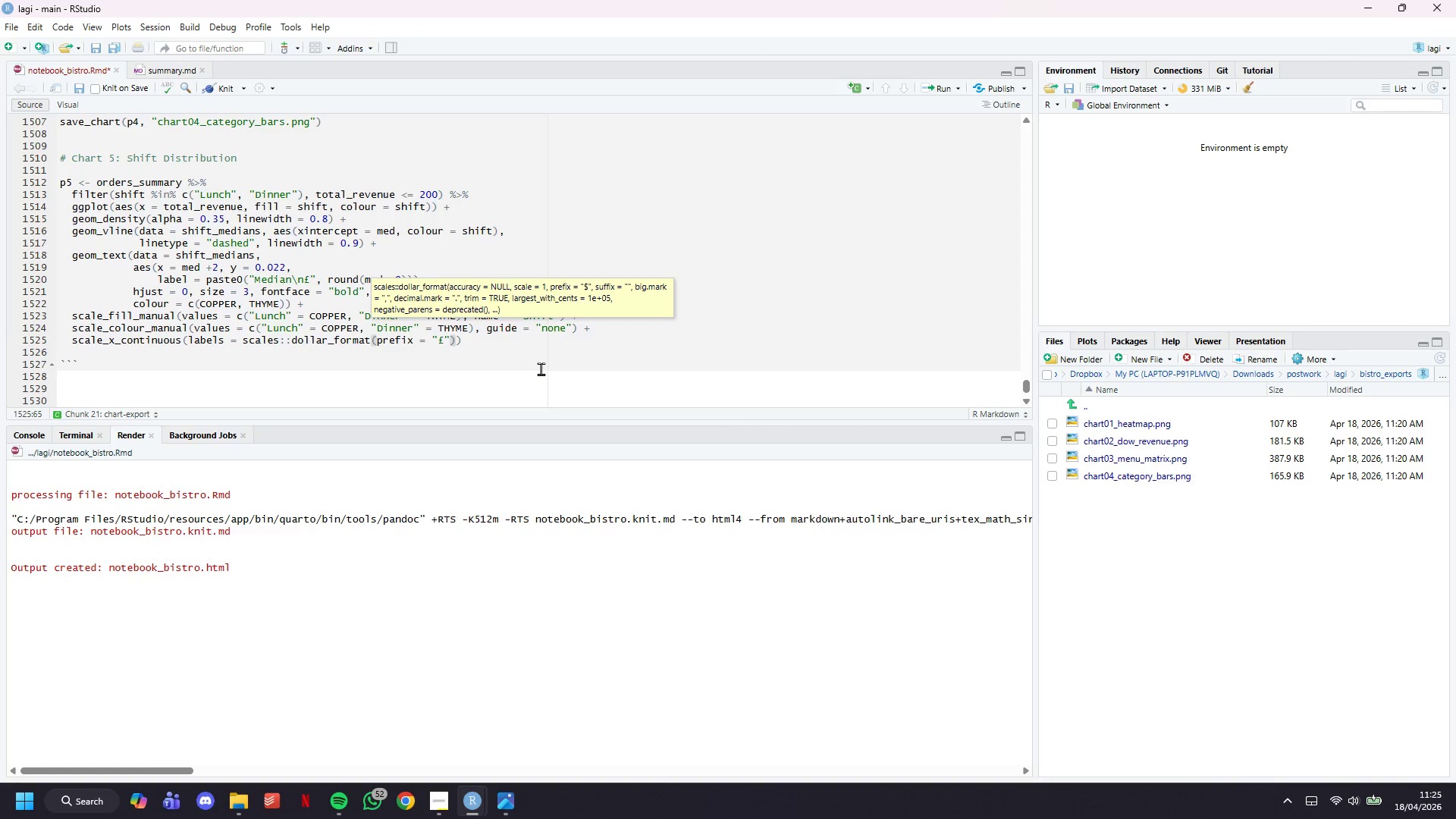 
key(ArrowRight)
 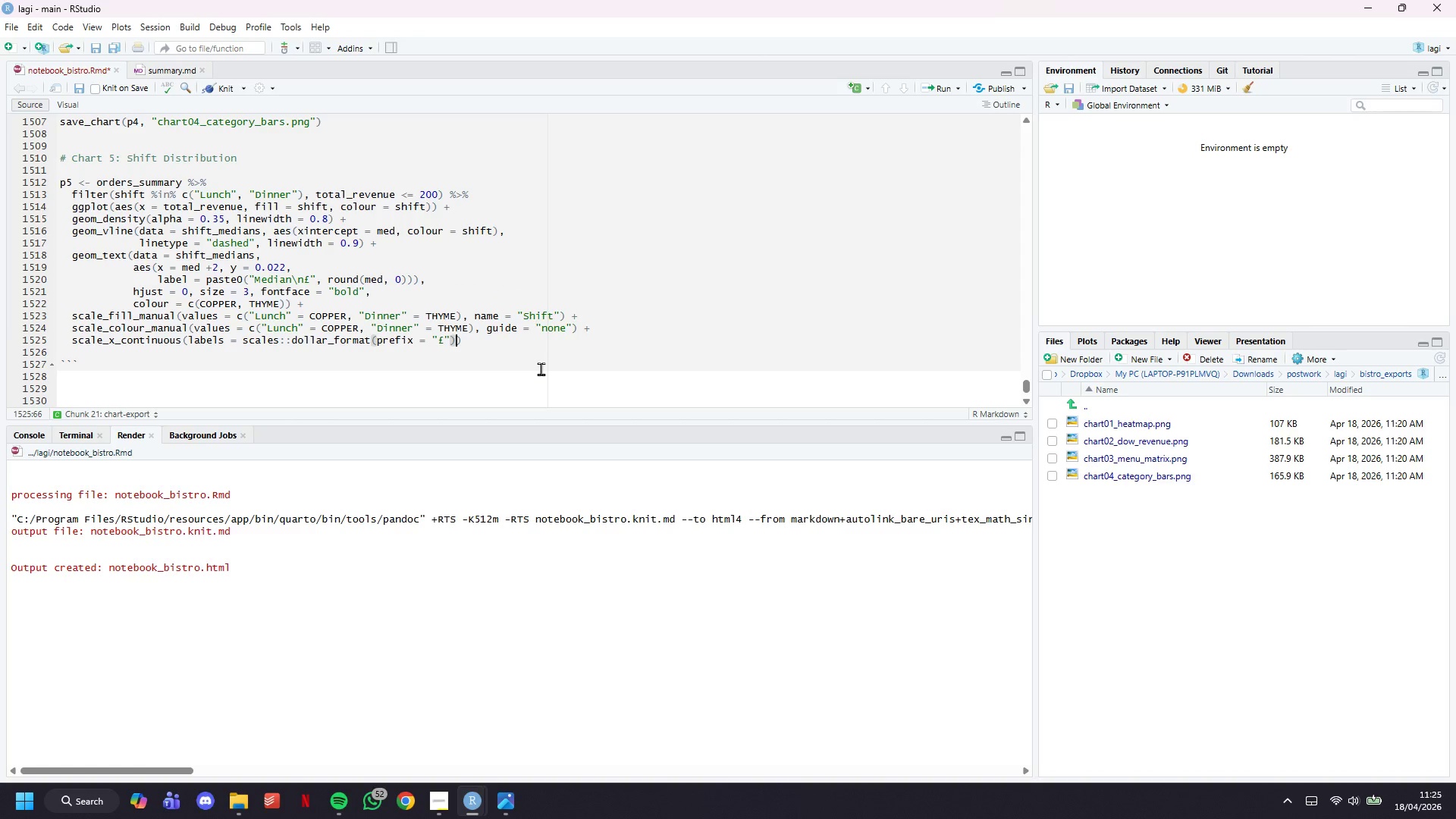 
type(, ba)
key(Backspace)
key(Backspace)
type(name = "Order Total ())
 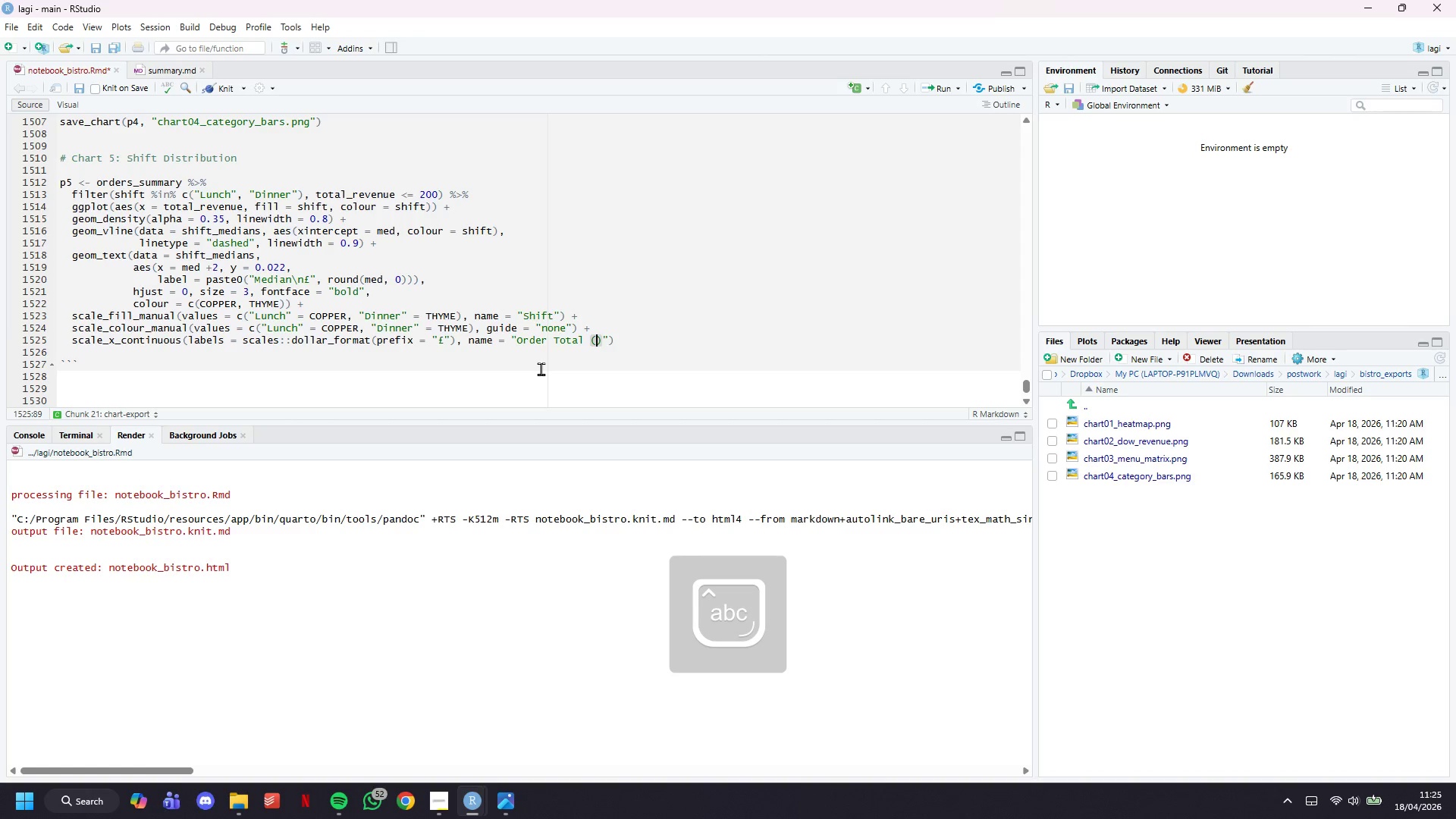 
 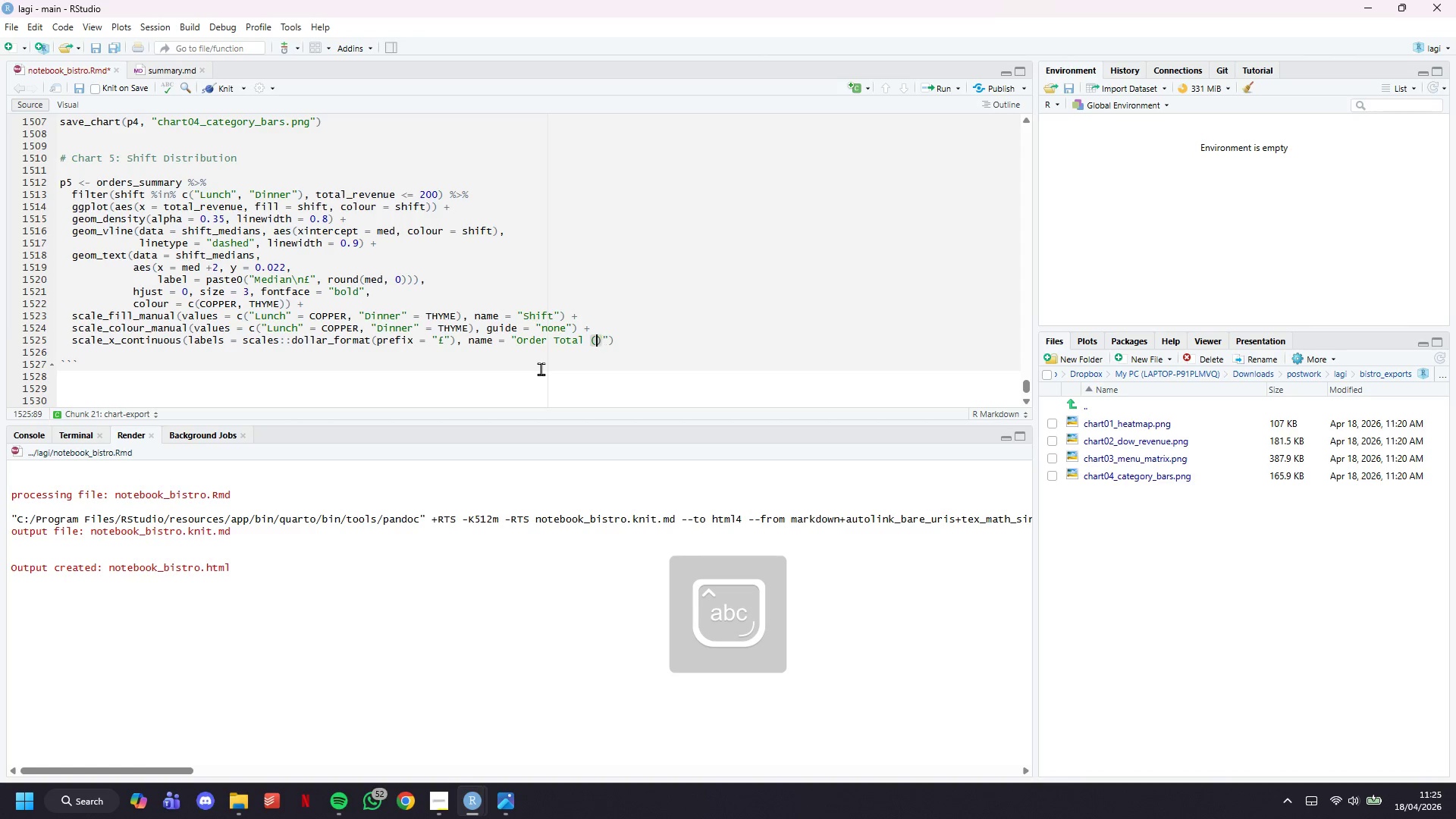 
key(ArrowLeft)
 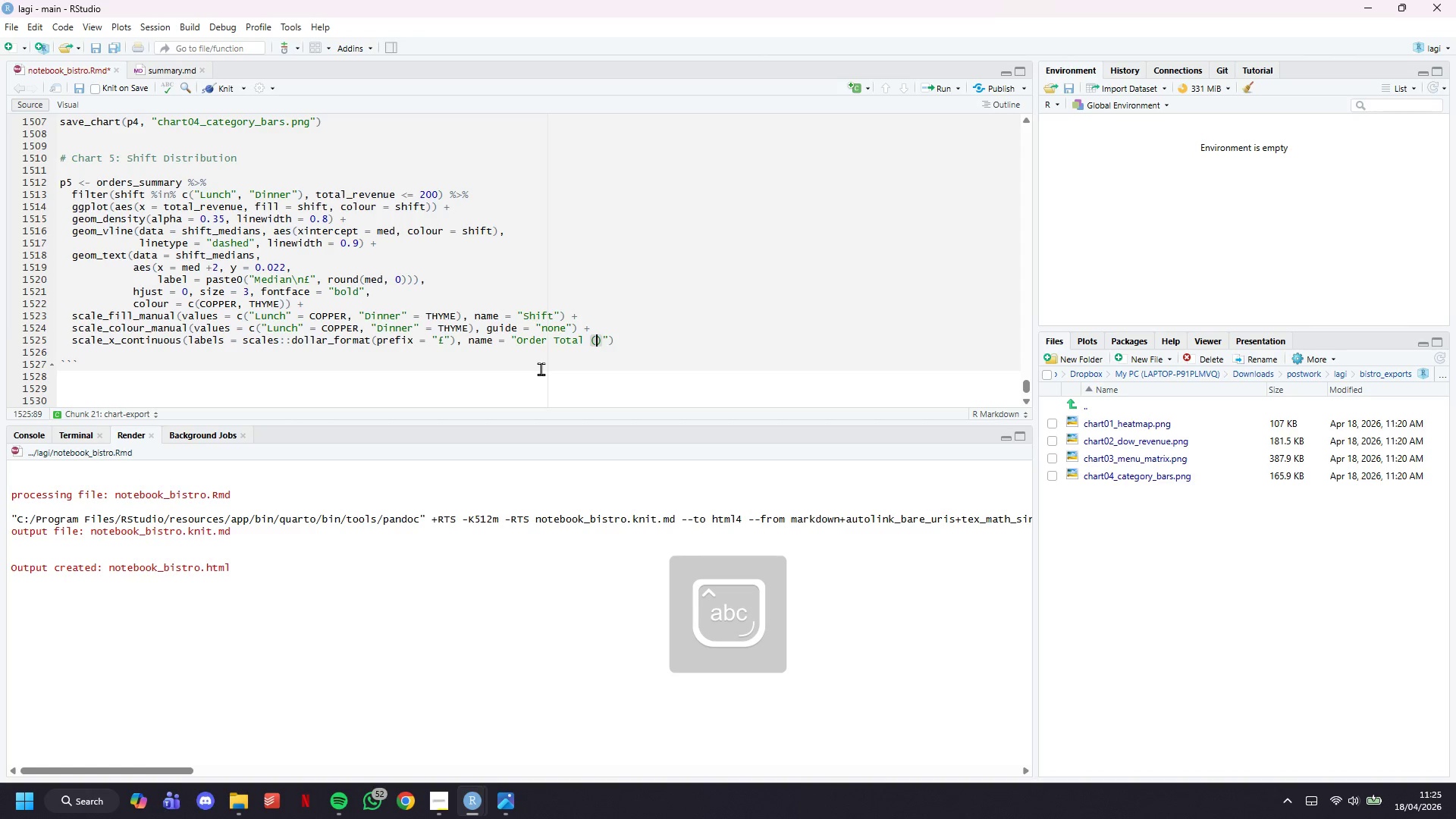 
key(Meta+Period)
 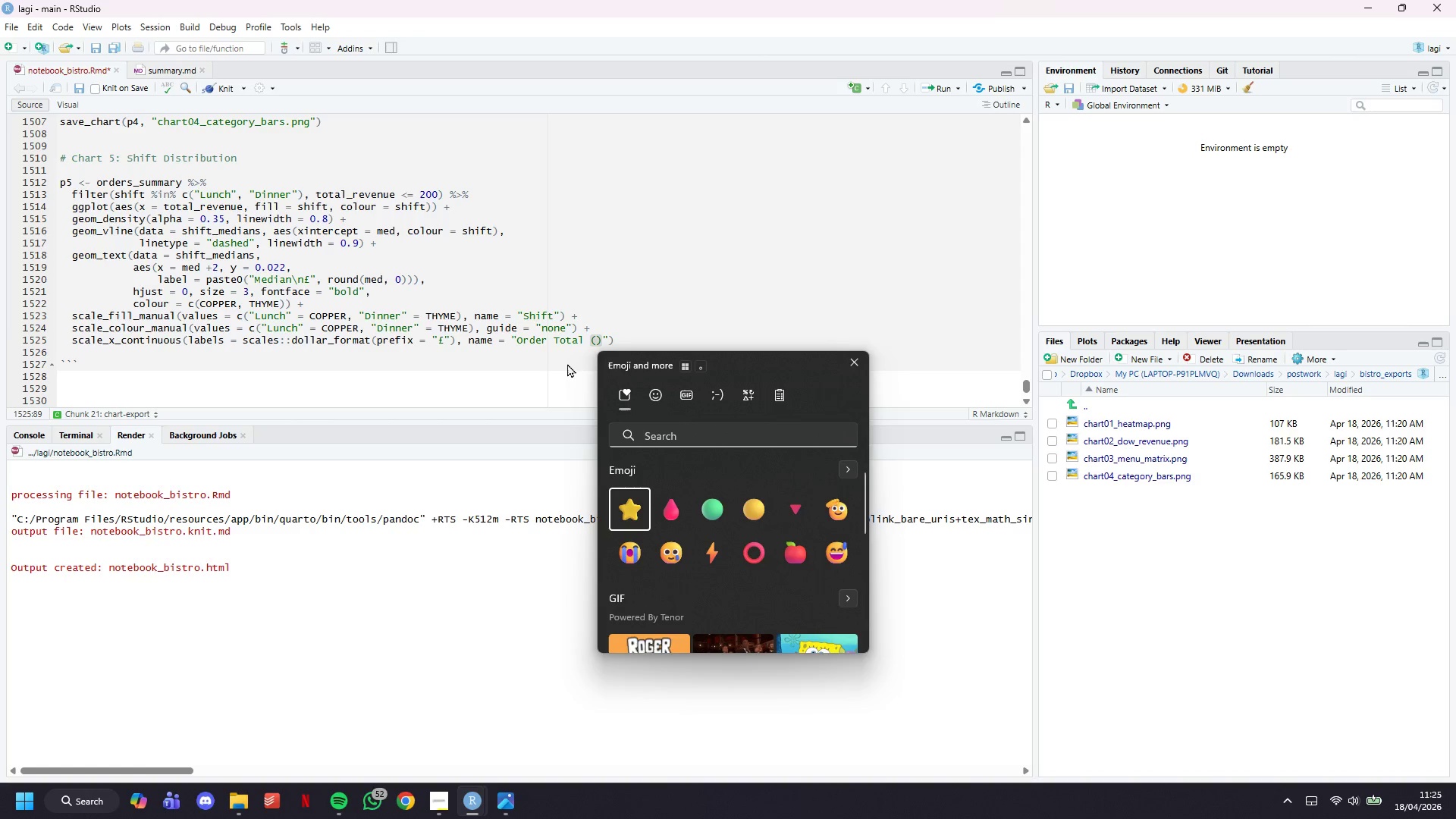 
left_click([749, 402])
 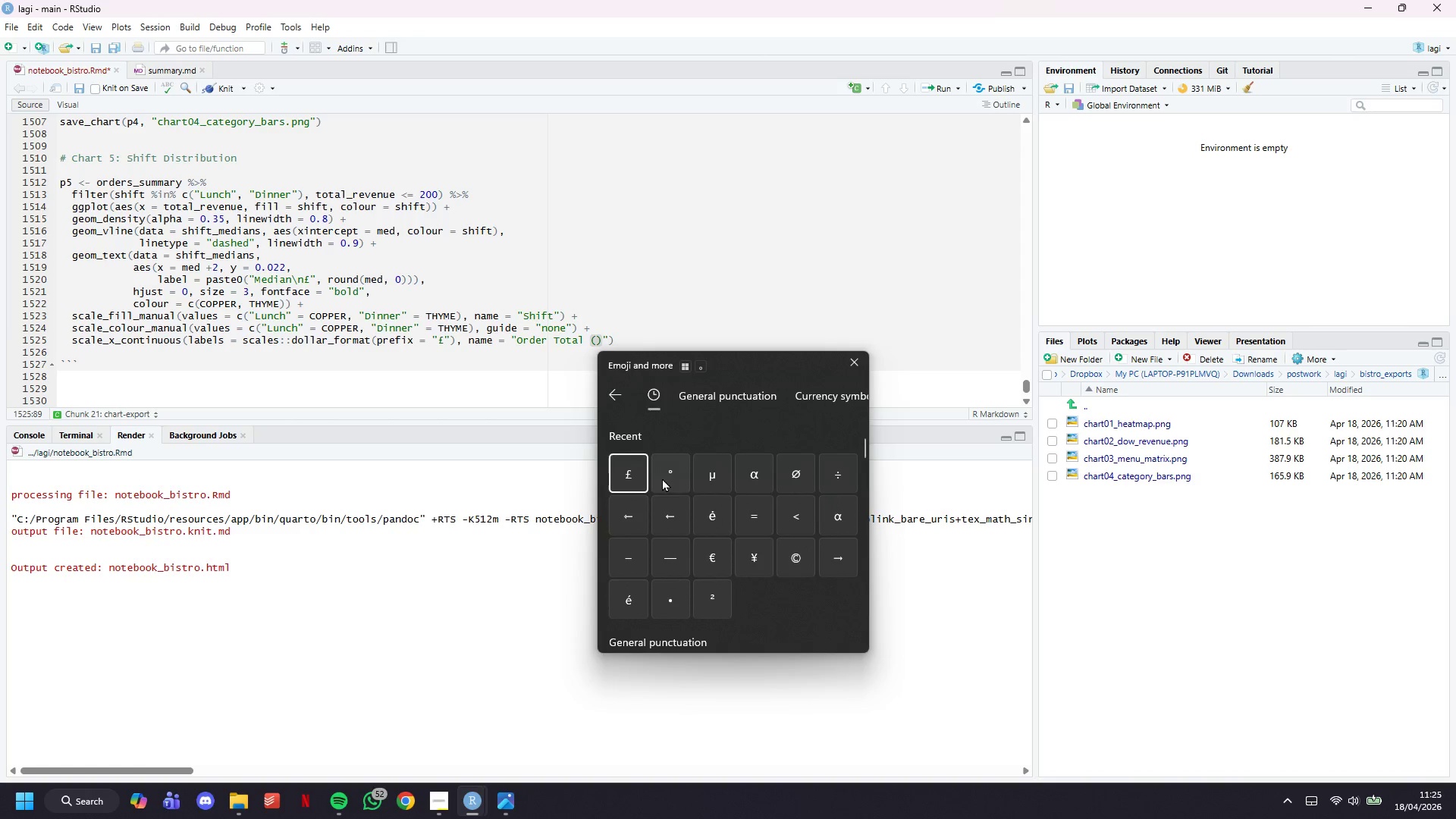 
left_click([633, 471])
 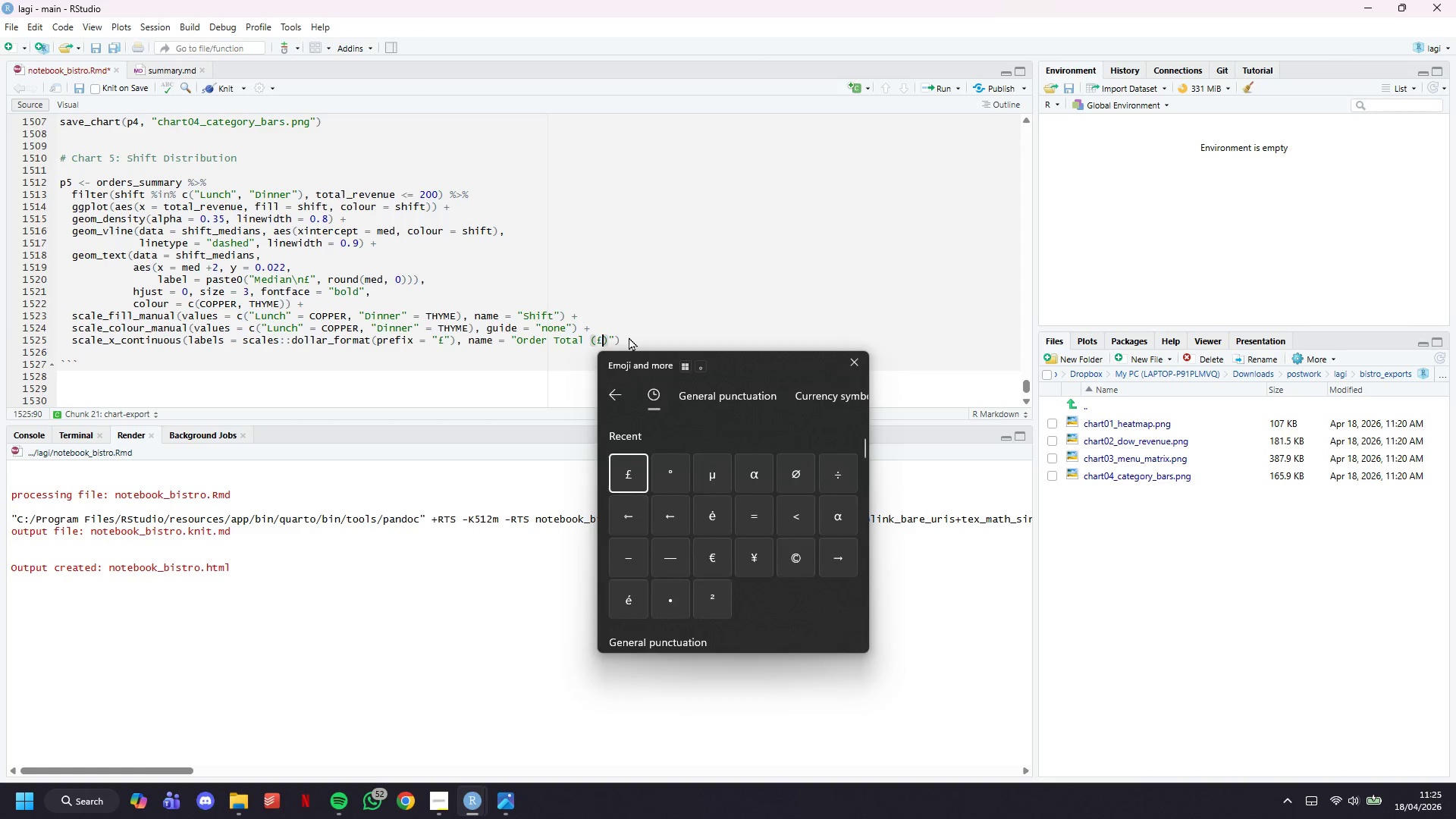 
double_click([643, 335])
 